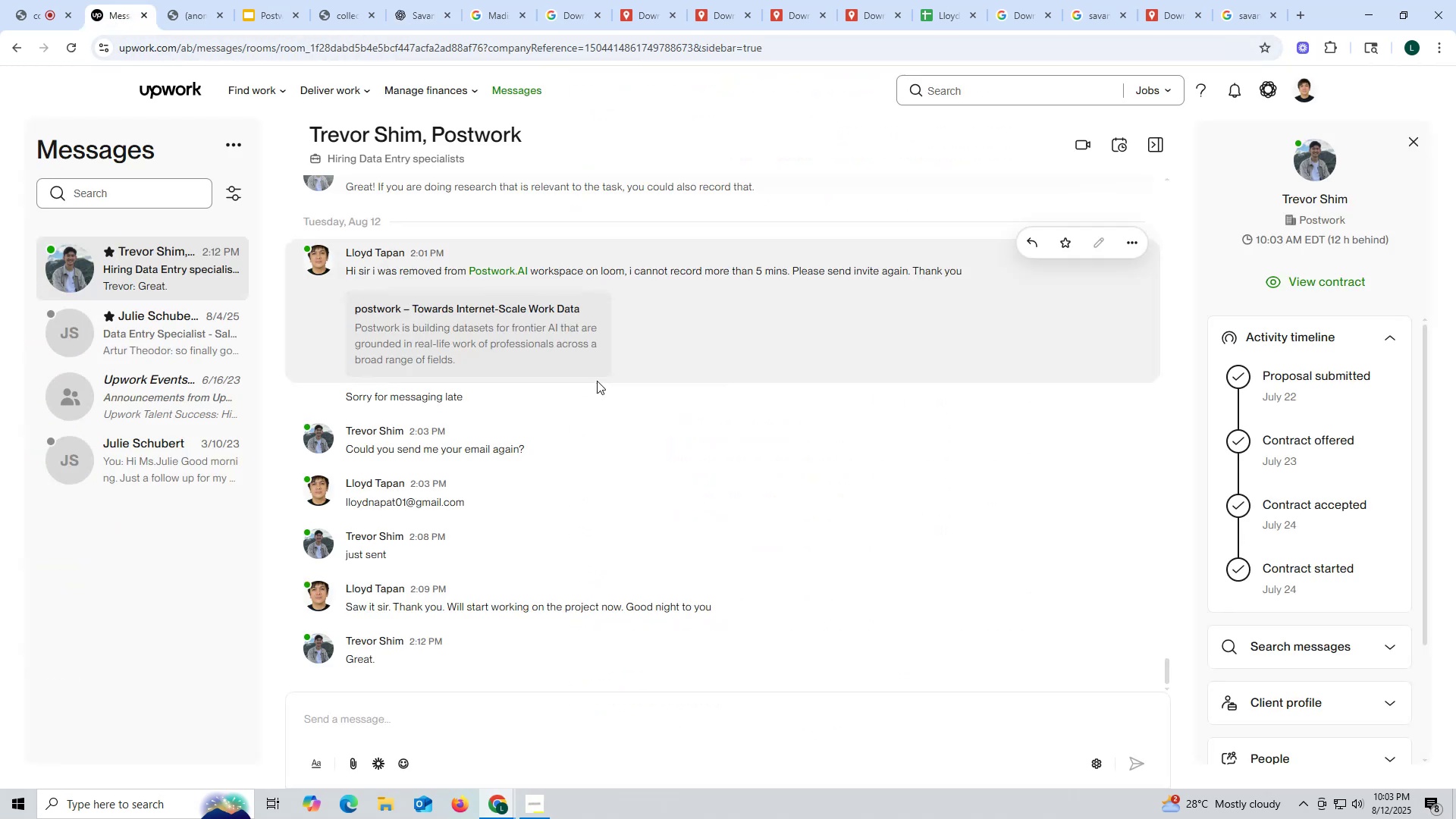 
scroll: coordinate [610, 396], scroll_direction: down, amount: 2.0
 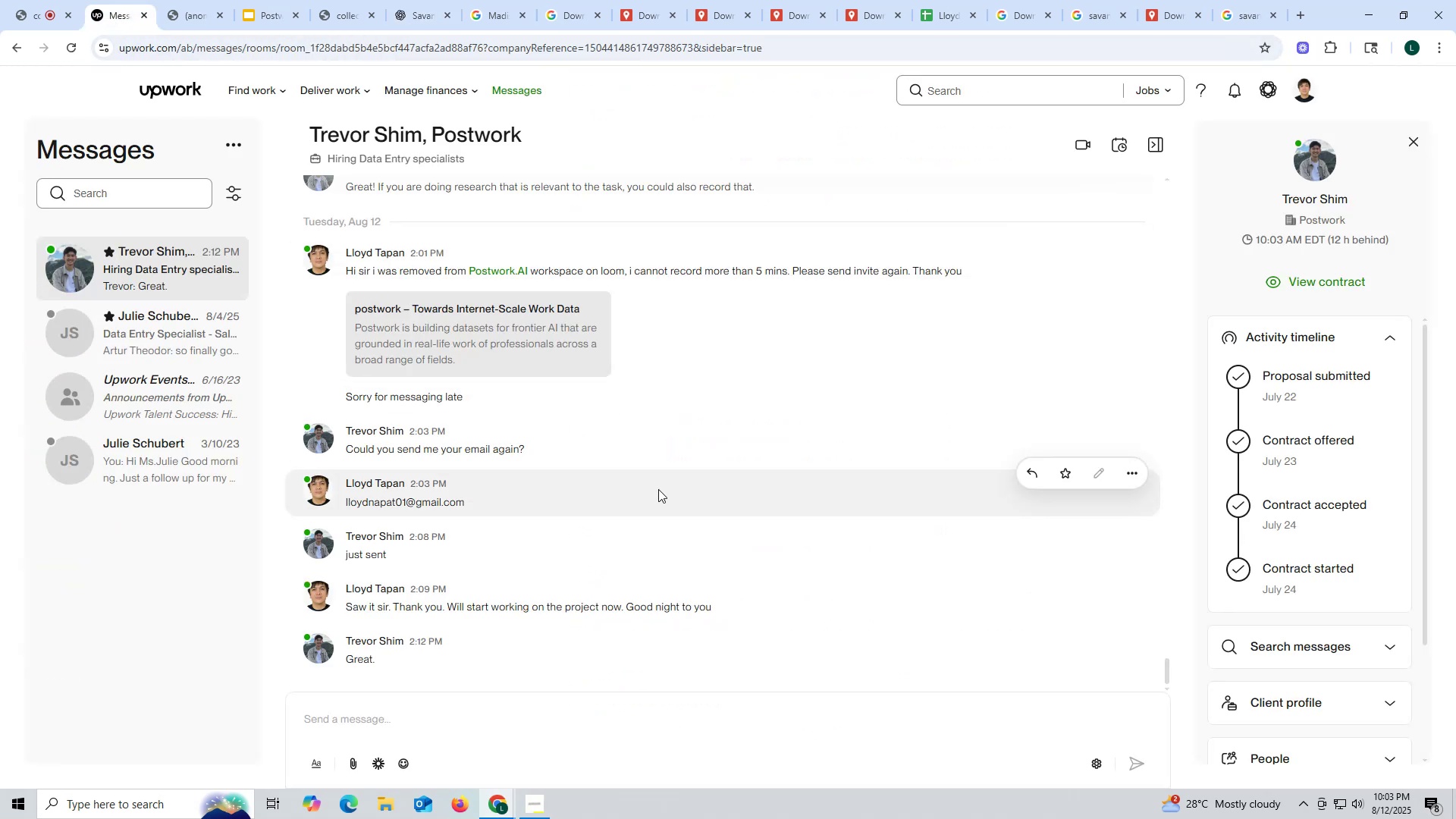 
scroll: coordinate [659, 485], scroll_direction: up, amount: 3.0
 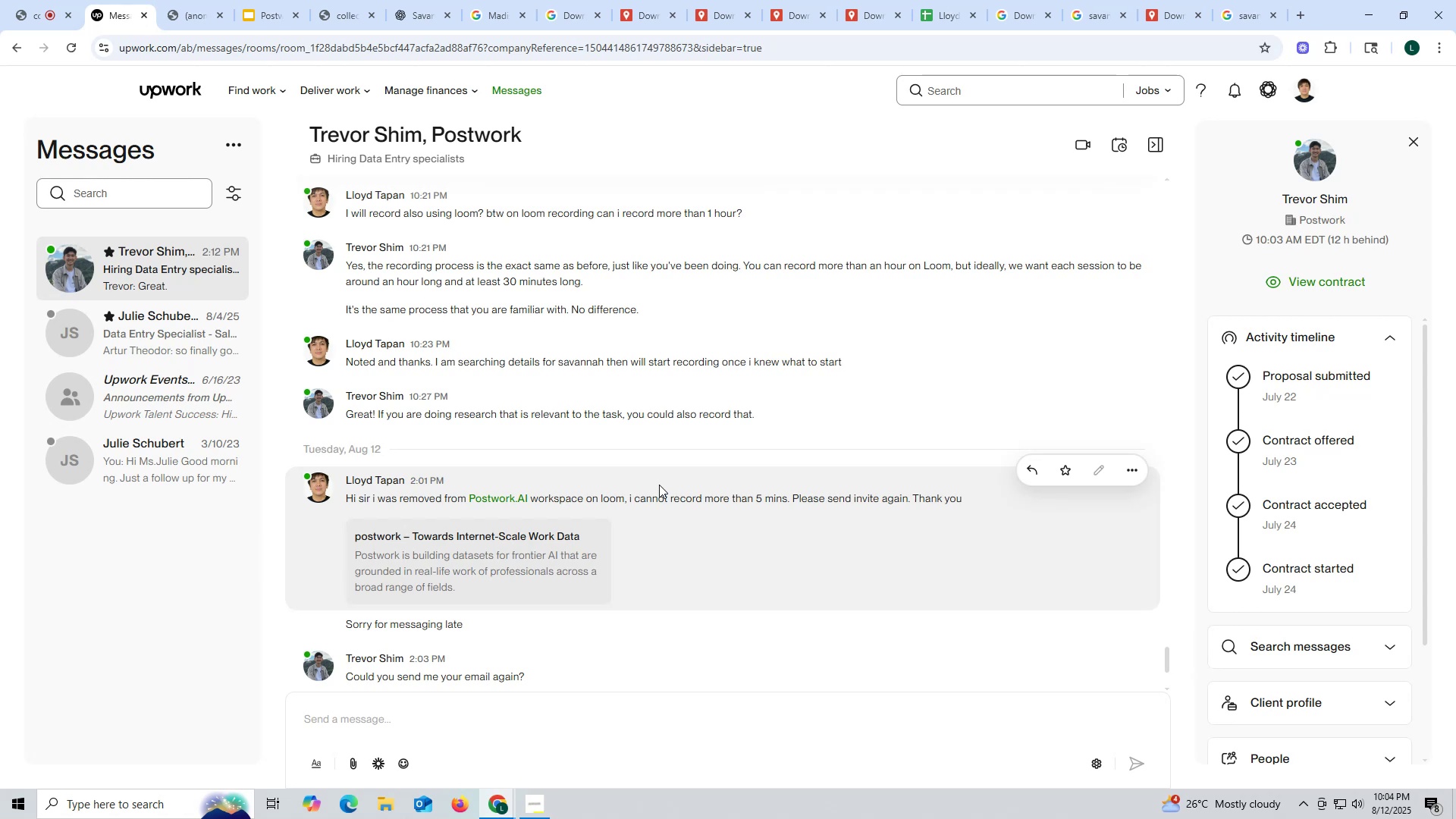 
wait(18.06)
 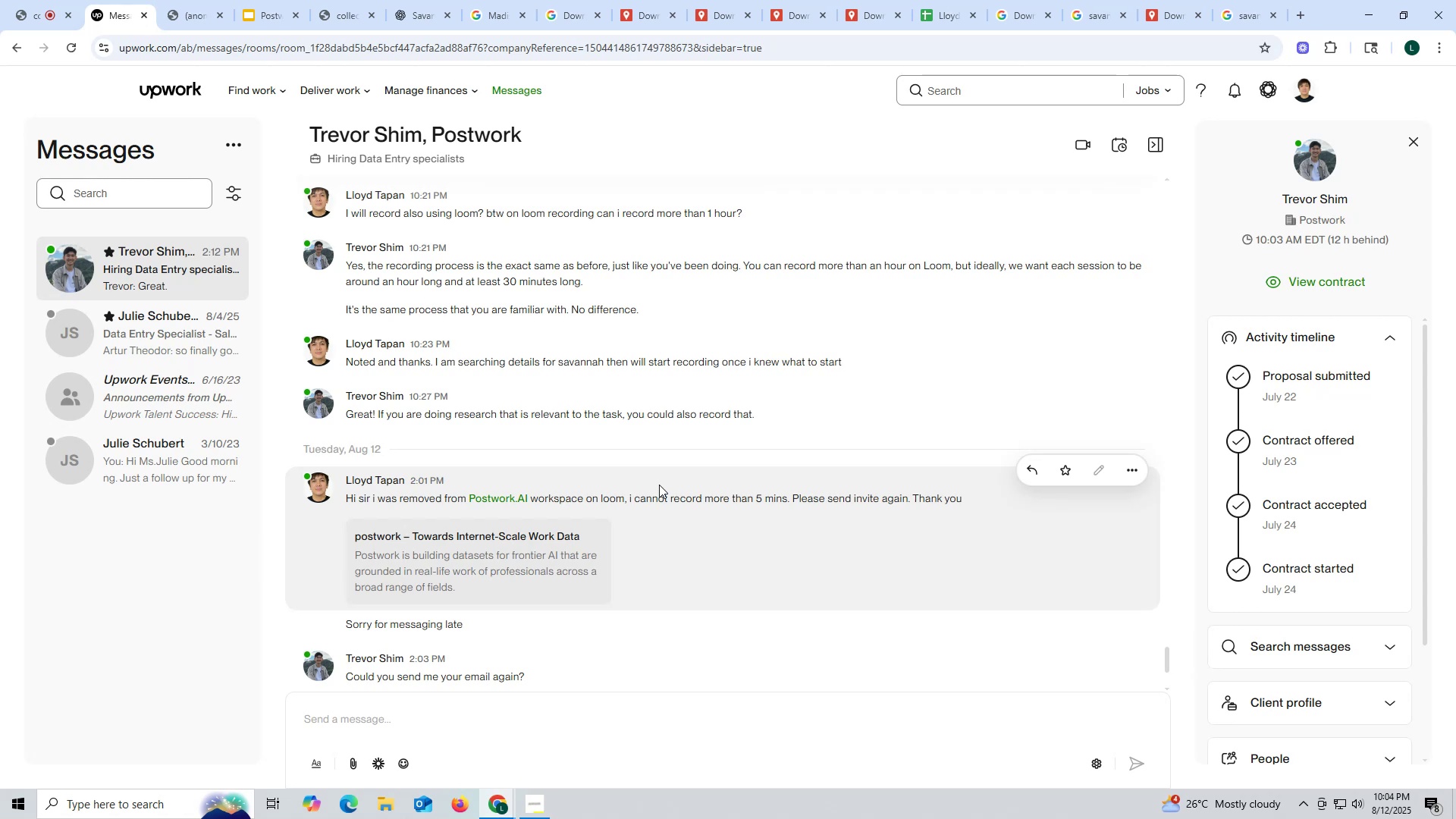 
scroll: coordinate [659, 485], scroll_direction: down, amount: 12.0
 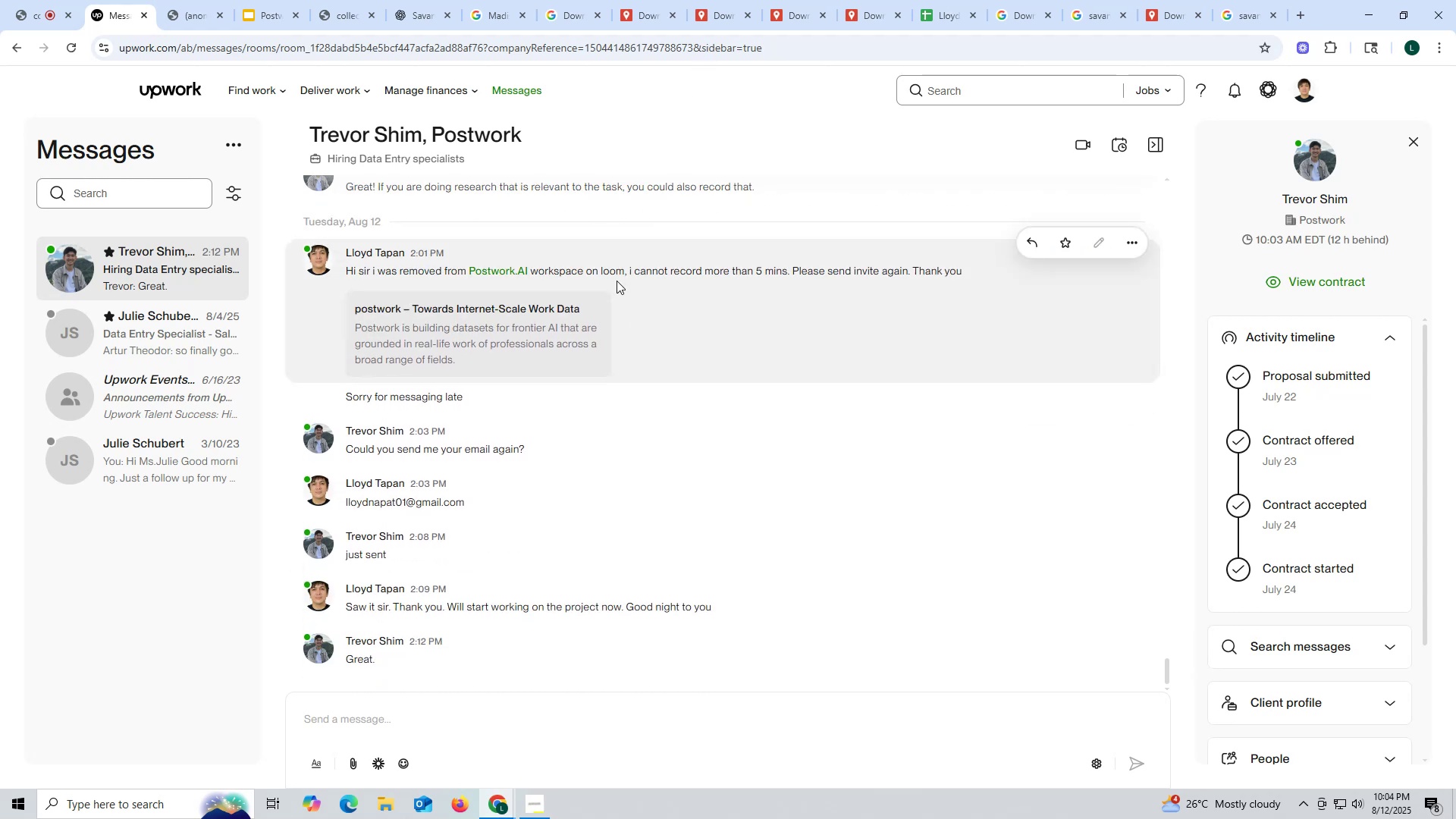 
wait(6.15)
 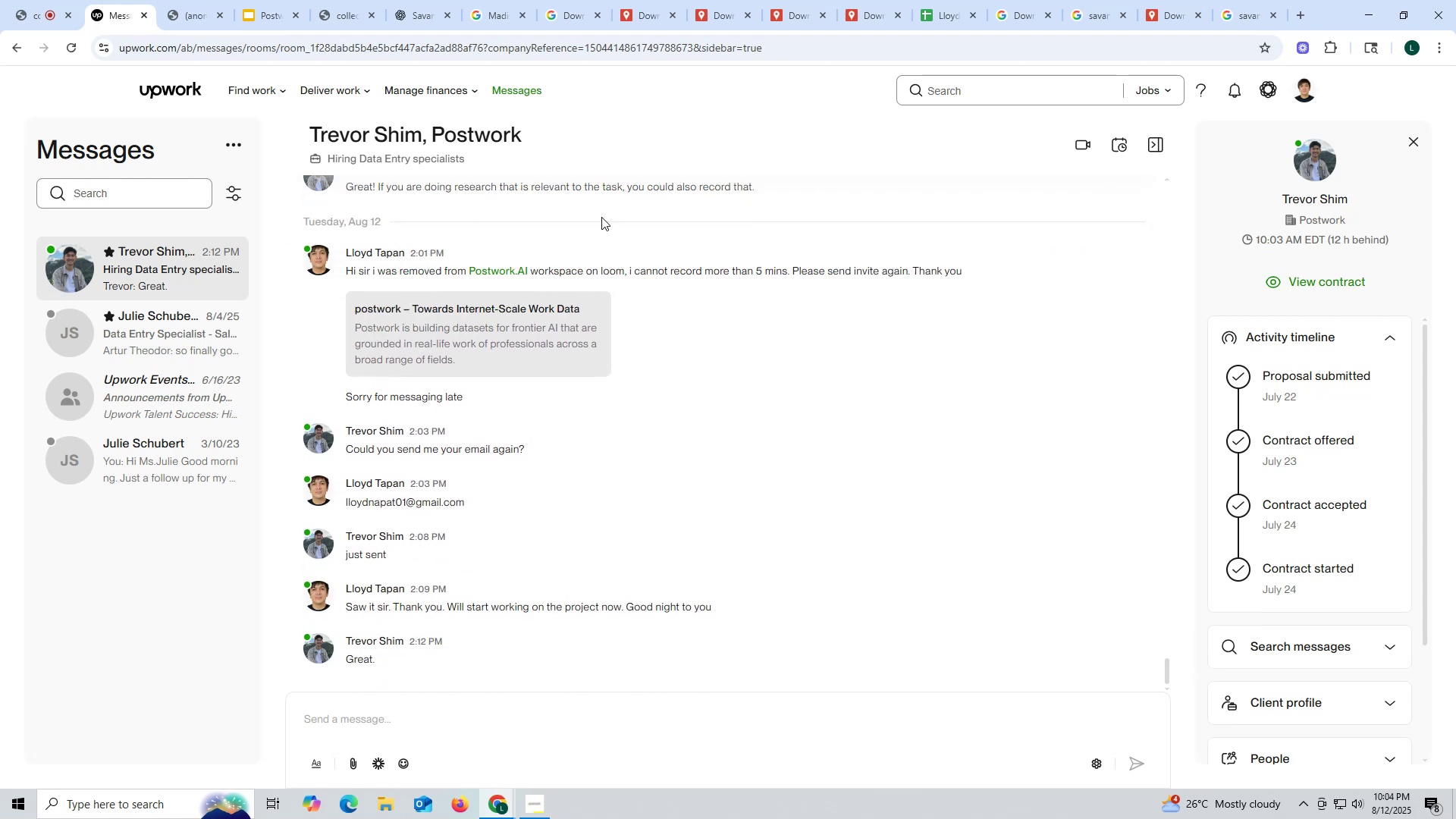 
left_click([192, 20])
 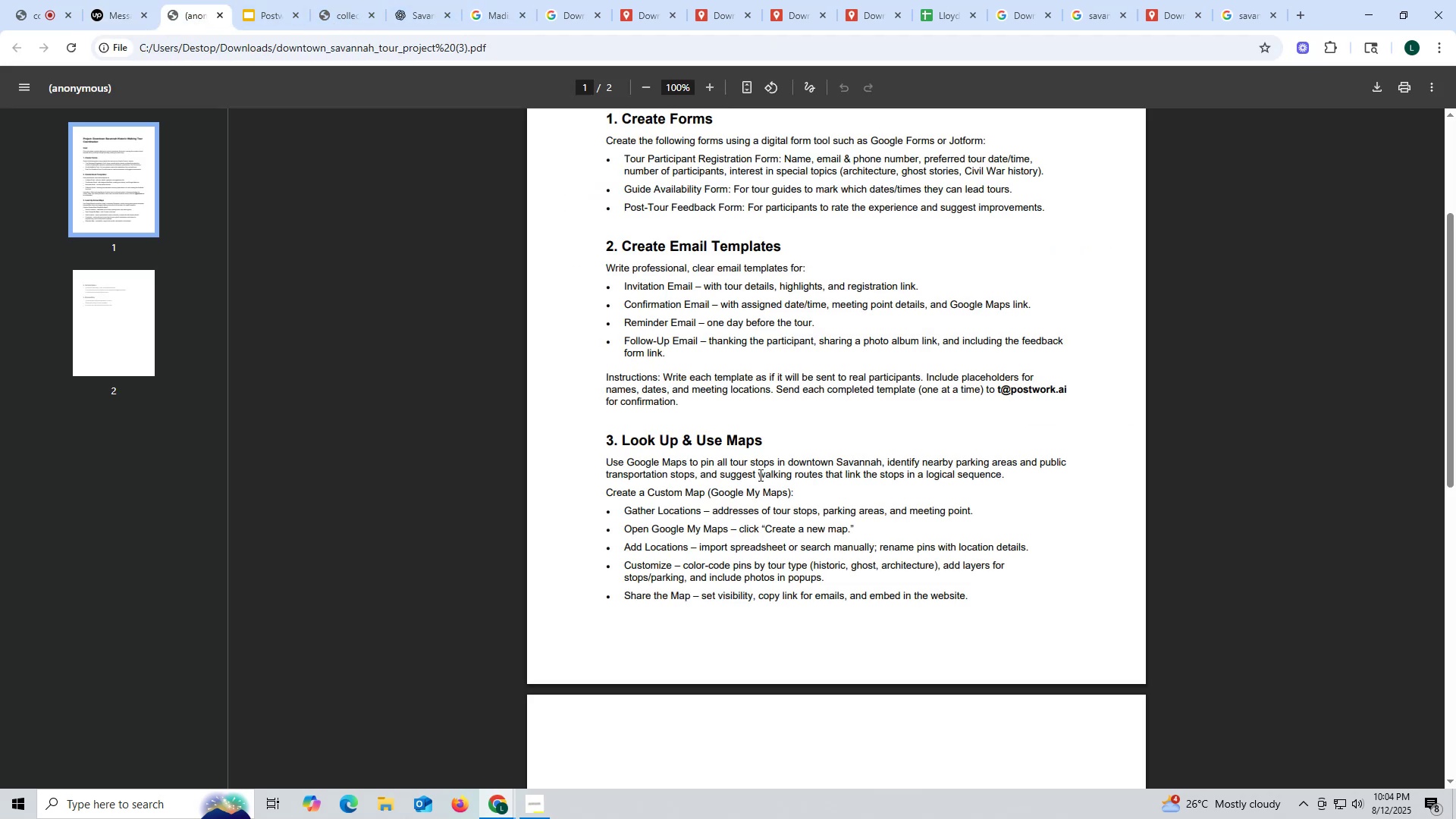 
scroll: coordinate [795, 510], scroll_direction: down, amount: 6.0
 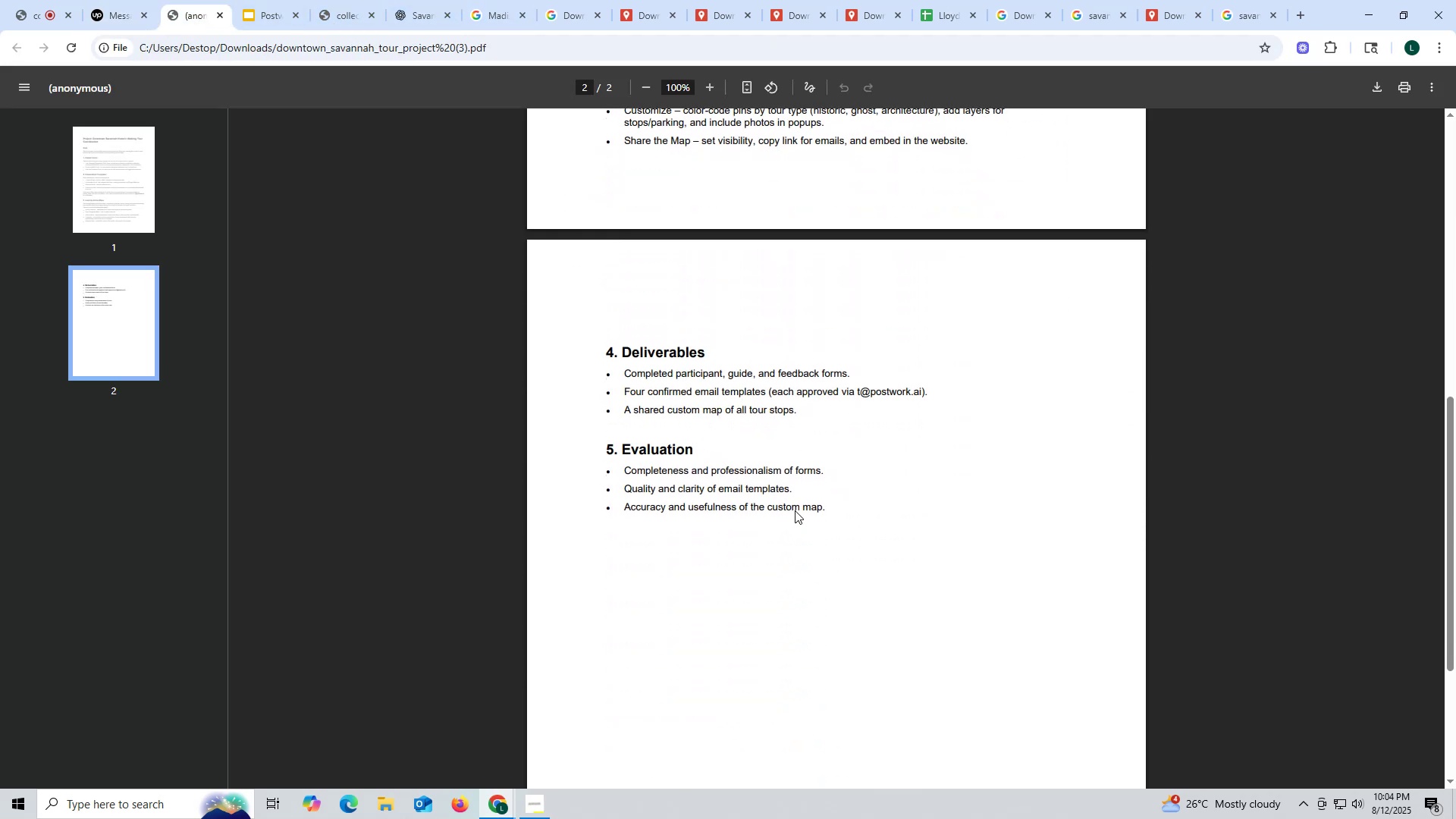 
scroll: coordinate [794, 507], scroll_direction: up, amount: 6.0
 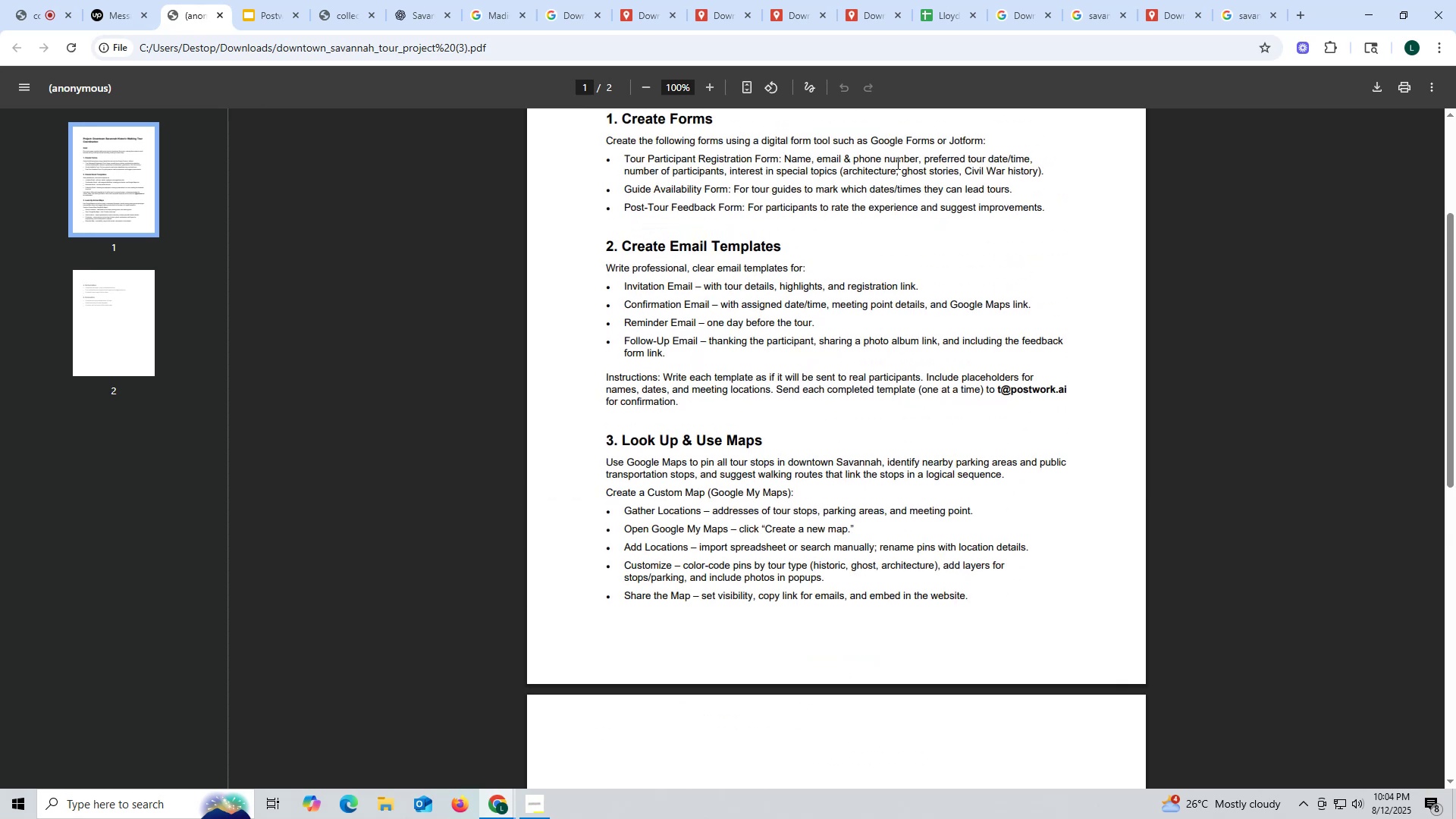 
left_click([1244, 15])
 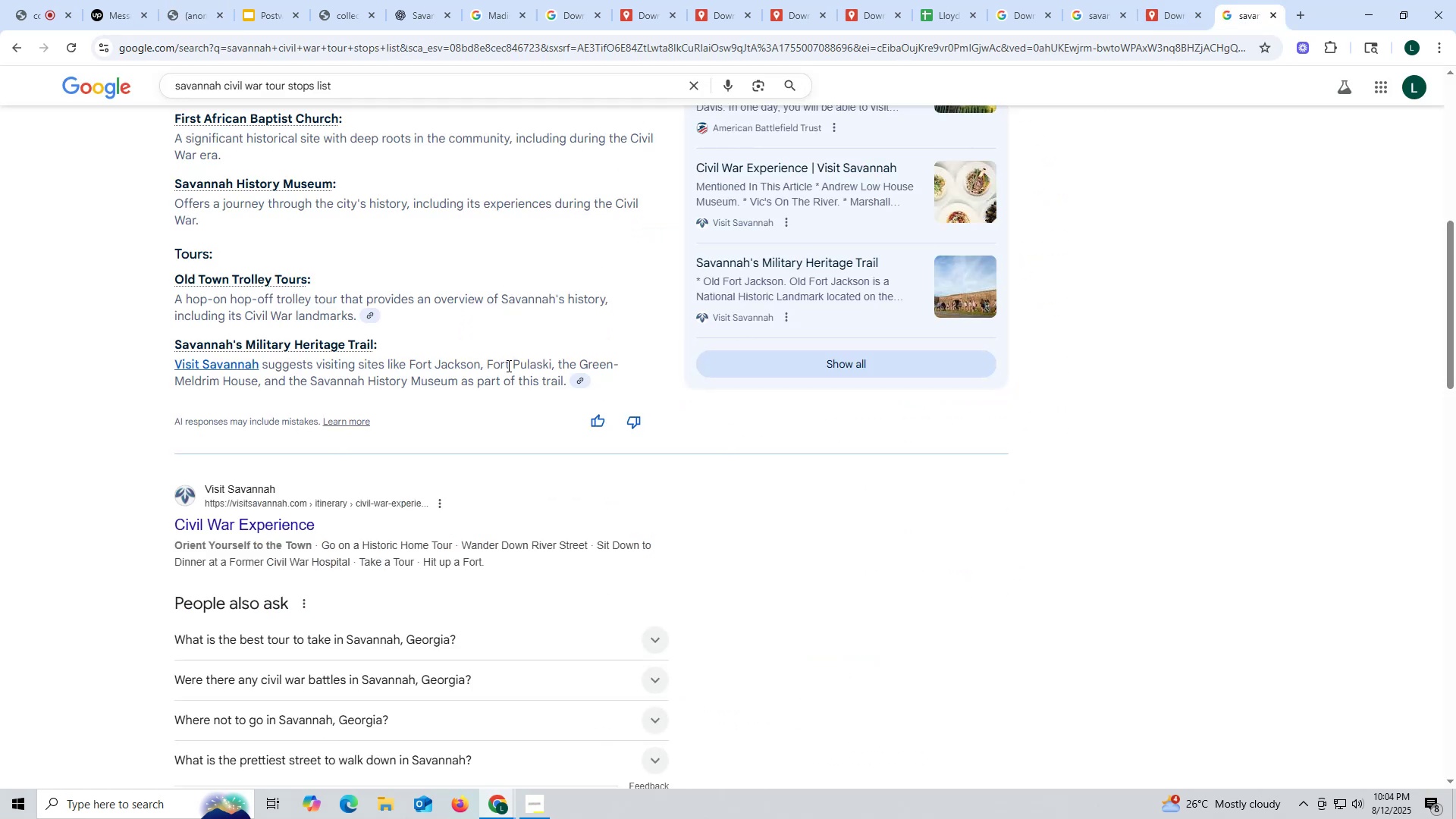 
scroll: coordinate [260, 212], scroll_direction: up, amount: 15.0
 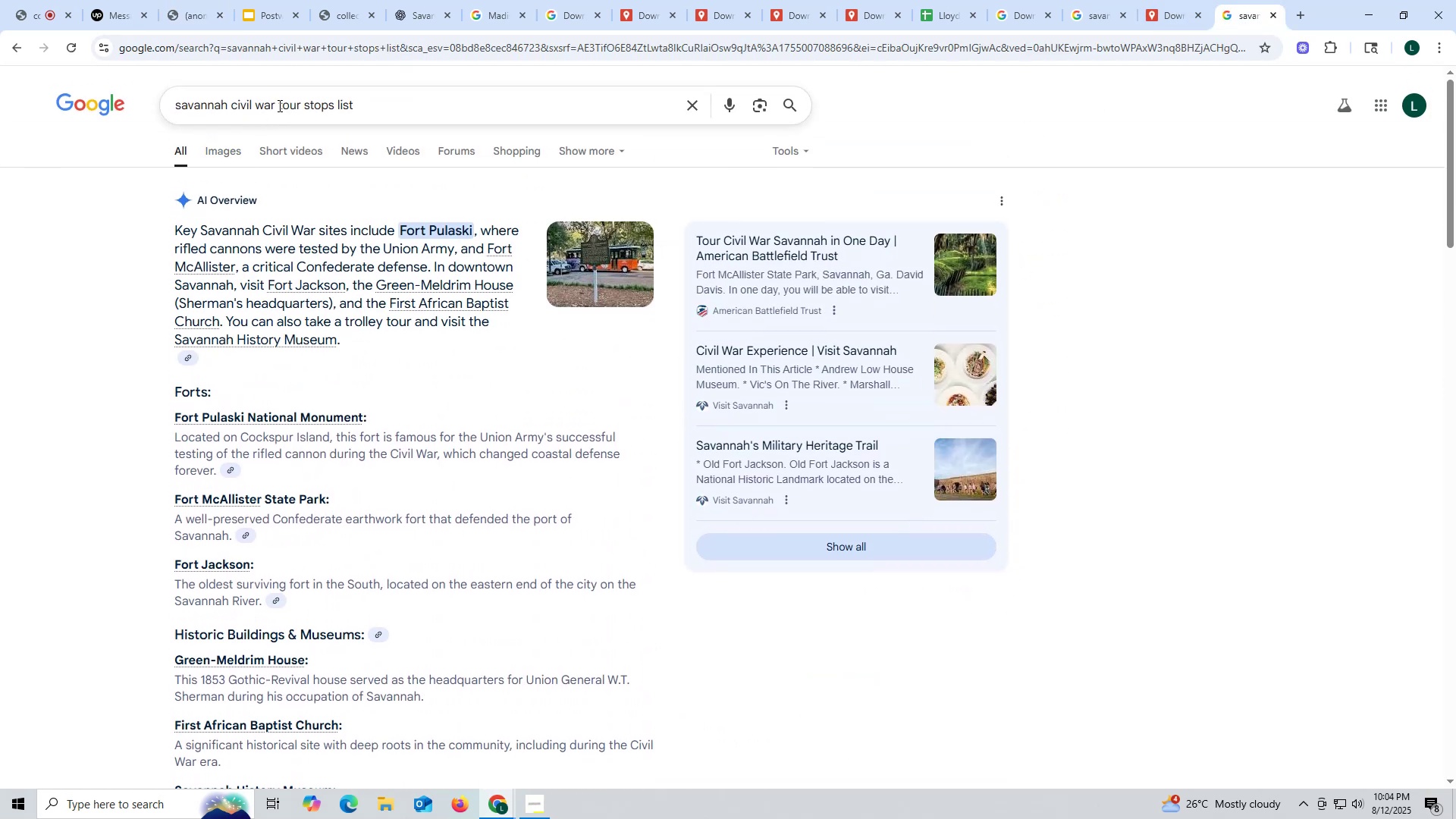 
left_click_drag(start_coordinate=[276, 102], to_coordinate=[233, 100])
 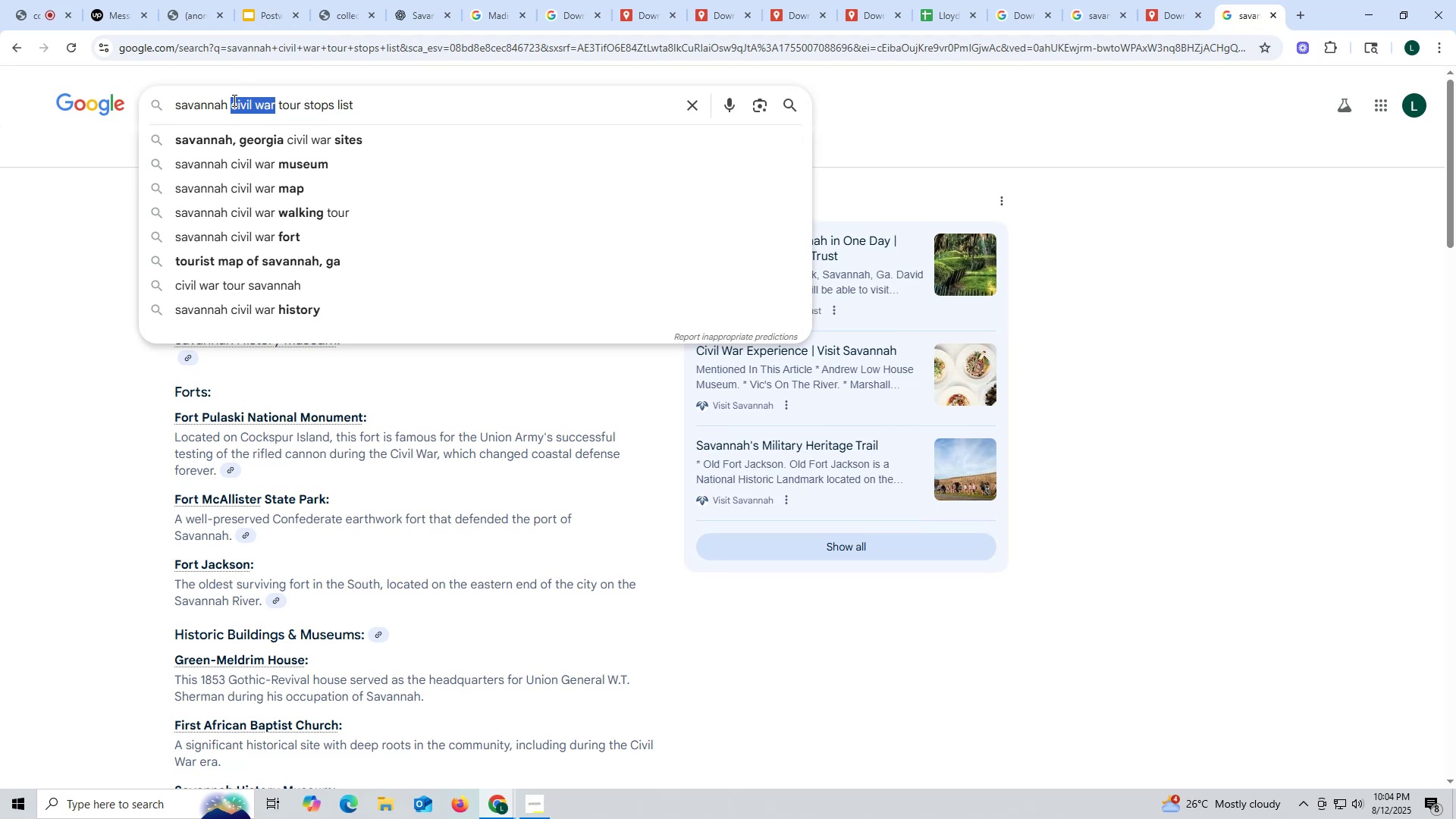 
type(ghost stories)
 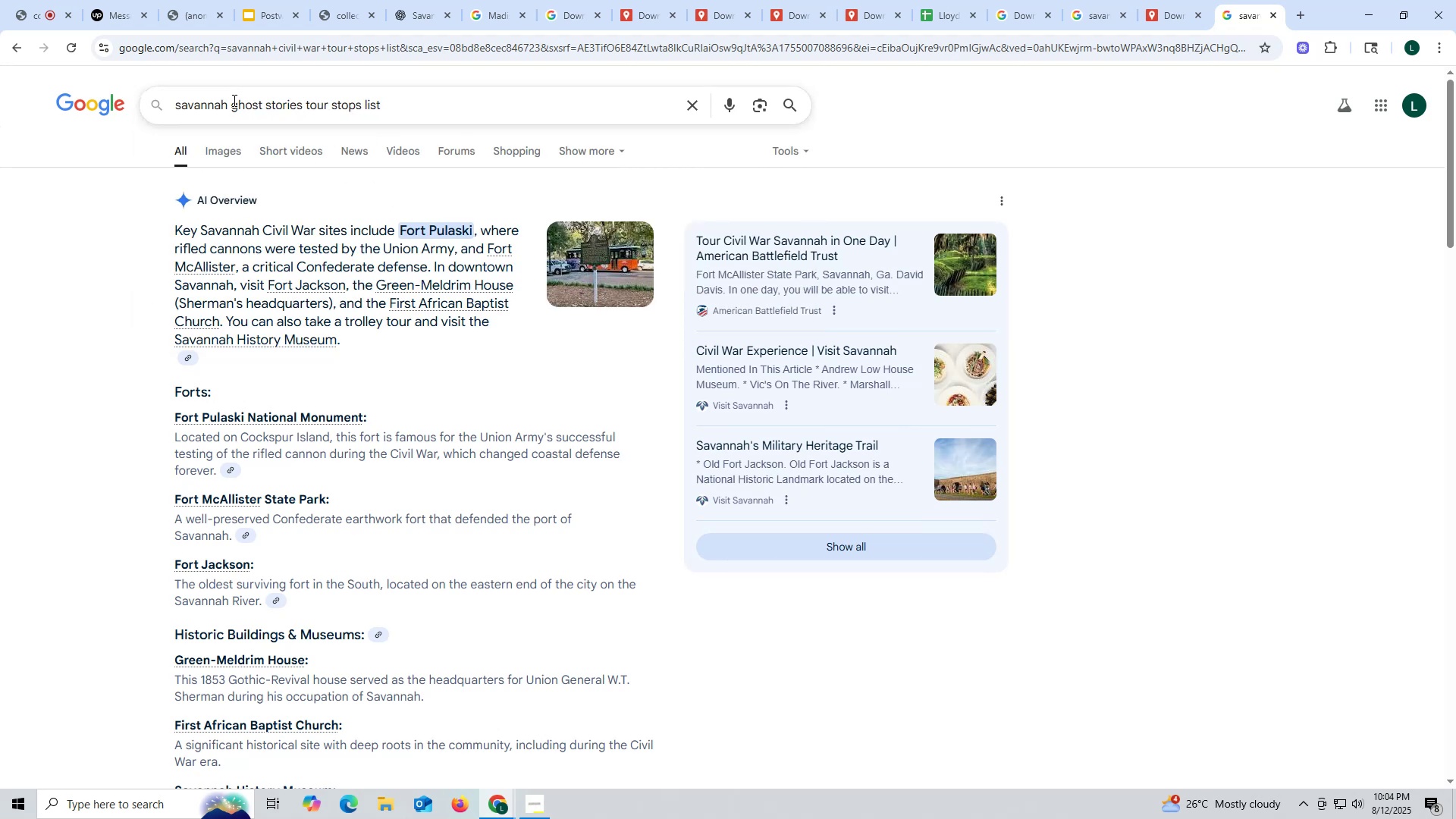 
key(Enter)
 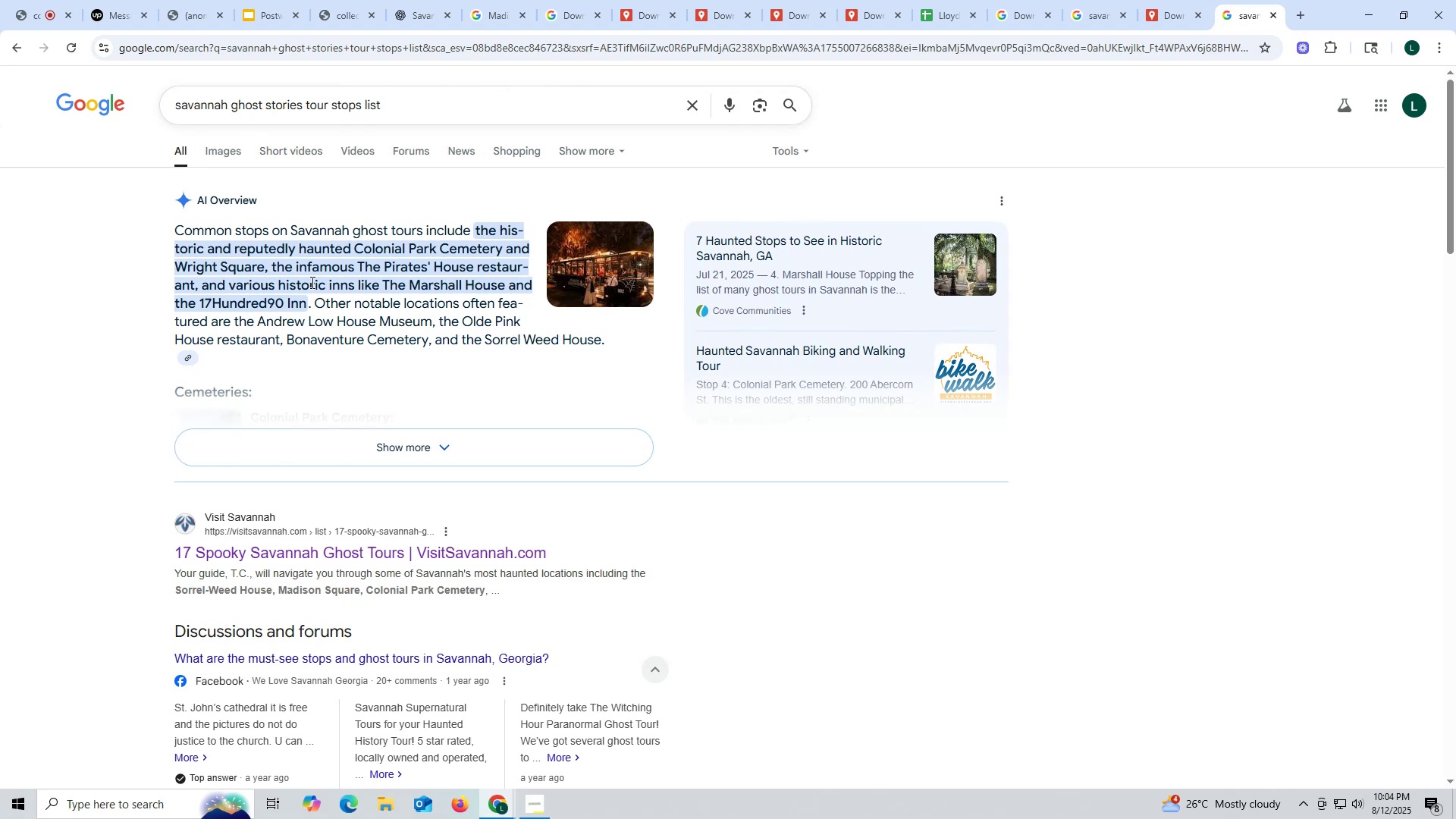 
wait(5.02)
 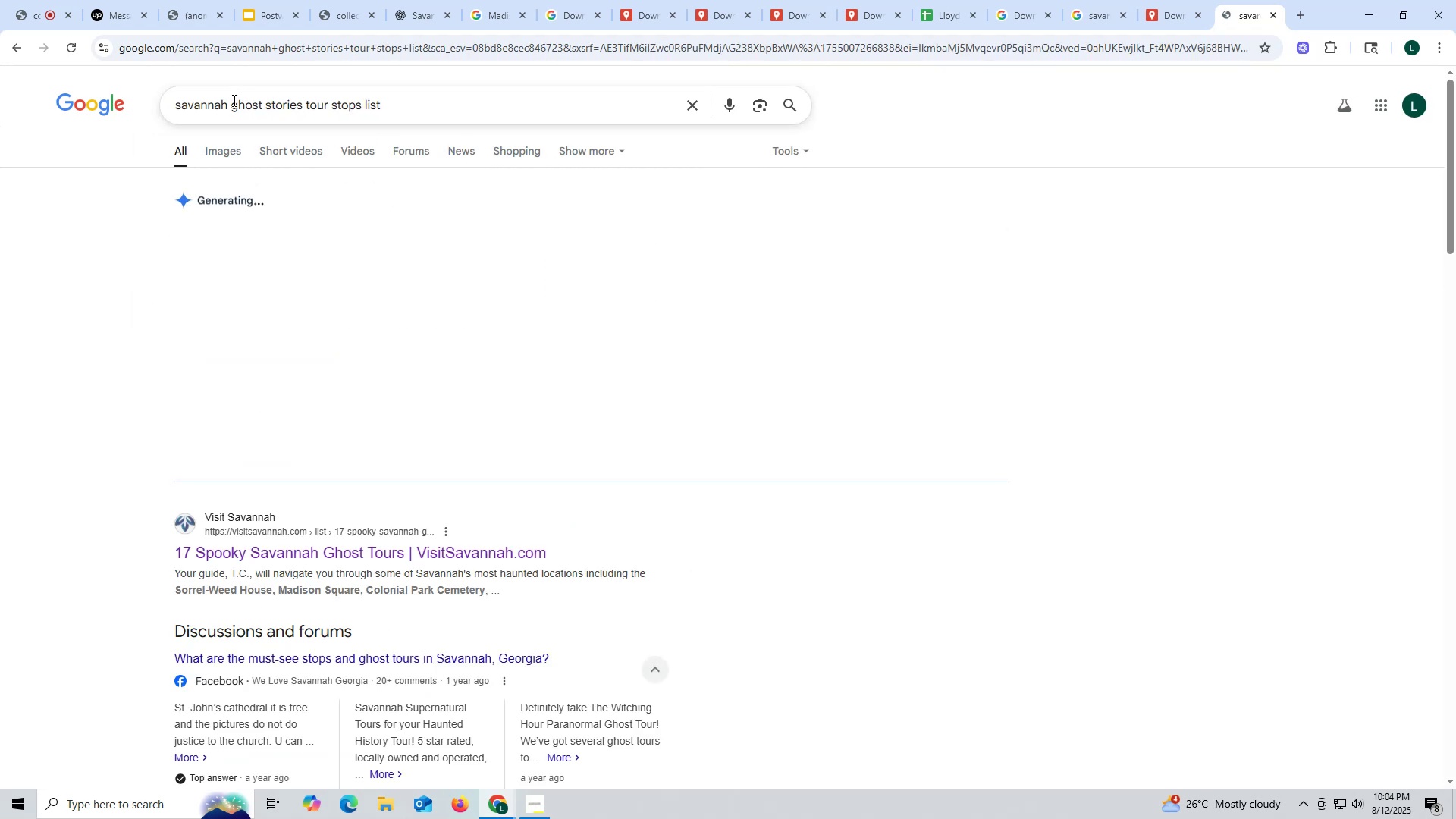 
left_click([447, 446])
 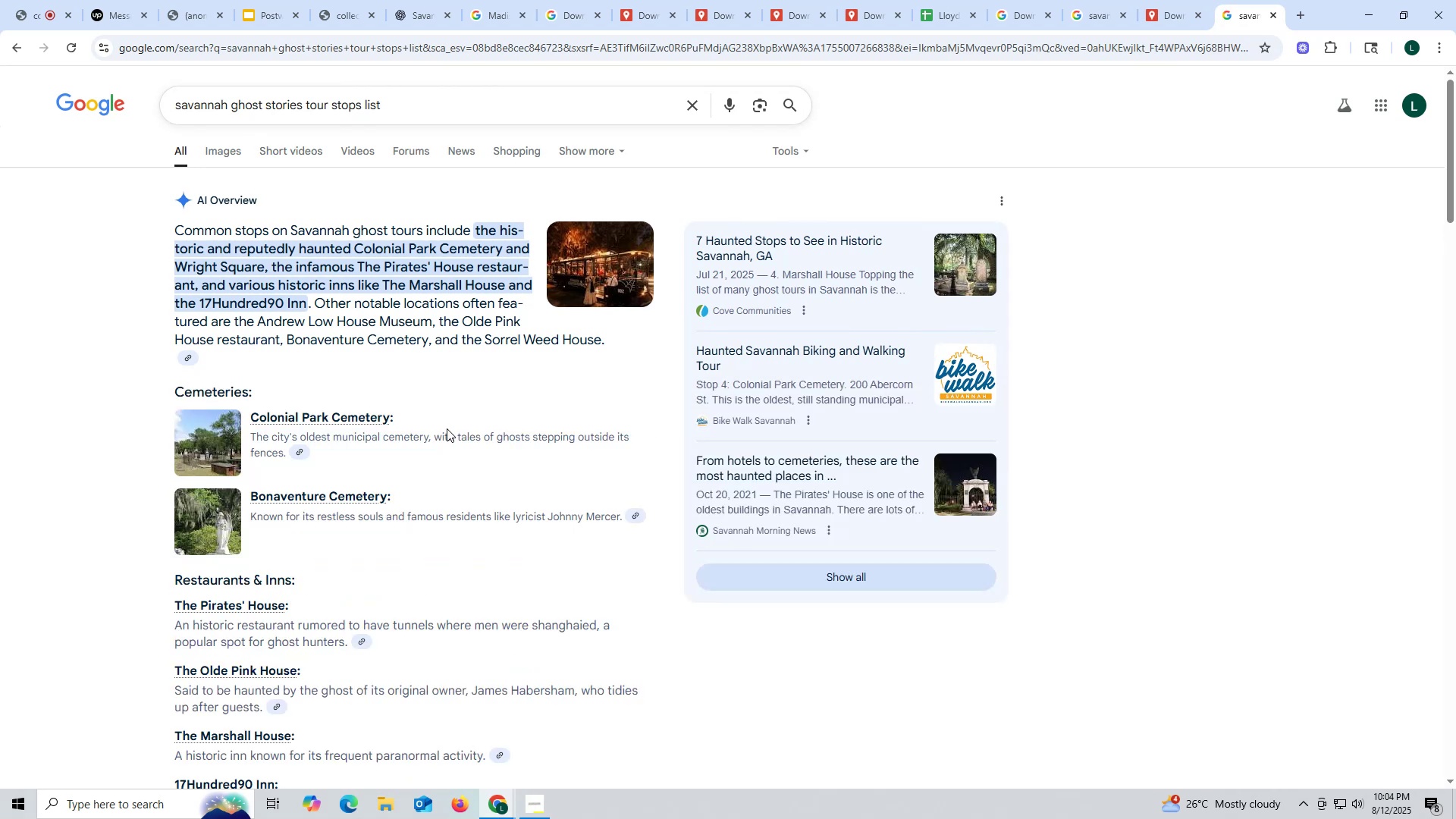 
wait(9.63)
 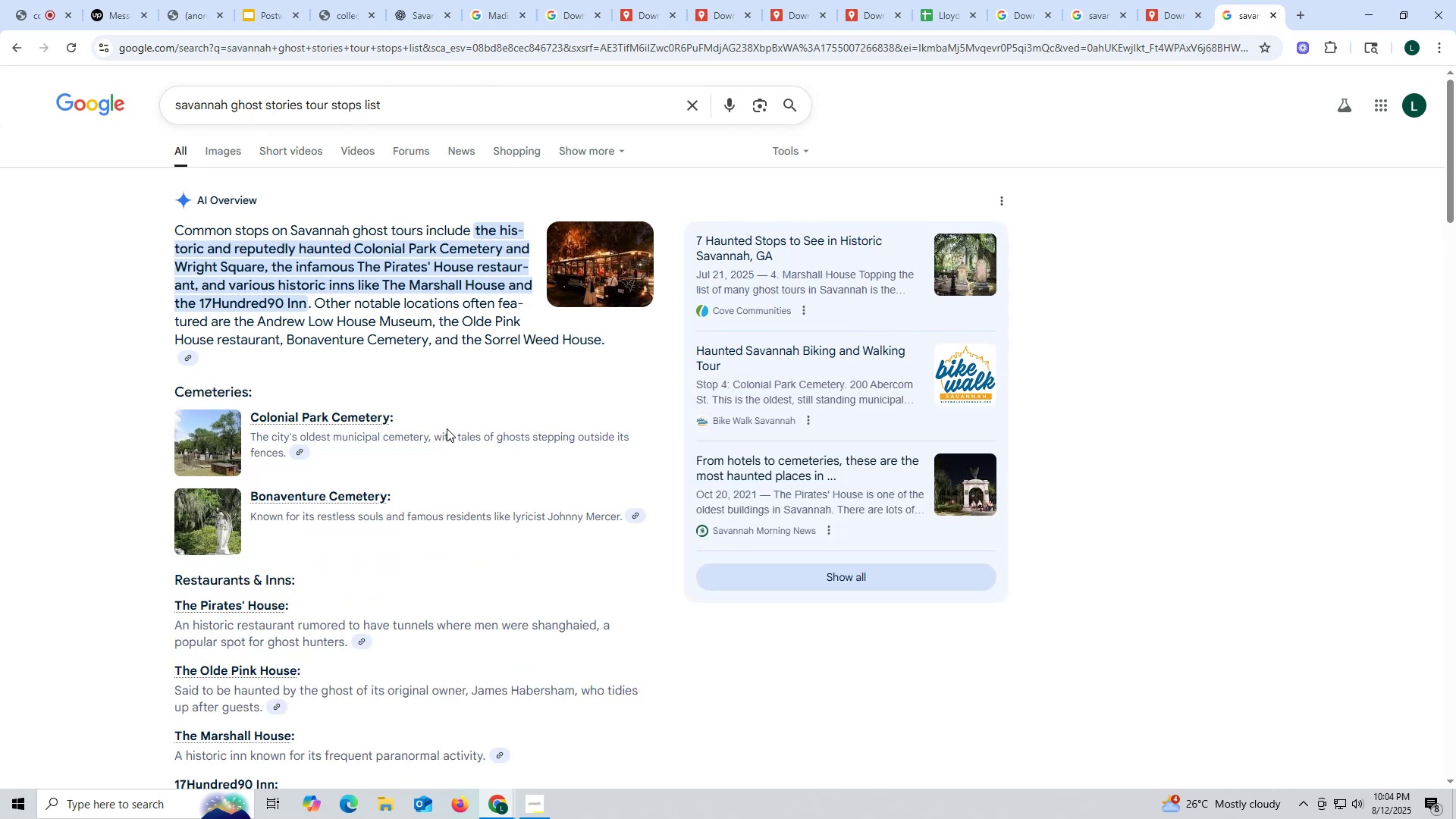 
scroll: coordinate [548, 466], scroll_direction: down, amount: 11.0
 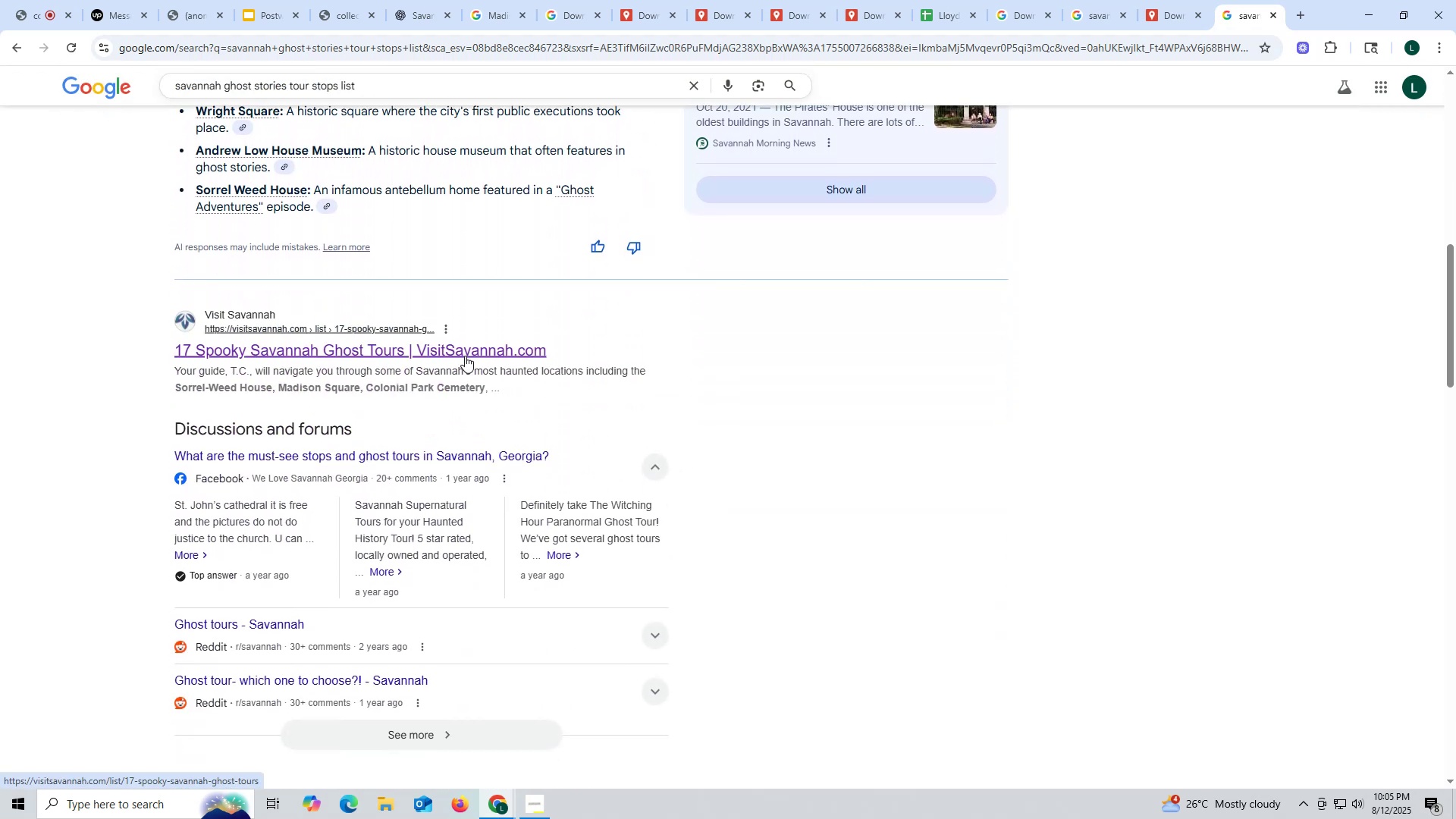 
left_click([433, 347])
 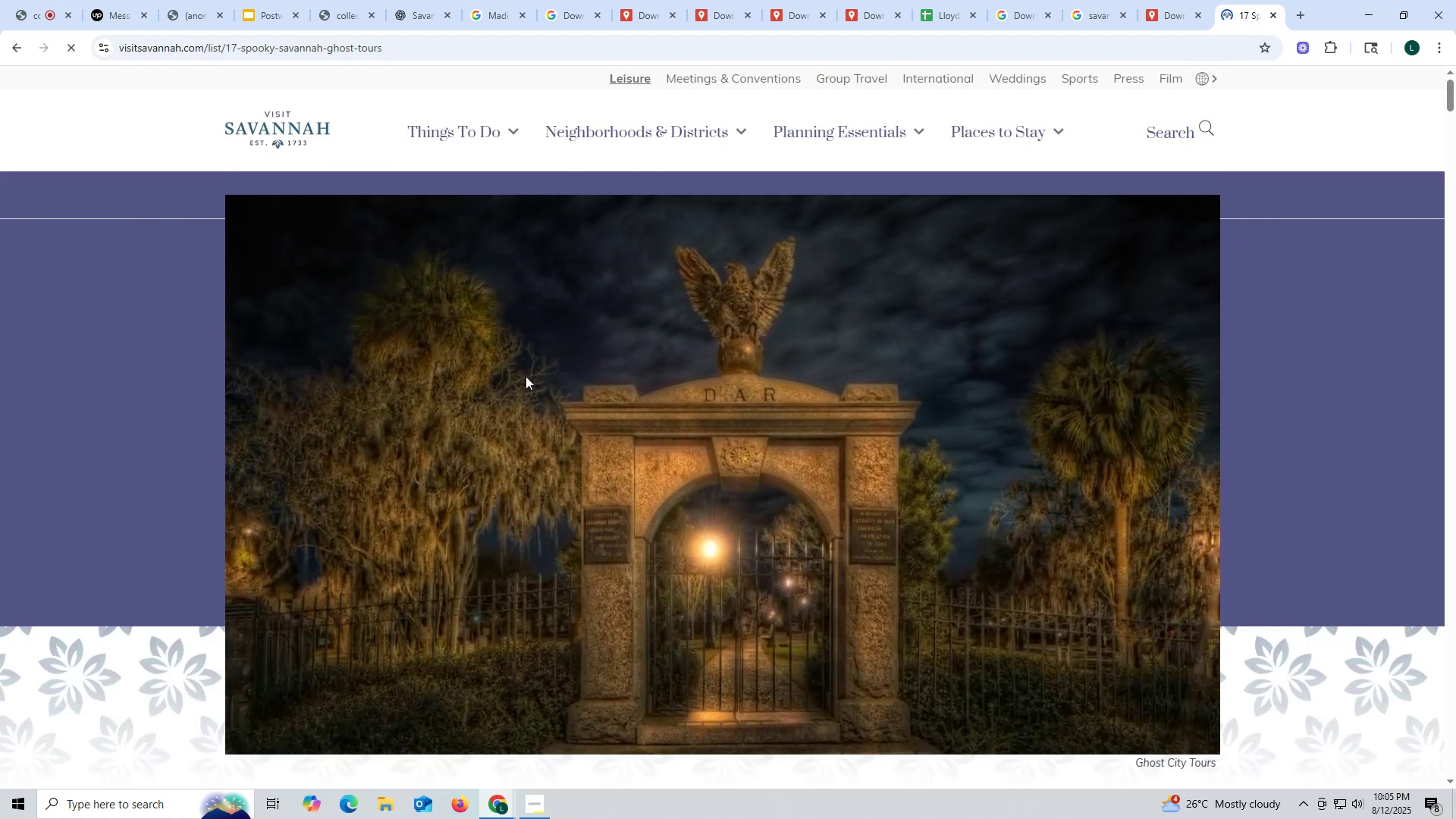 
scroll: coordinate [538, 382], scroll_direction: down, amount: 26.0
 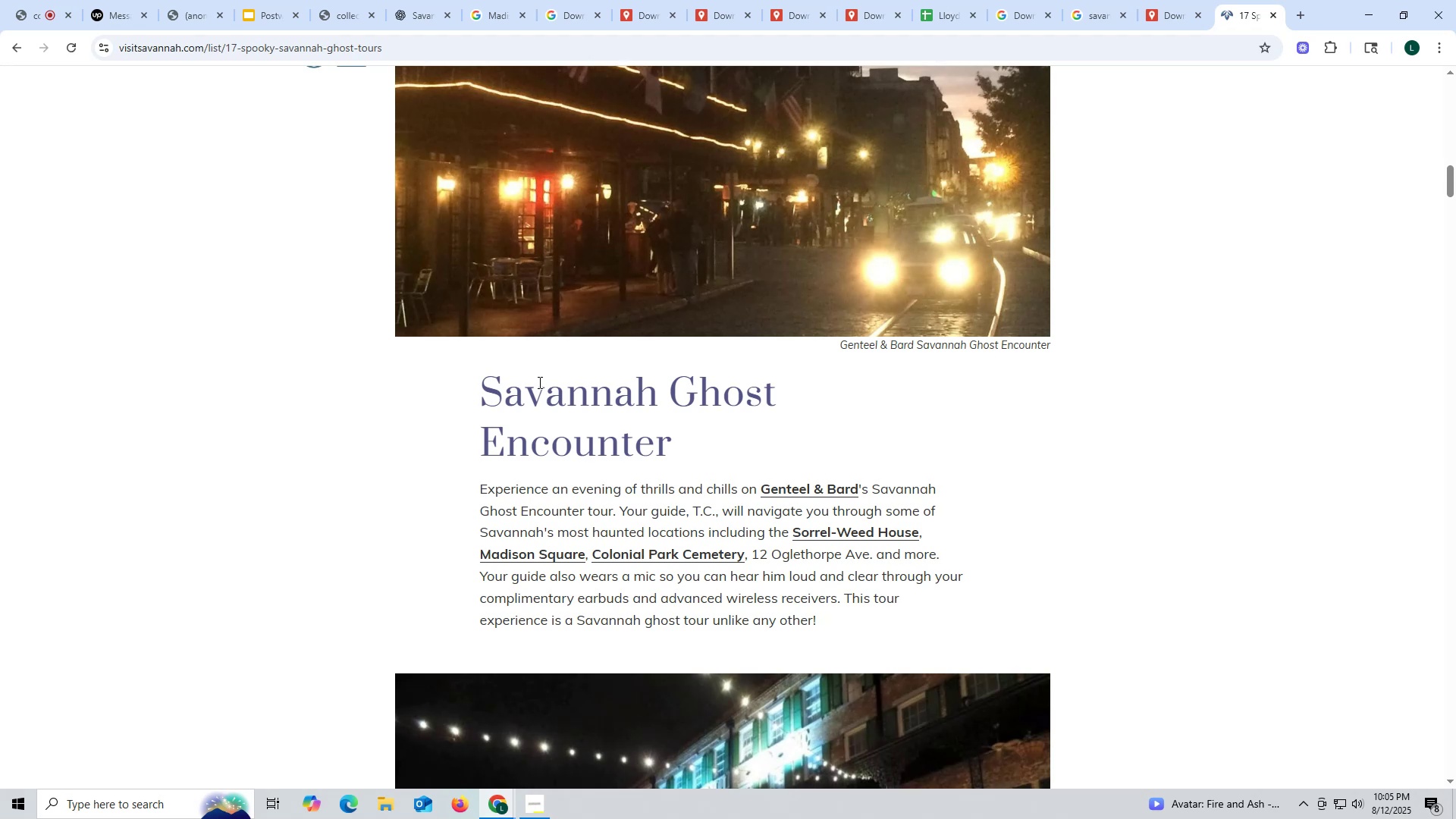 
scroll: coordinate [538, 382], scroll_direction: up, amount: 2.0
 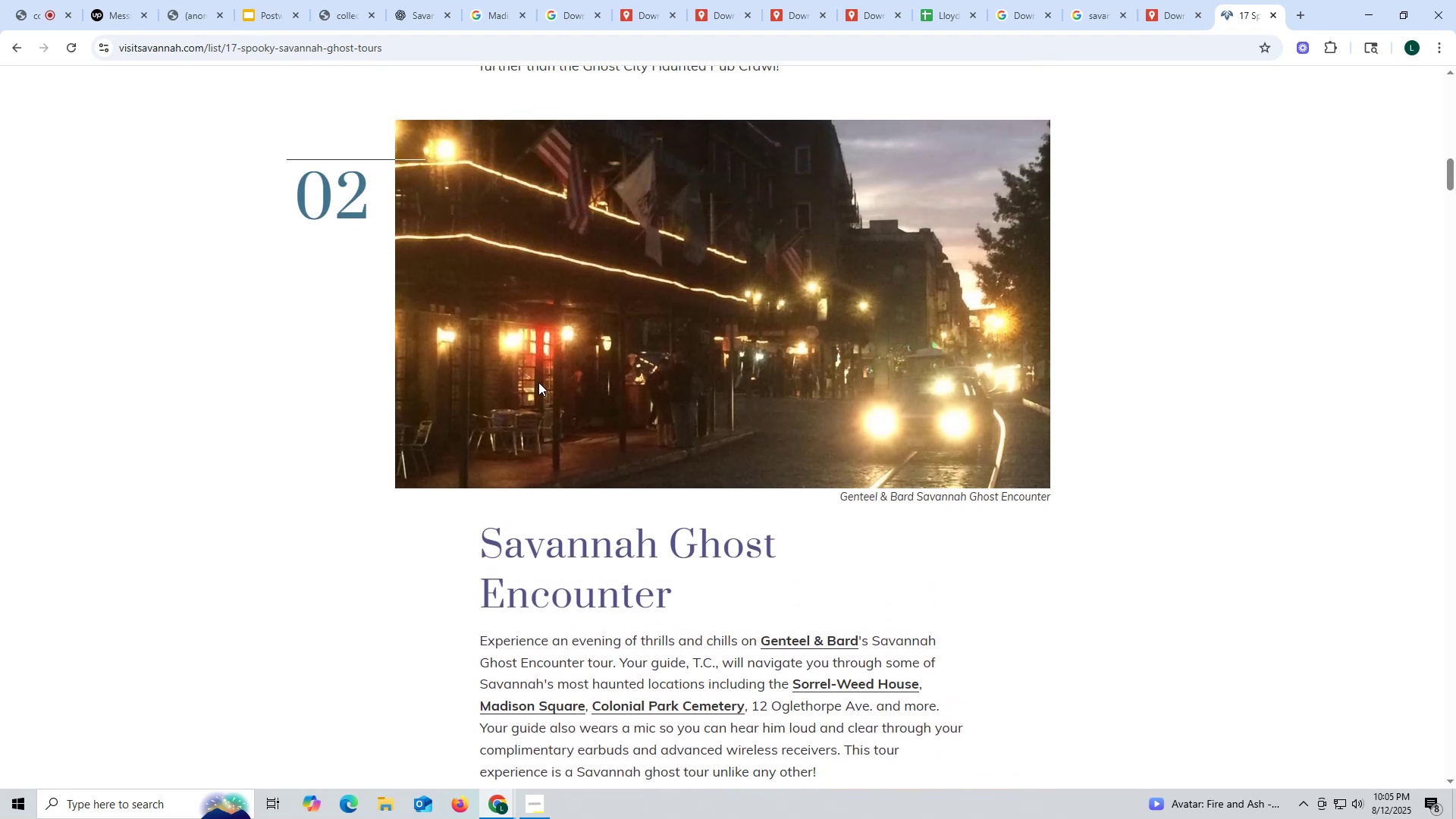 
scroll: coordinate [536, 384], scroll_direction: down, amount: 13.0
 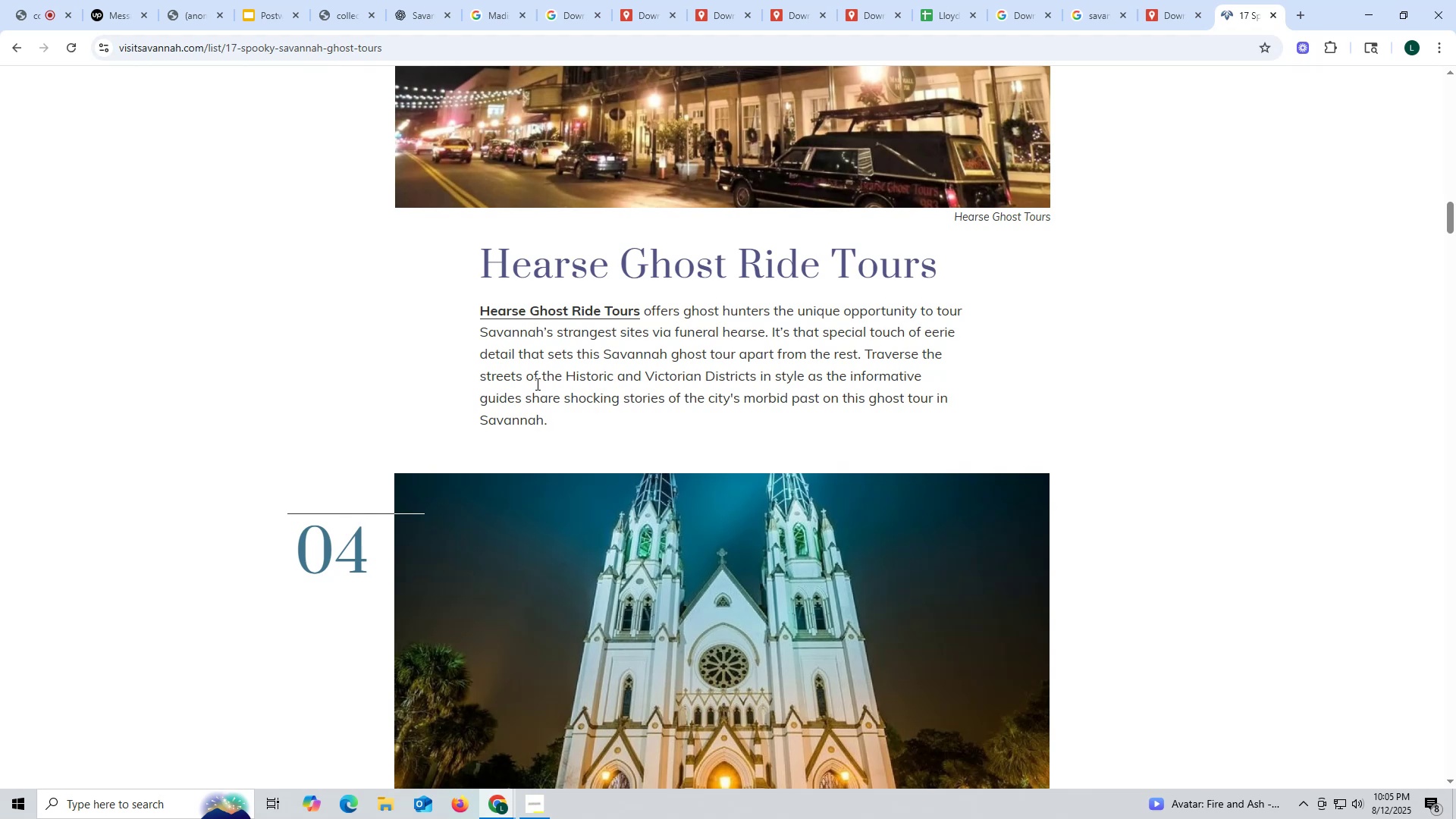 
scroll: coordinate [536, 384], scroll_direction: up, amount: 1.0
 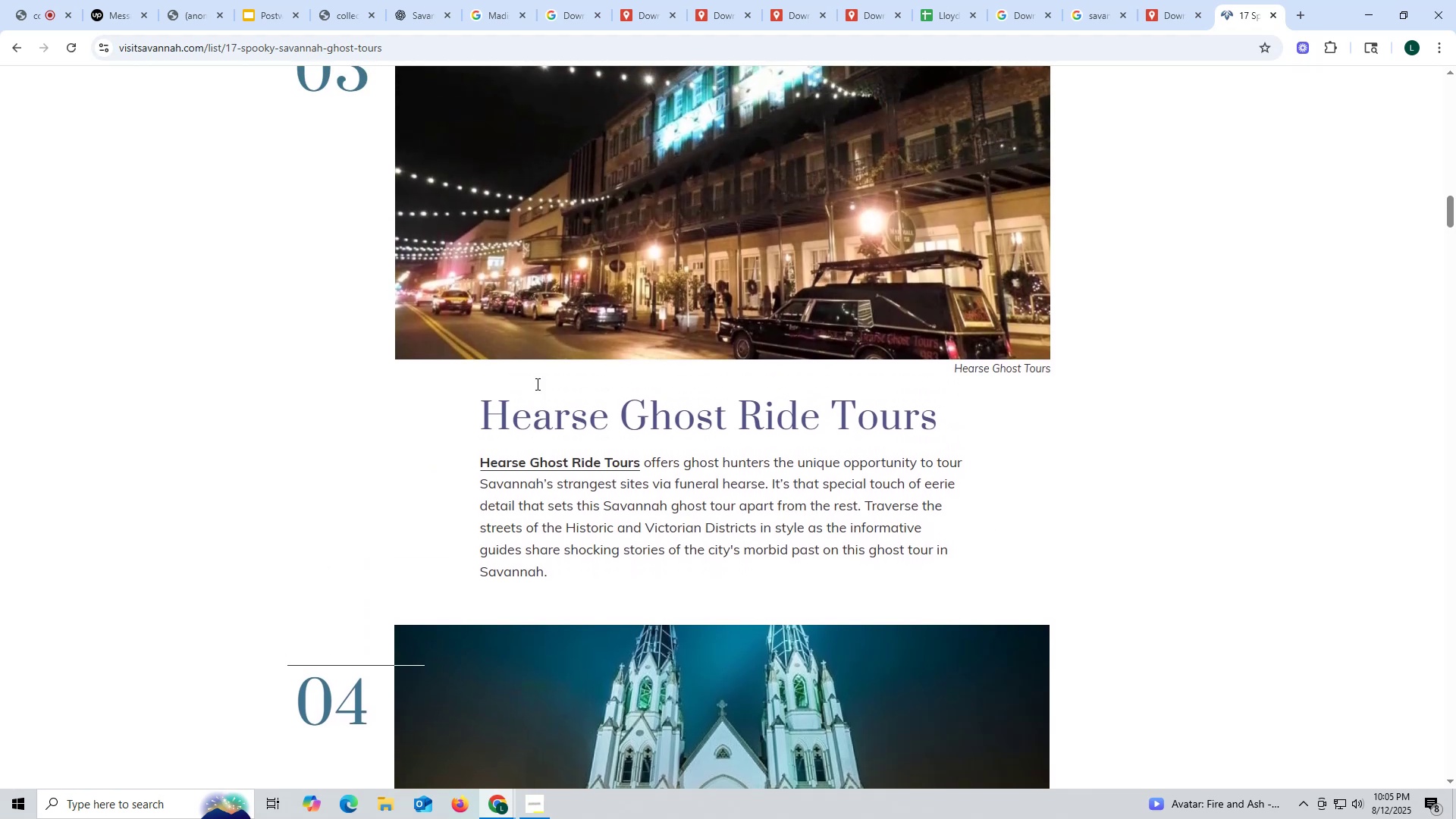 
wait(5.1)
 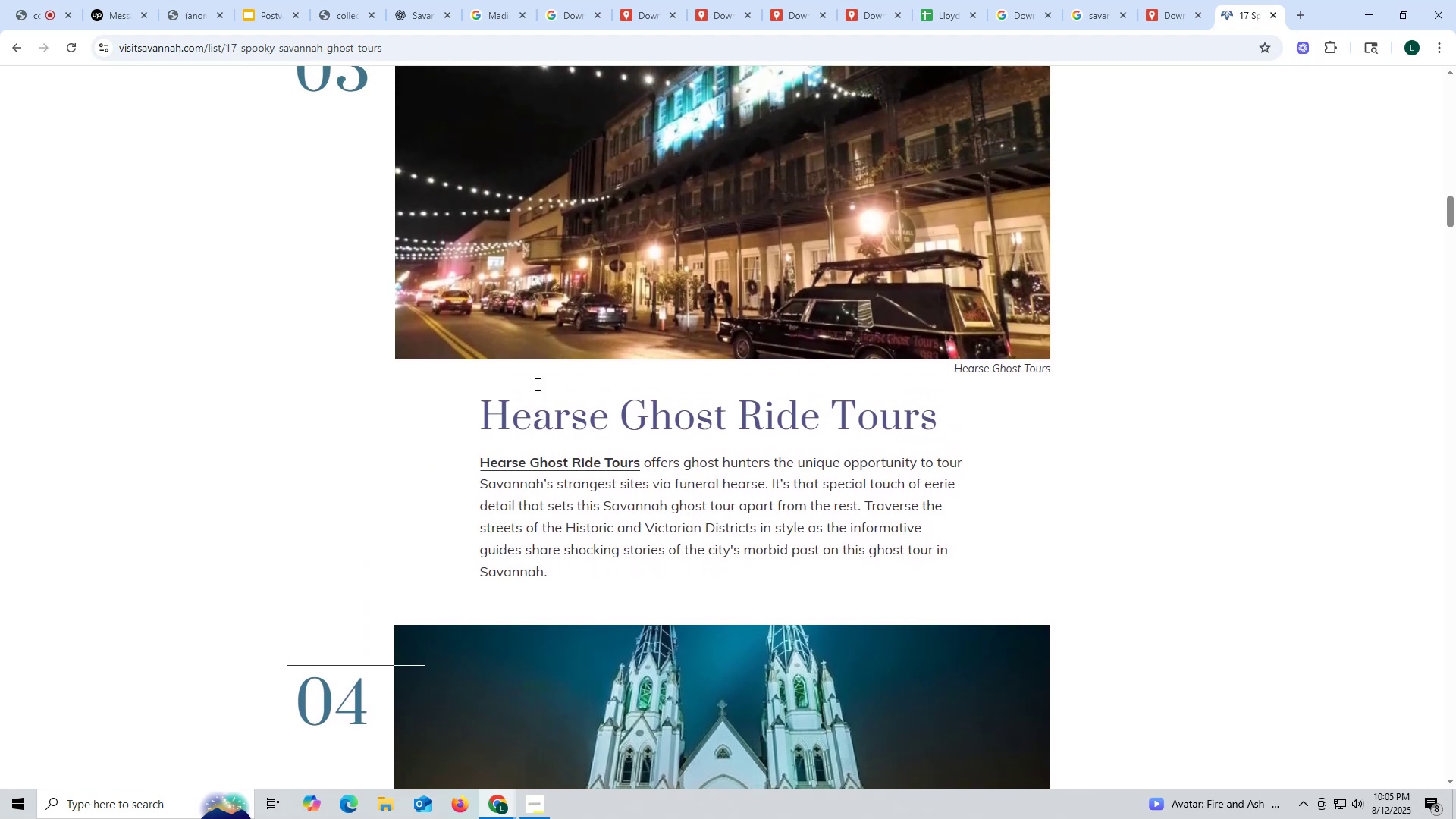 
scroll: coordinate [535, 384], scroll_direction: down, amount: 11.0
 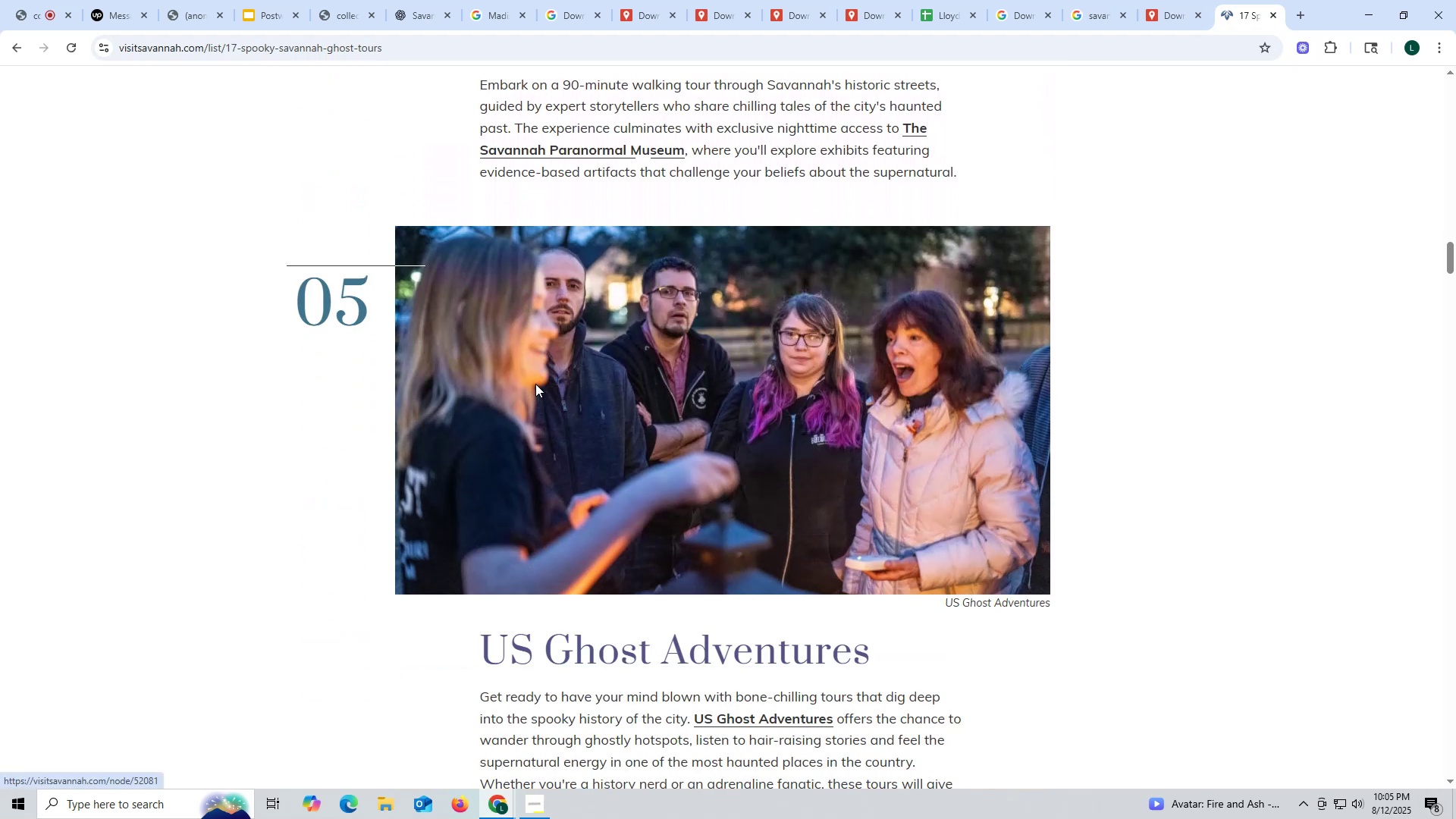 
scroll: coordinate [535, 384], scroll_direction: down, amount: 23.0
 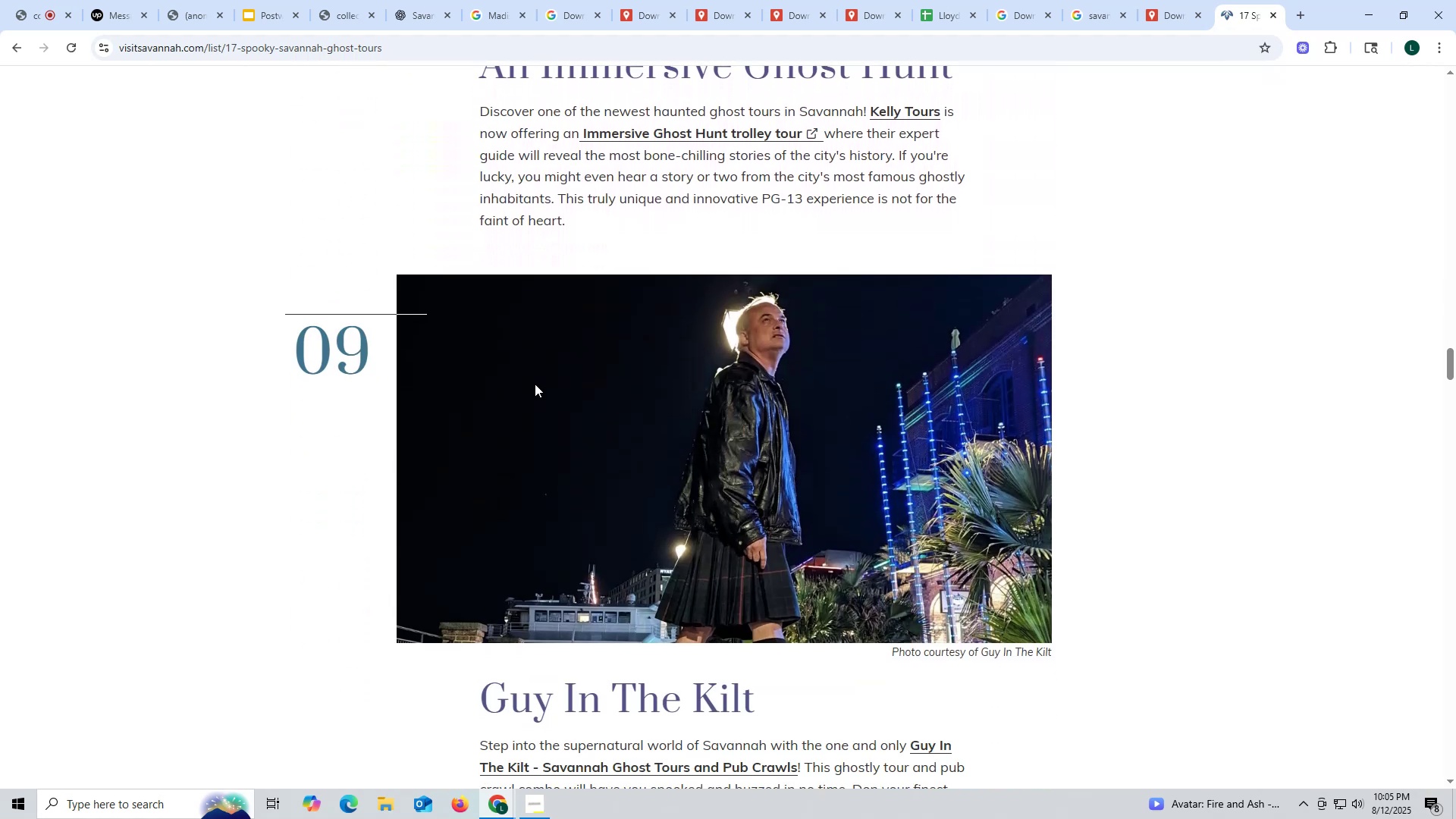 
scroll: coordinate [535, 384], scroll_direction: down, amount: 24.0
 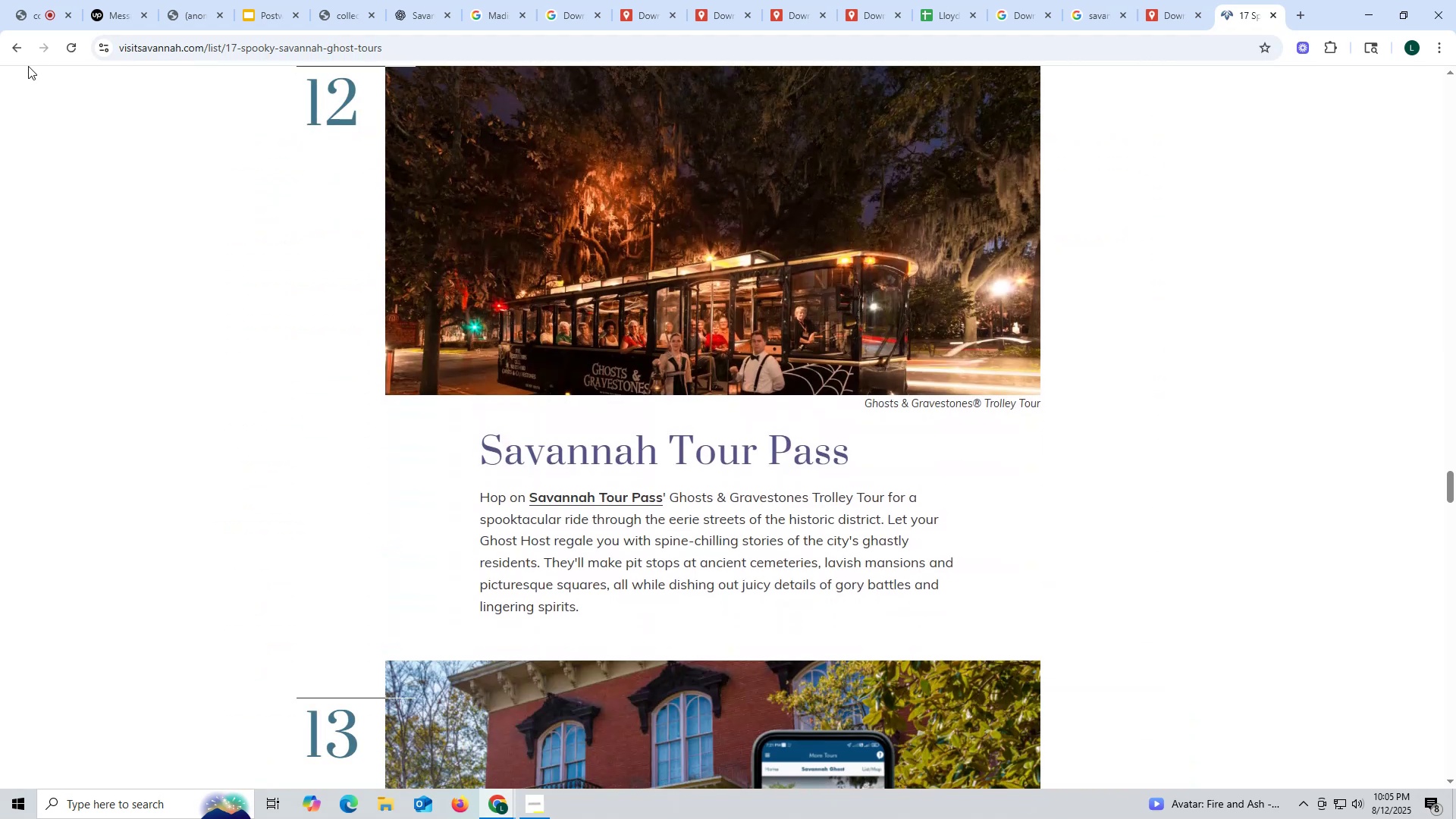 
left_click([7, 46])
 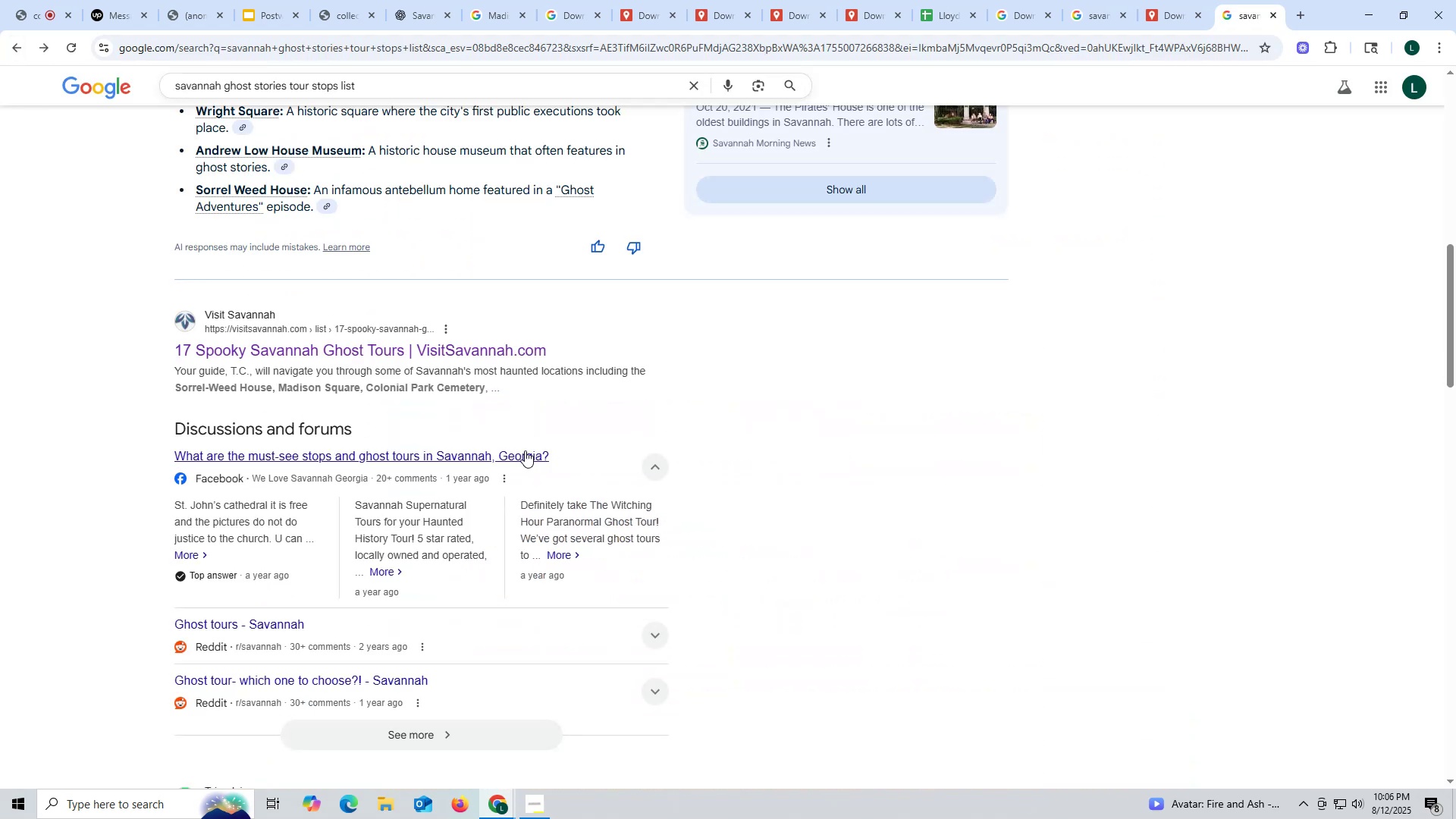 
scroll: coordinate [549, 462], scroll_direction: down, amount: 5.0
 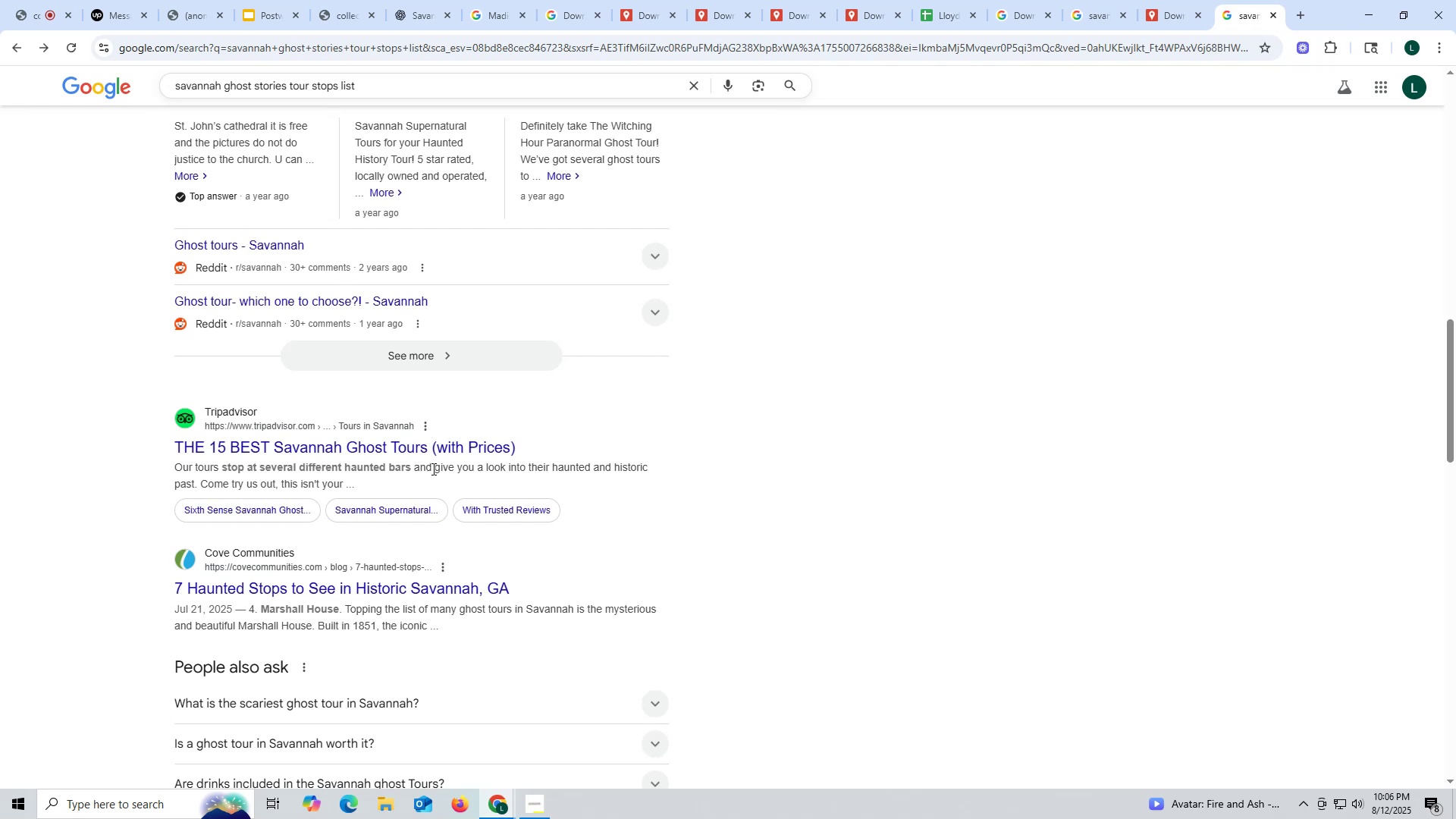 
wait(5.63)
 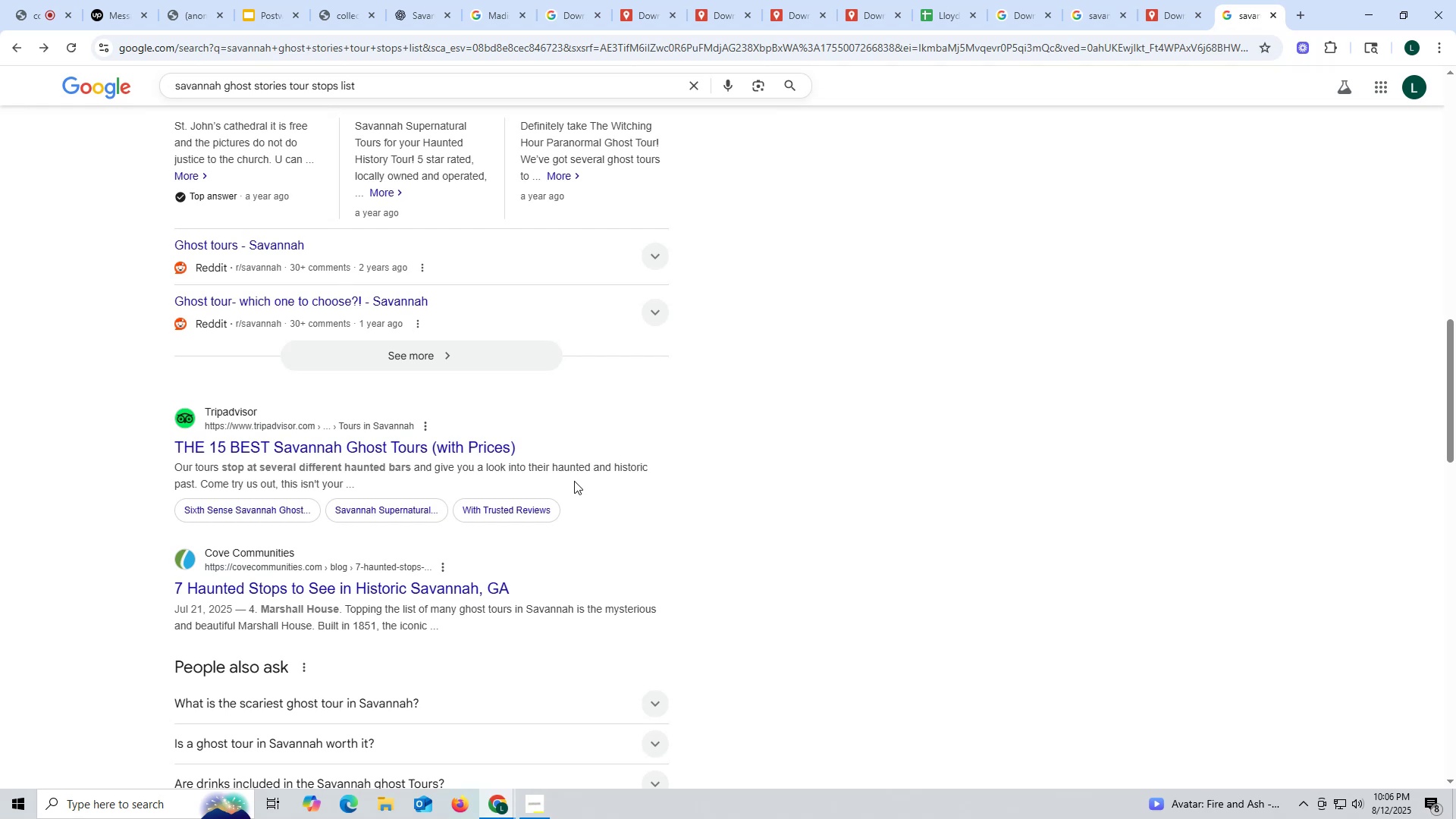 
scroll: coordinate [432, 468], scroll_direction: down, amount: 2.0
 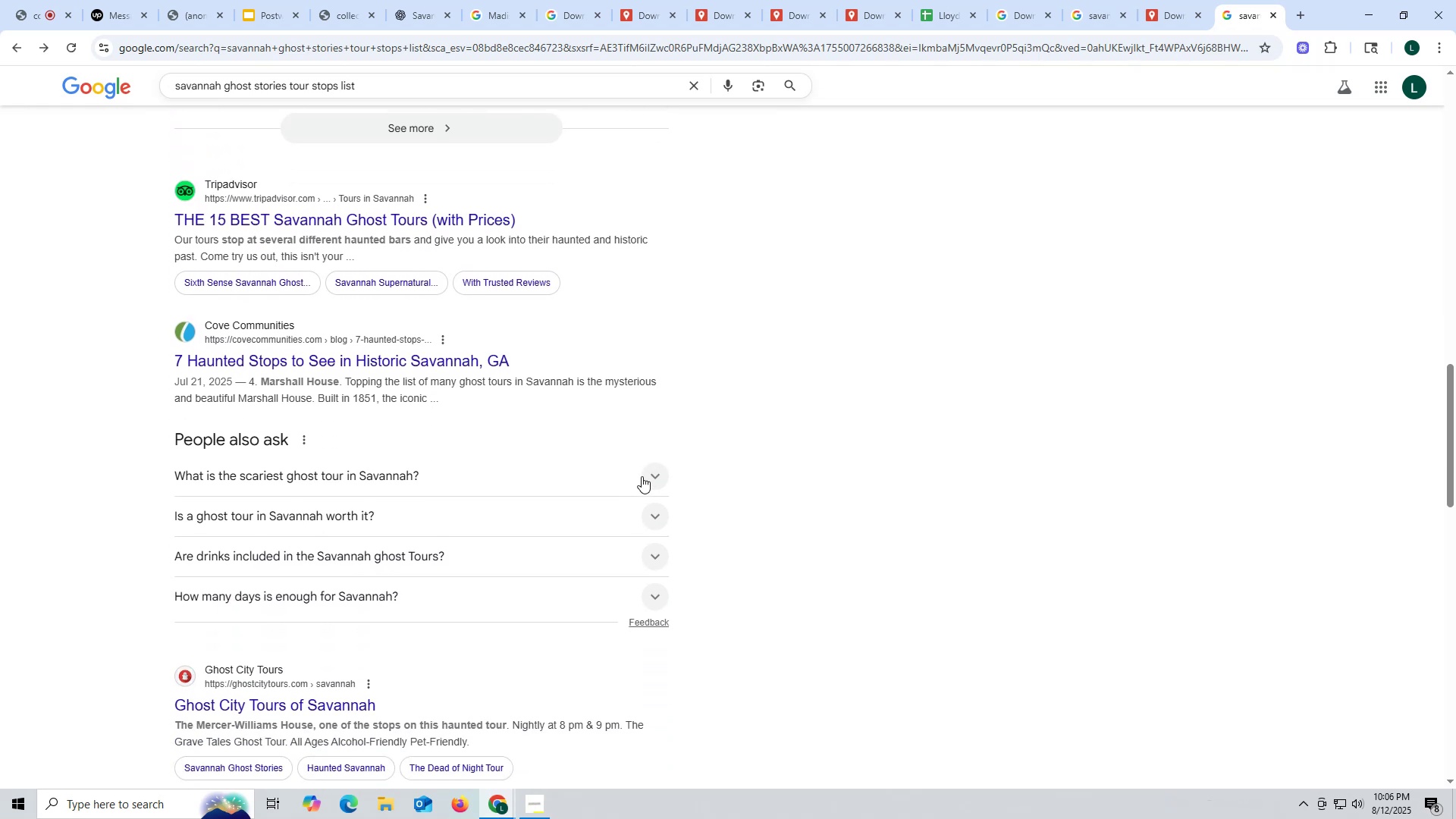 
left_click([644, 475])
 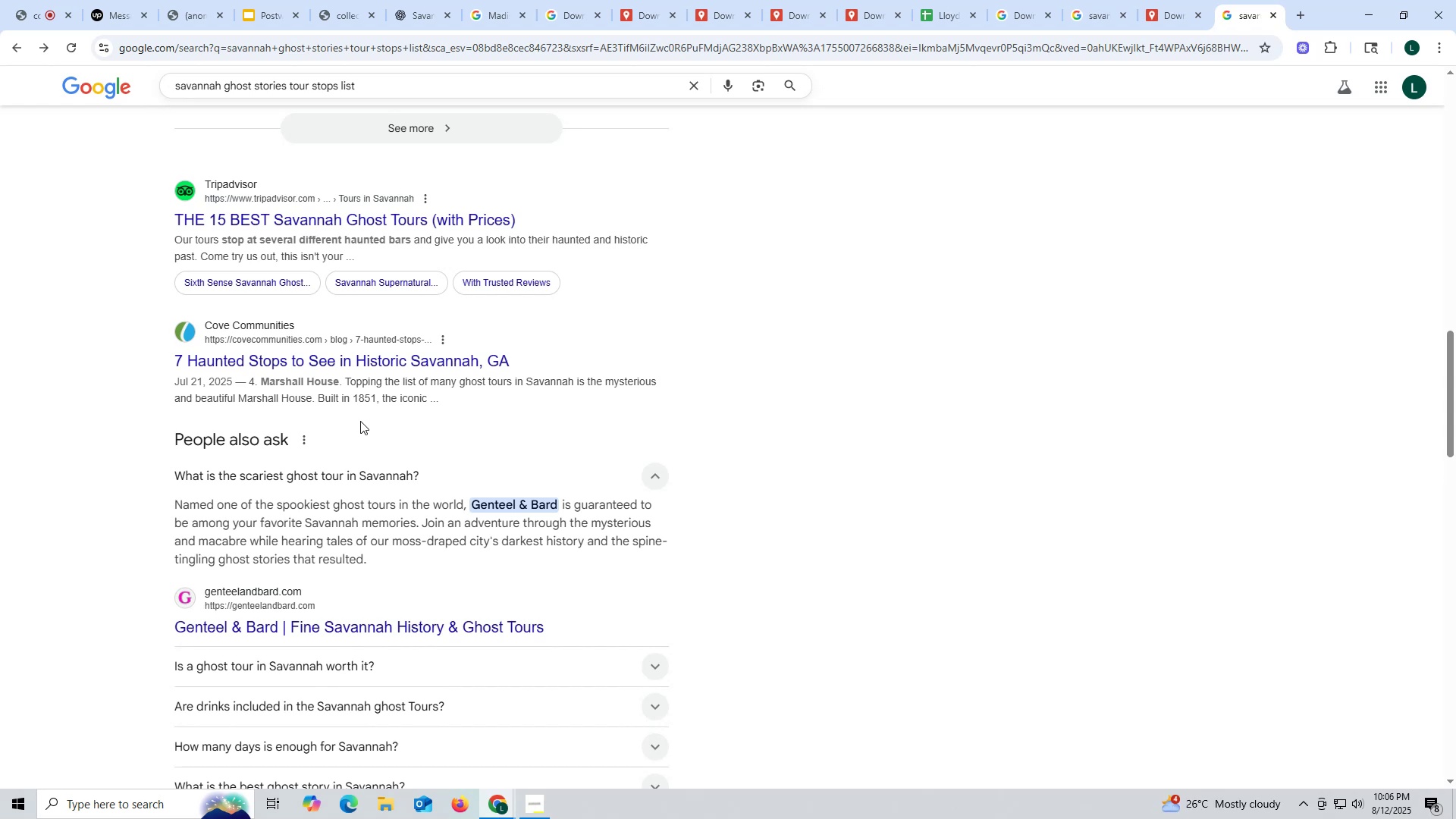 
wait(11.07)
 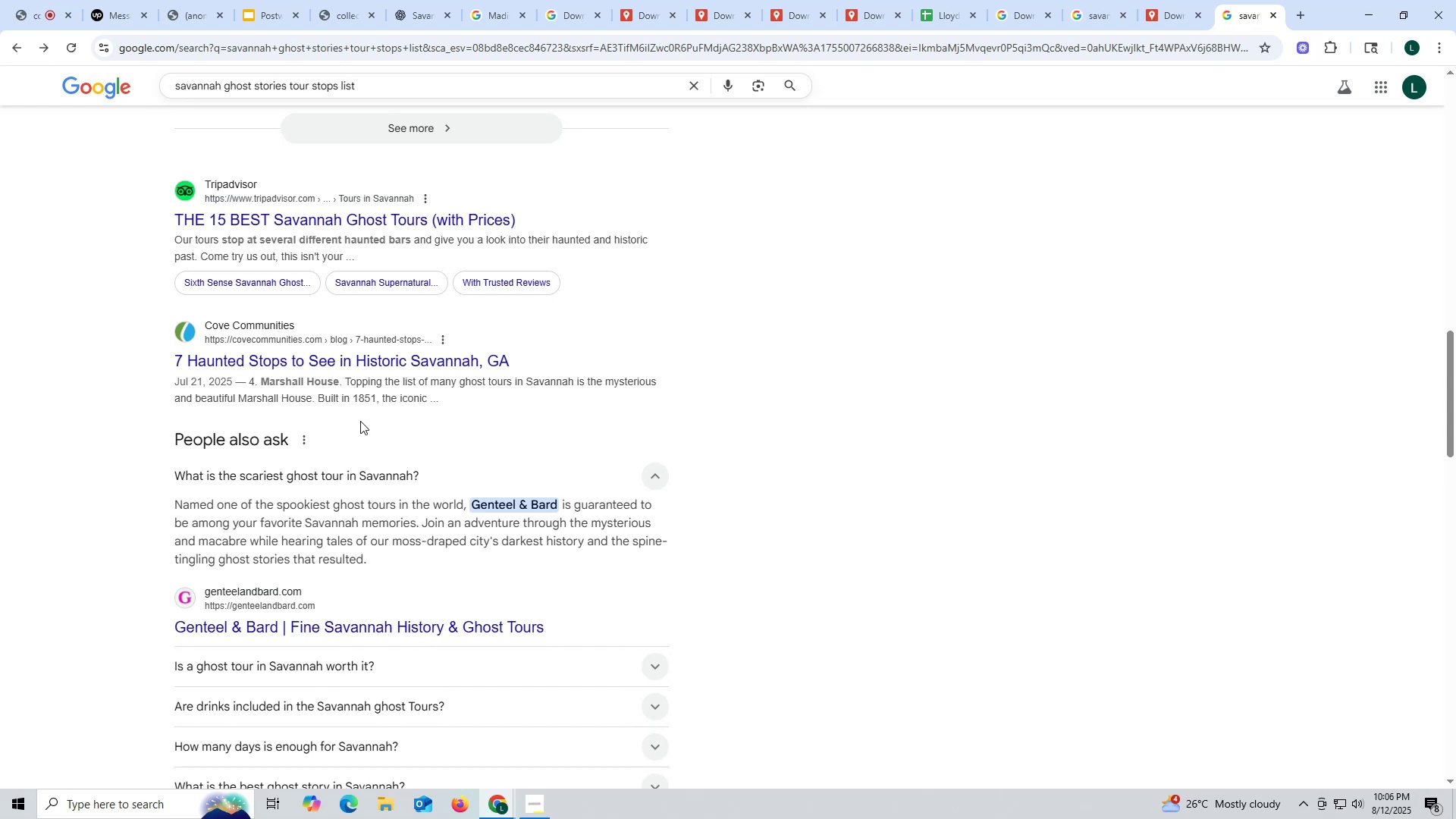 
scroll: coordinate [360, 421], scroll_direction: down, amount: 8.0
 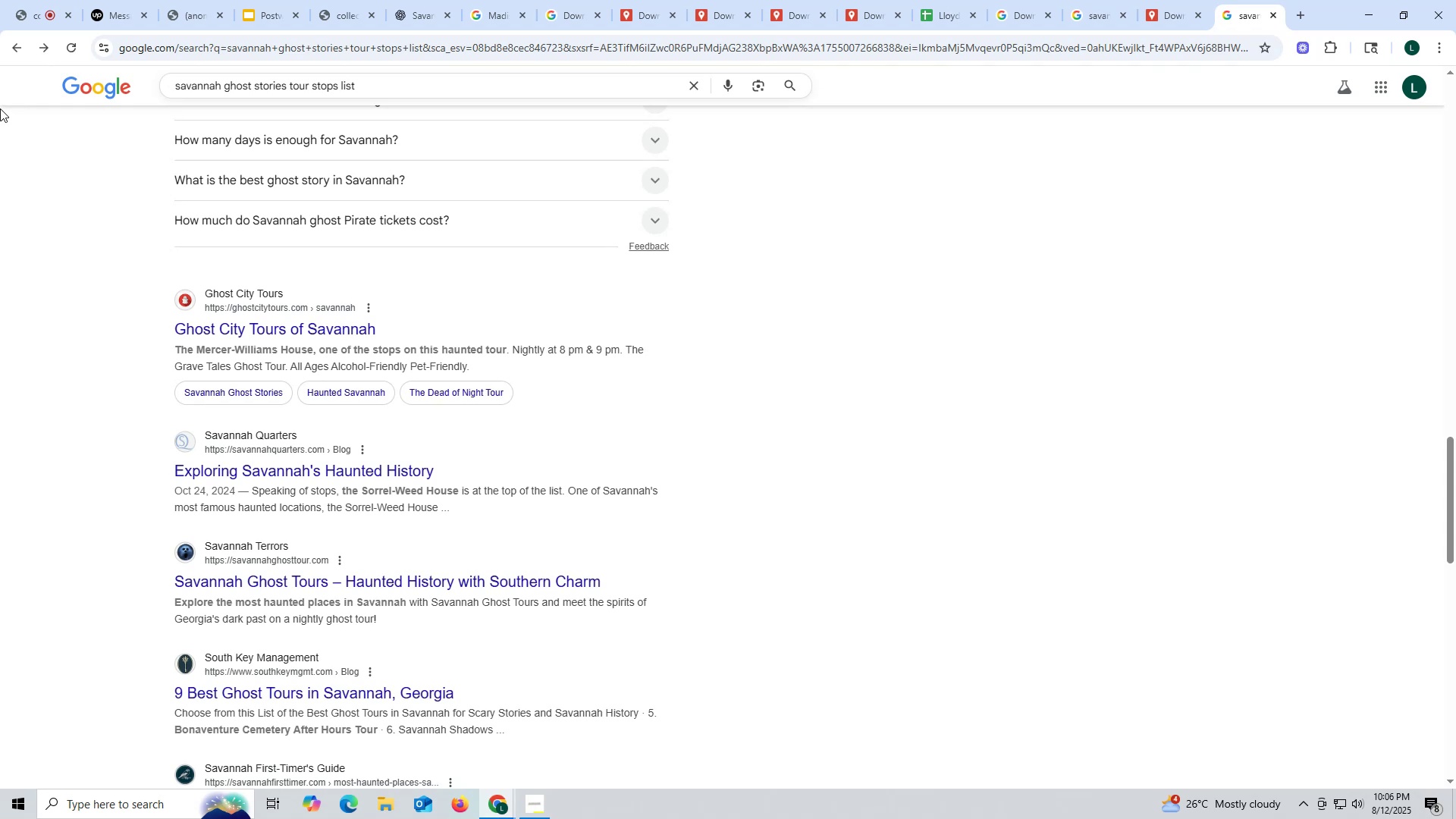 
left_click([32, 16])
 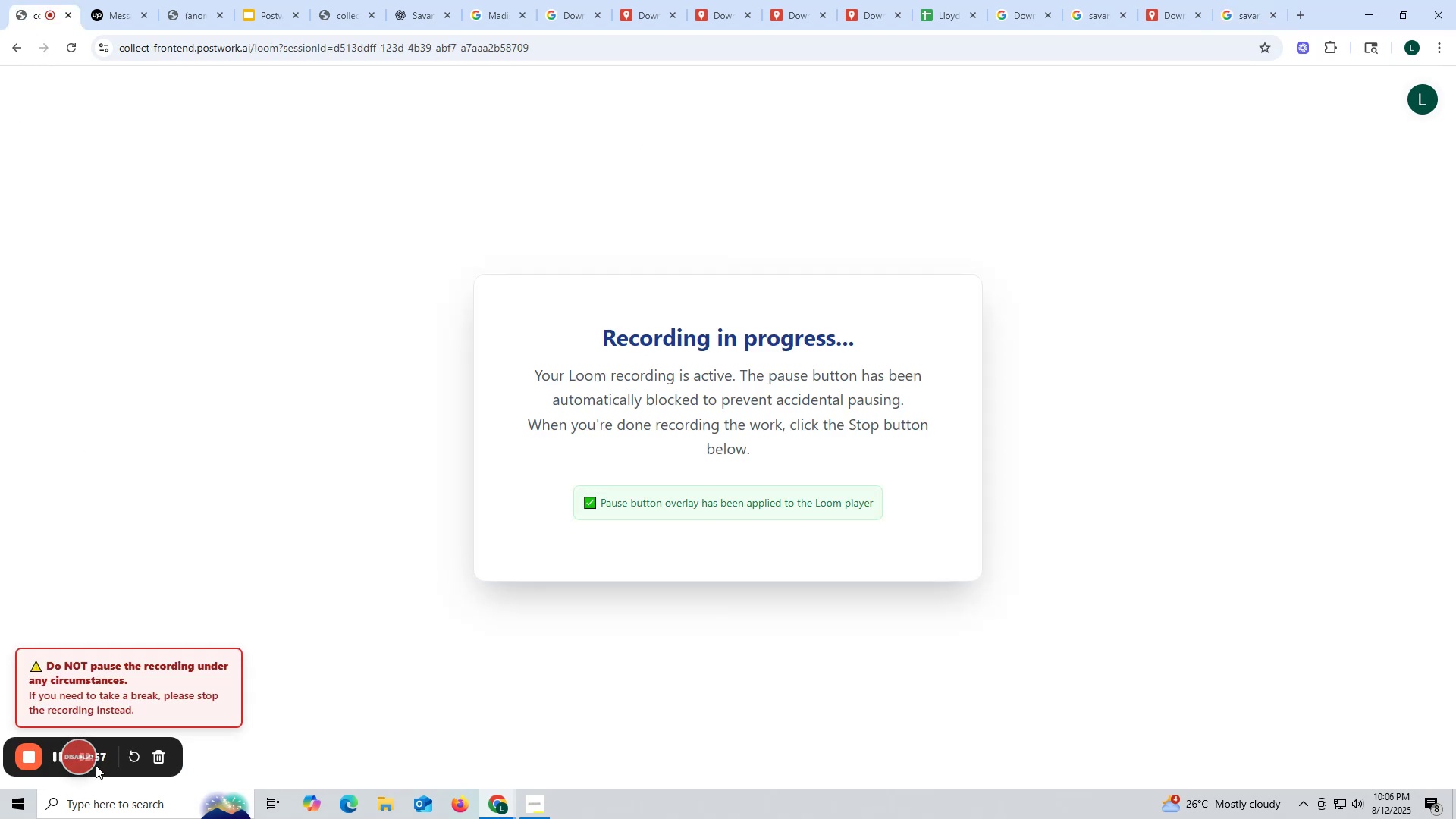 
wait(9.58)
 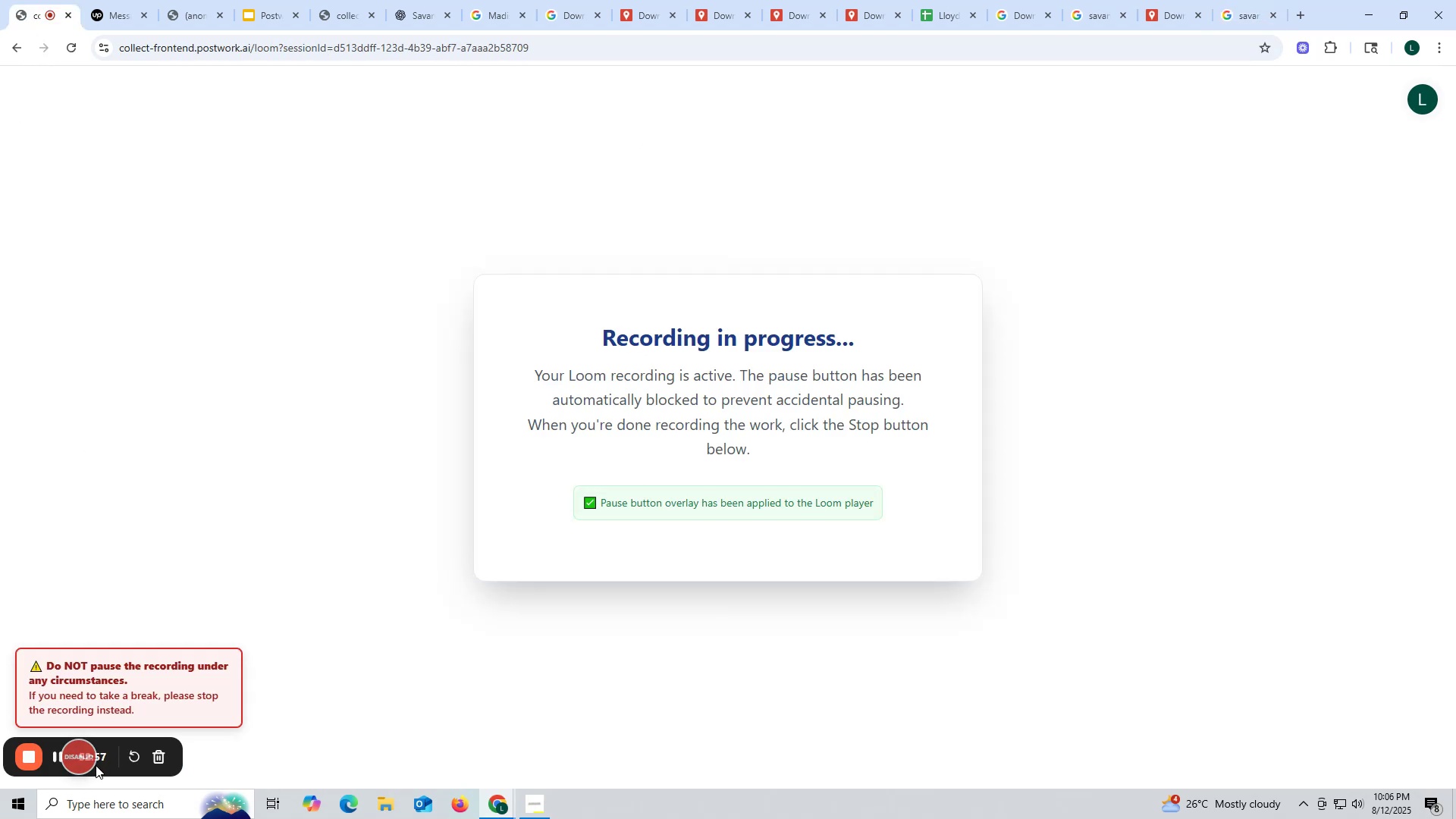 
left_click_drag(start_coordinate=[401, 26], to_coordinate=[406, 26])
 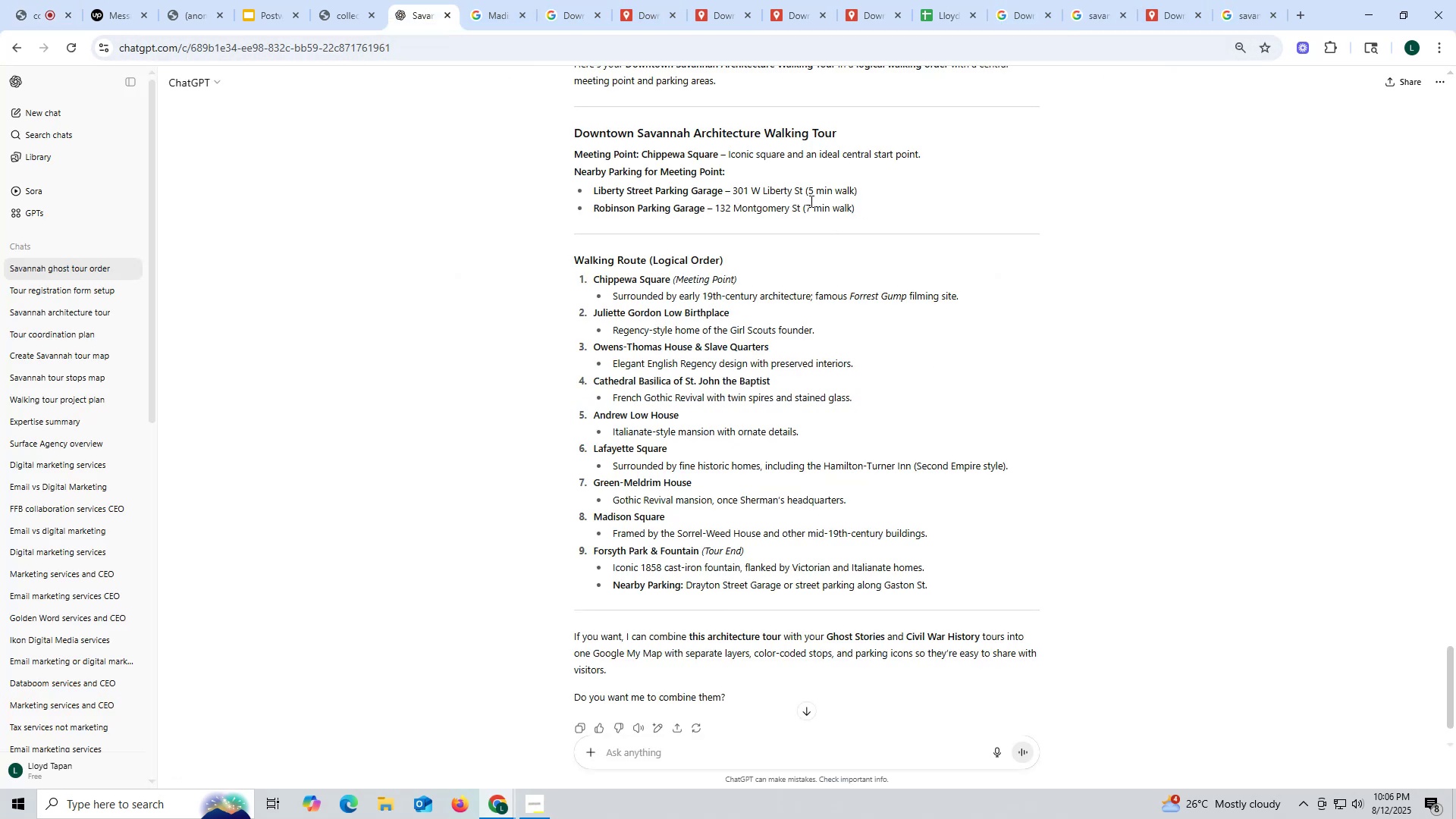 
wait(7.25)
 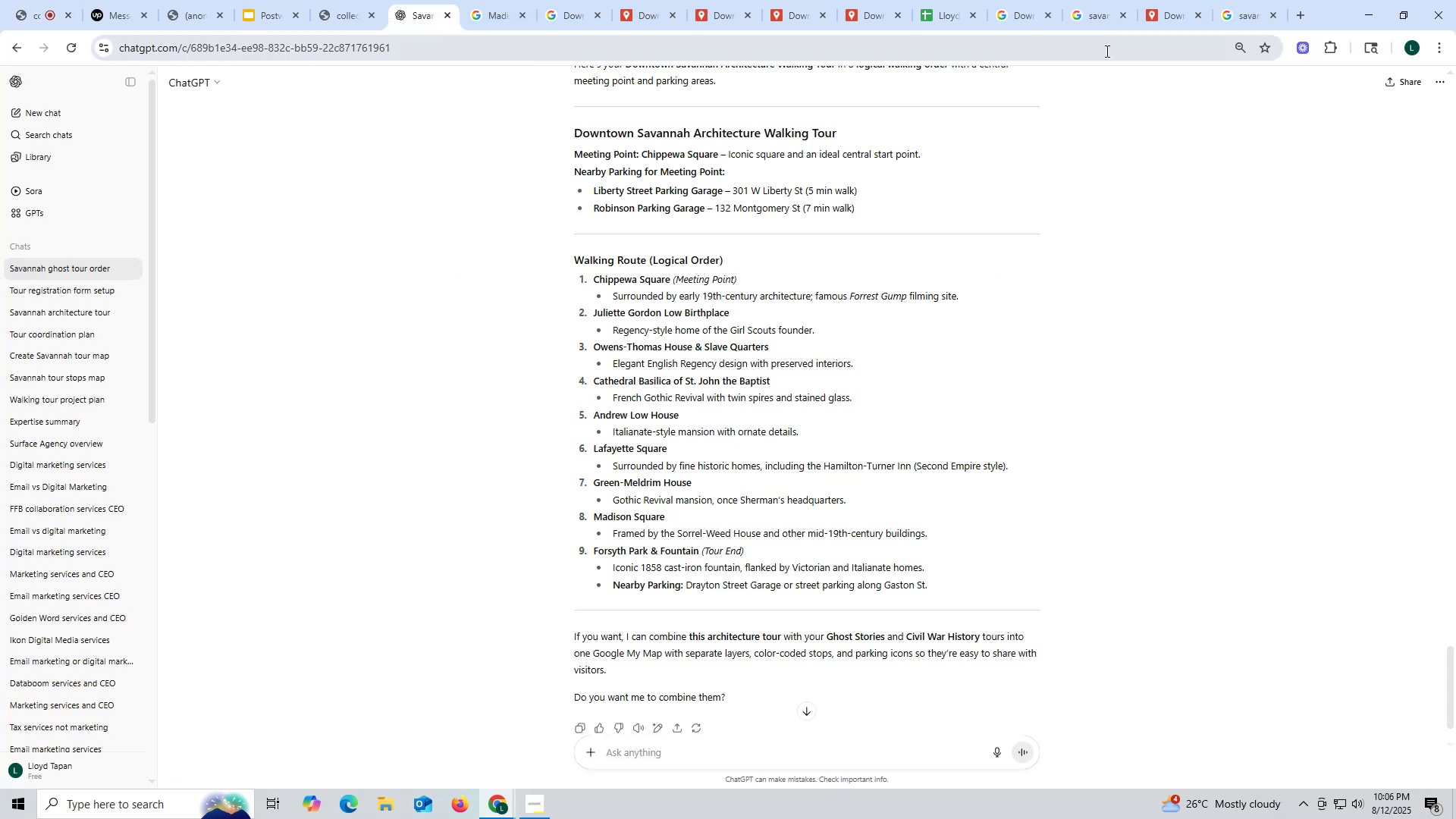 
left_click([176, 20])
 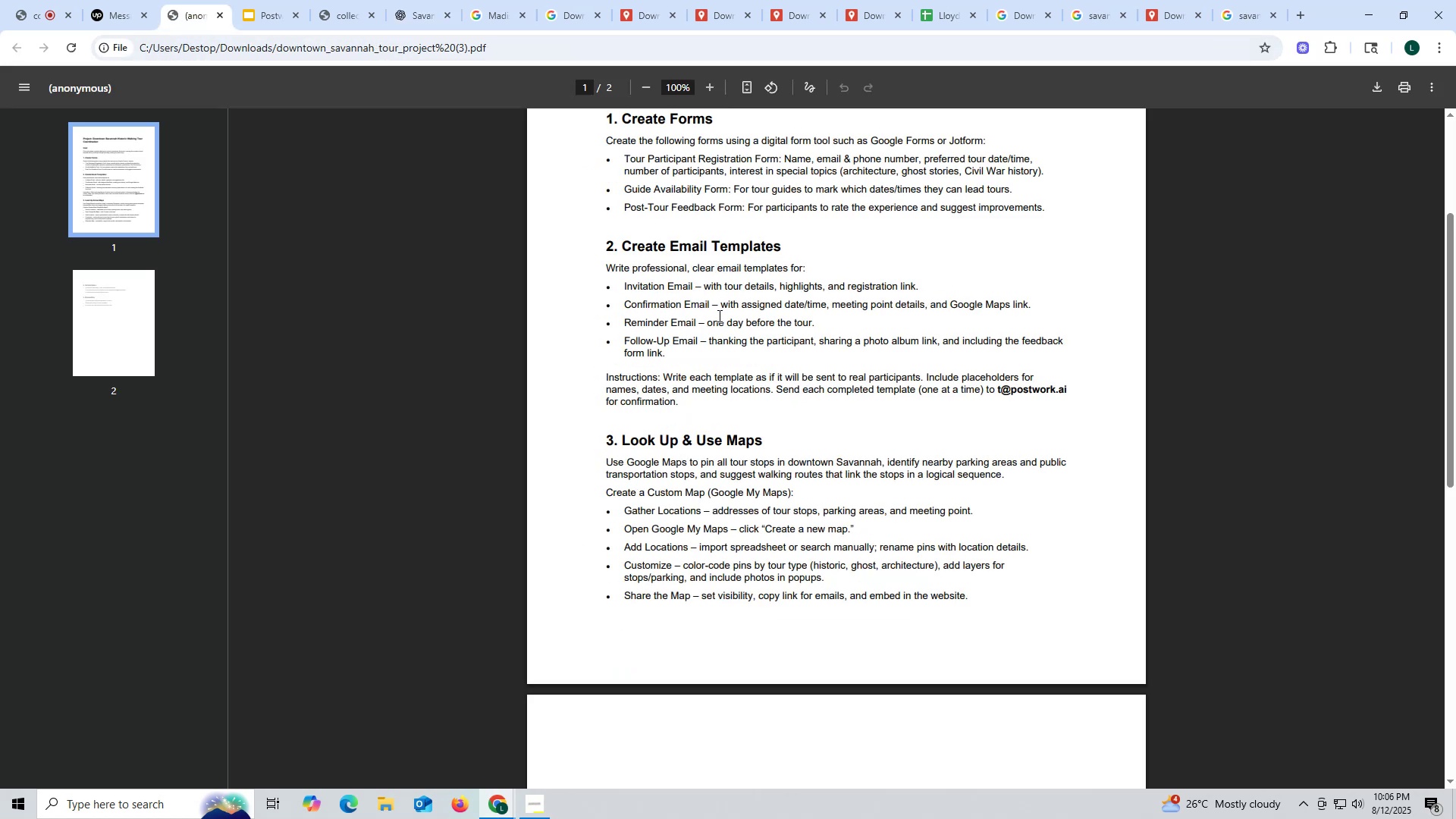 
scroll: coordinate [733, 323], scroll_direction: up, amount: 2.0
 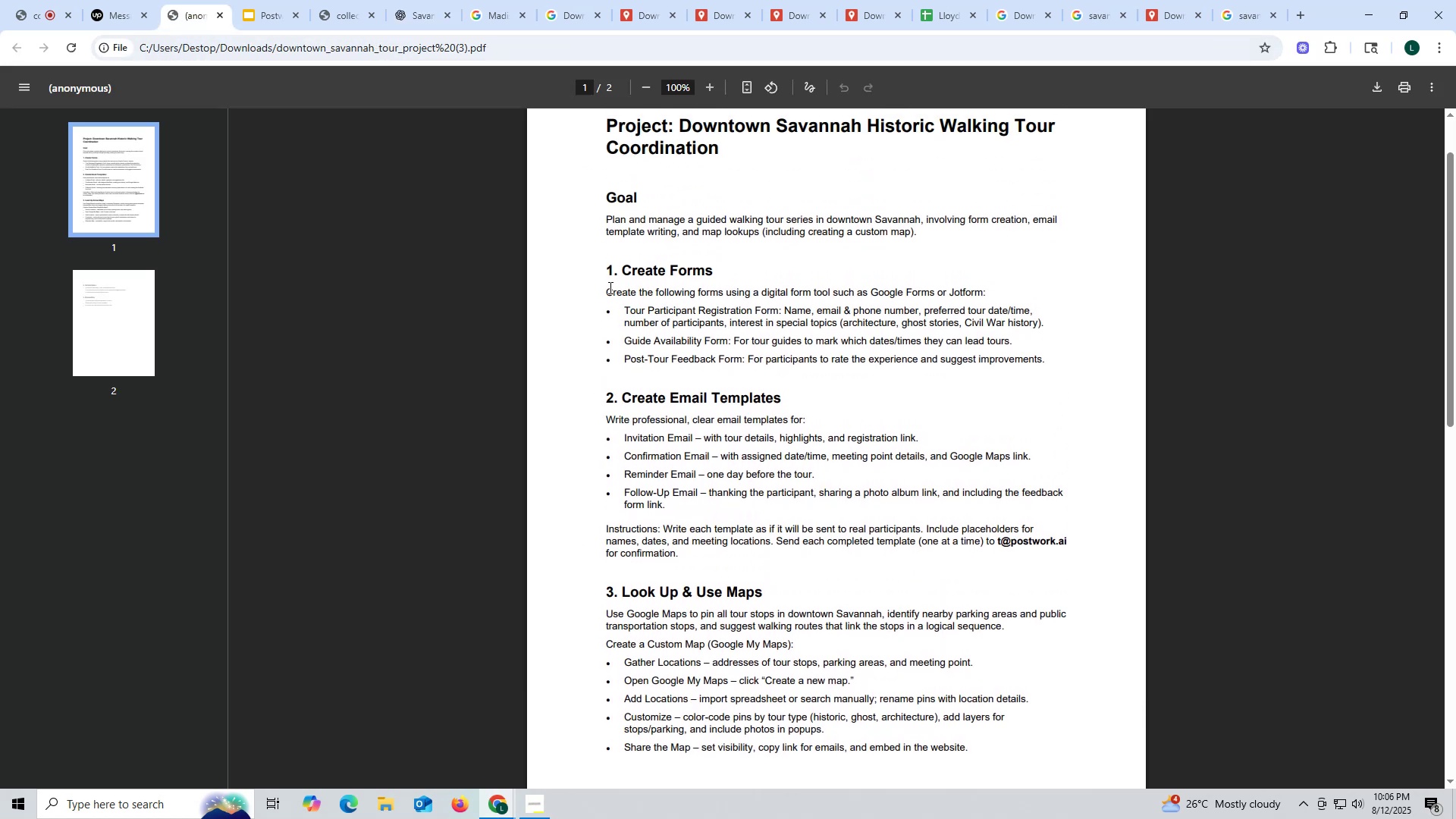 
left_click_drag(start_coordinate=[622, 305], to_coordinate=[1056, 328])
 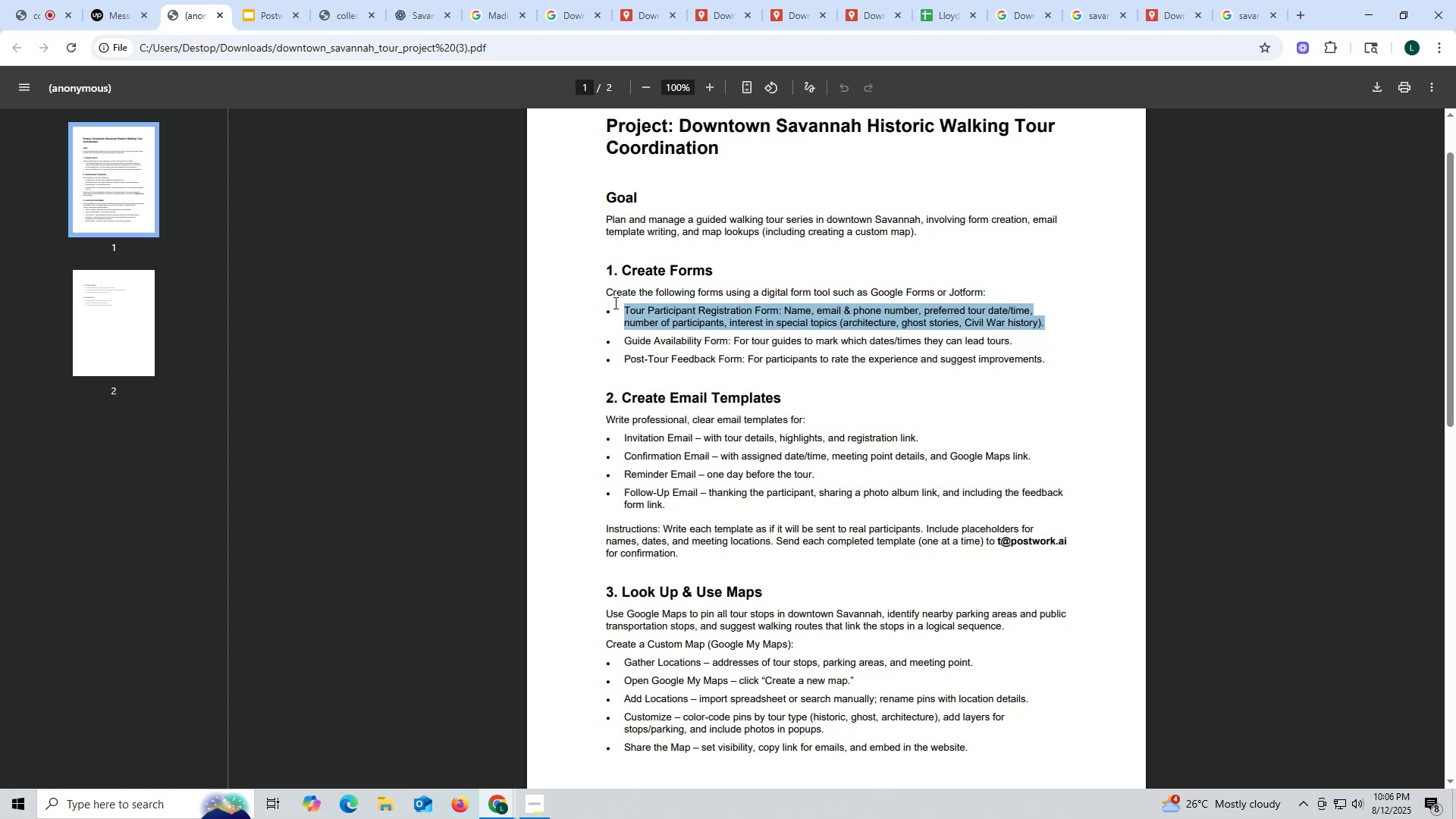 
left_click_drag(start_coordinate=[600, 290], to_coordinate=[1052, 328])
 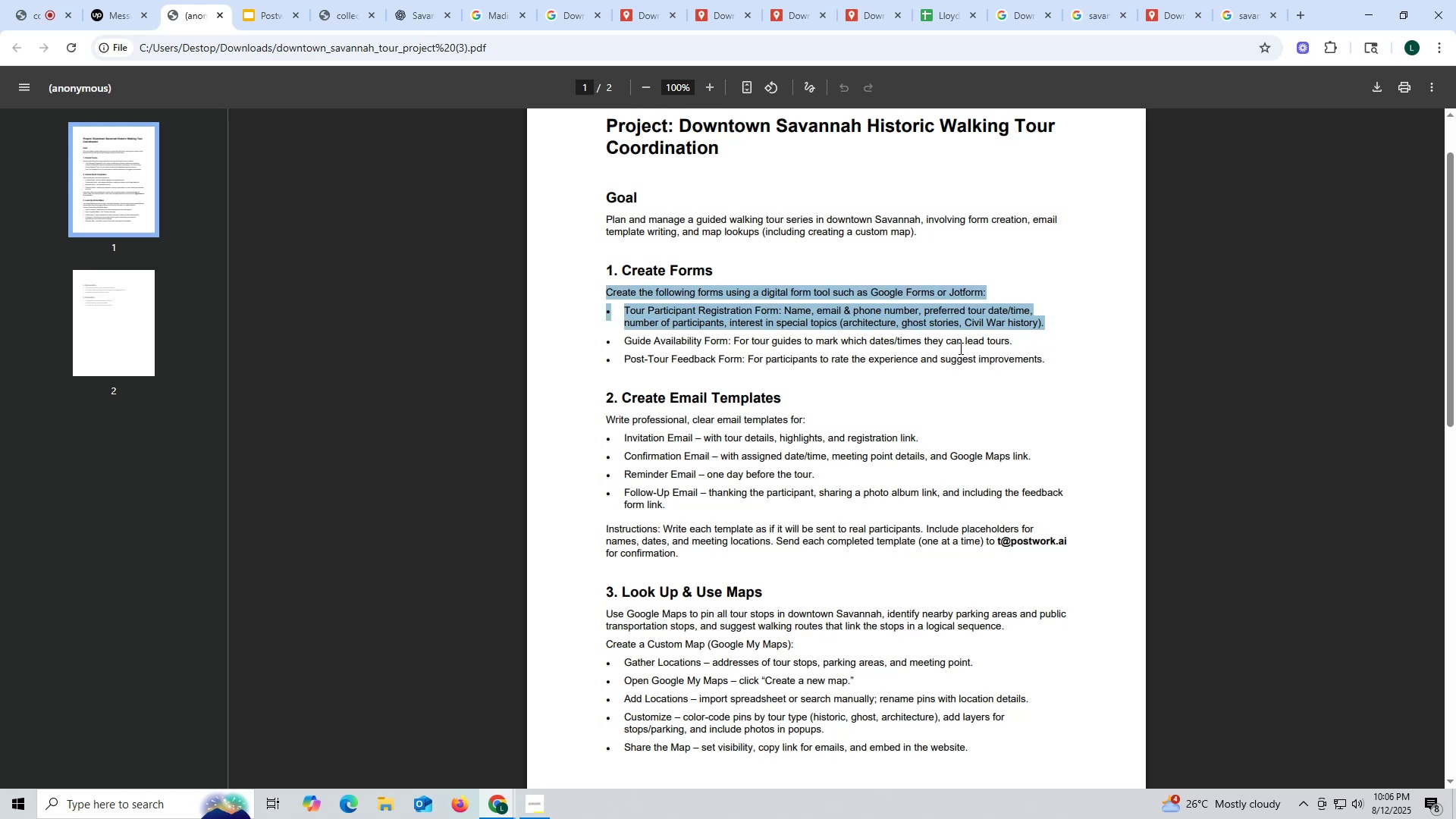 
key(Control+ControlLeft)
 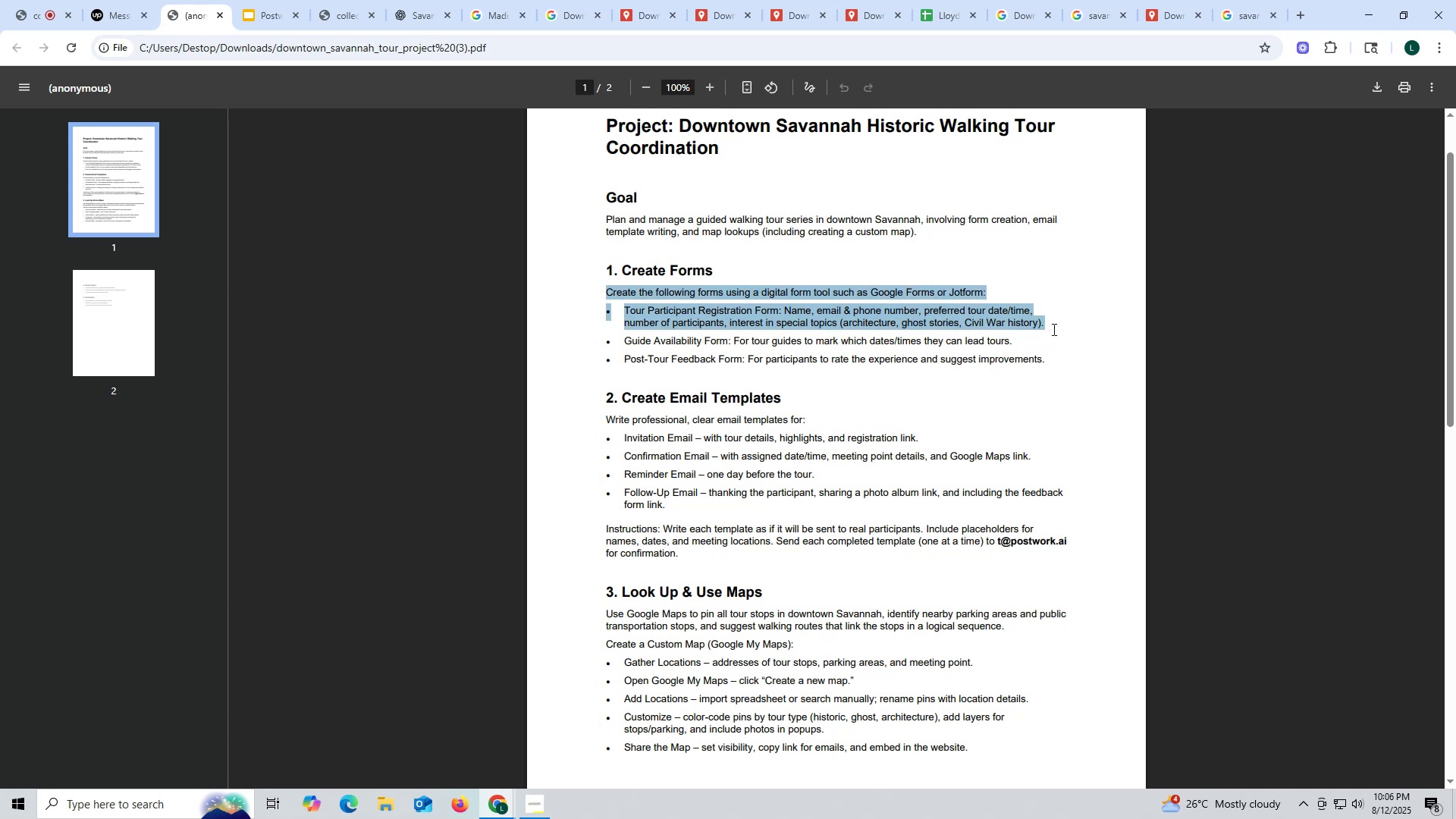 
key(Control+C)
 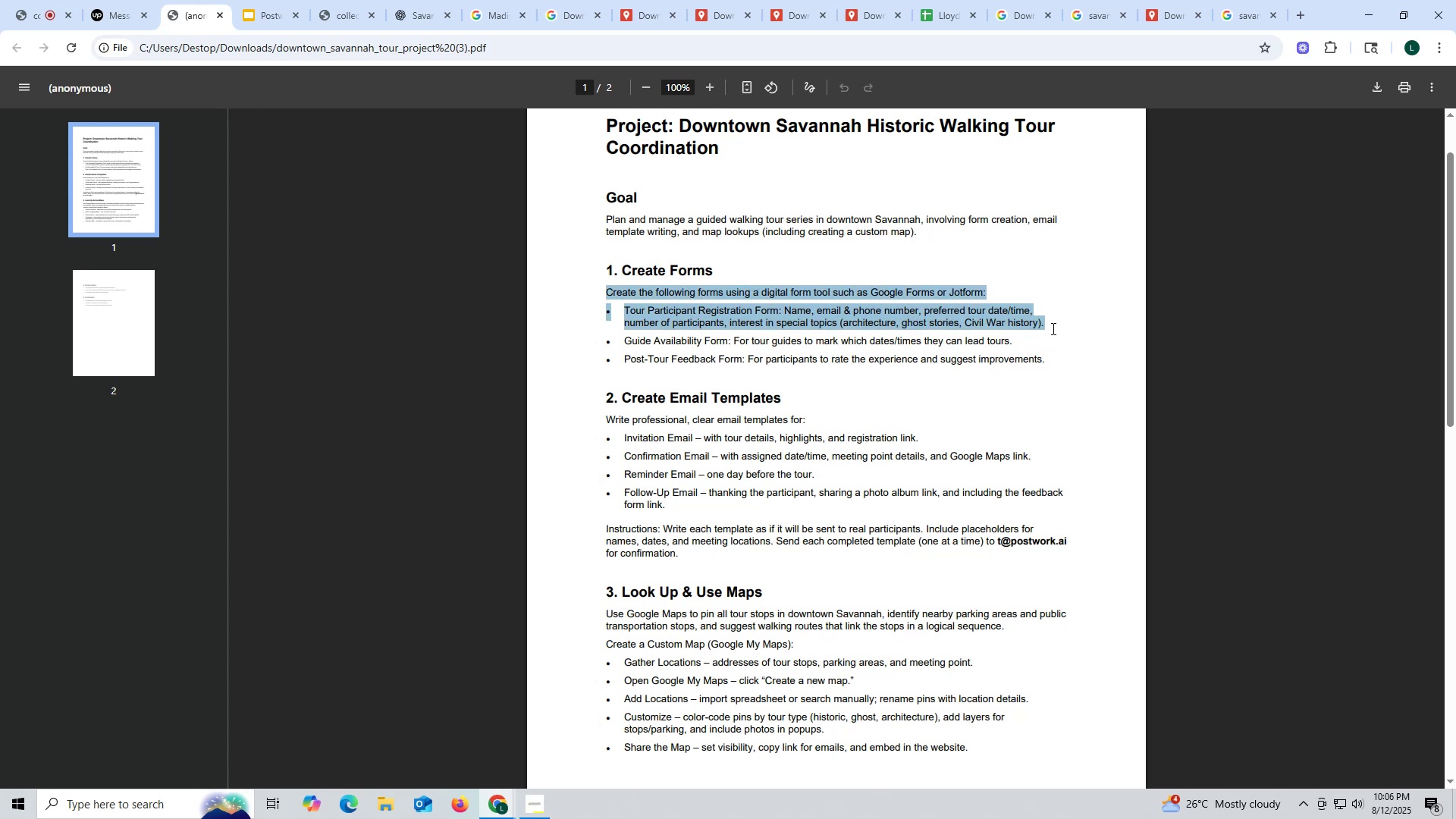 
key(Control+ControlLeft)
 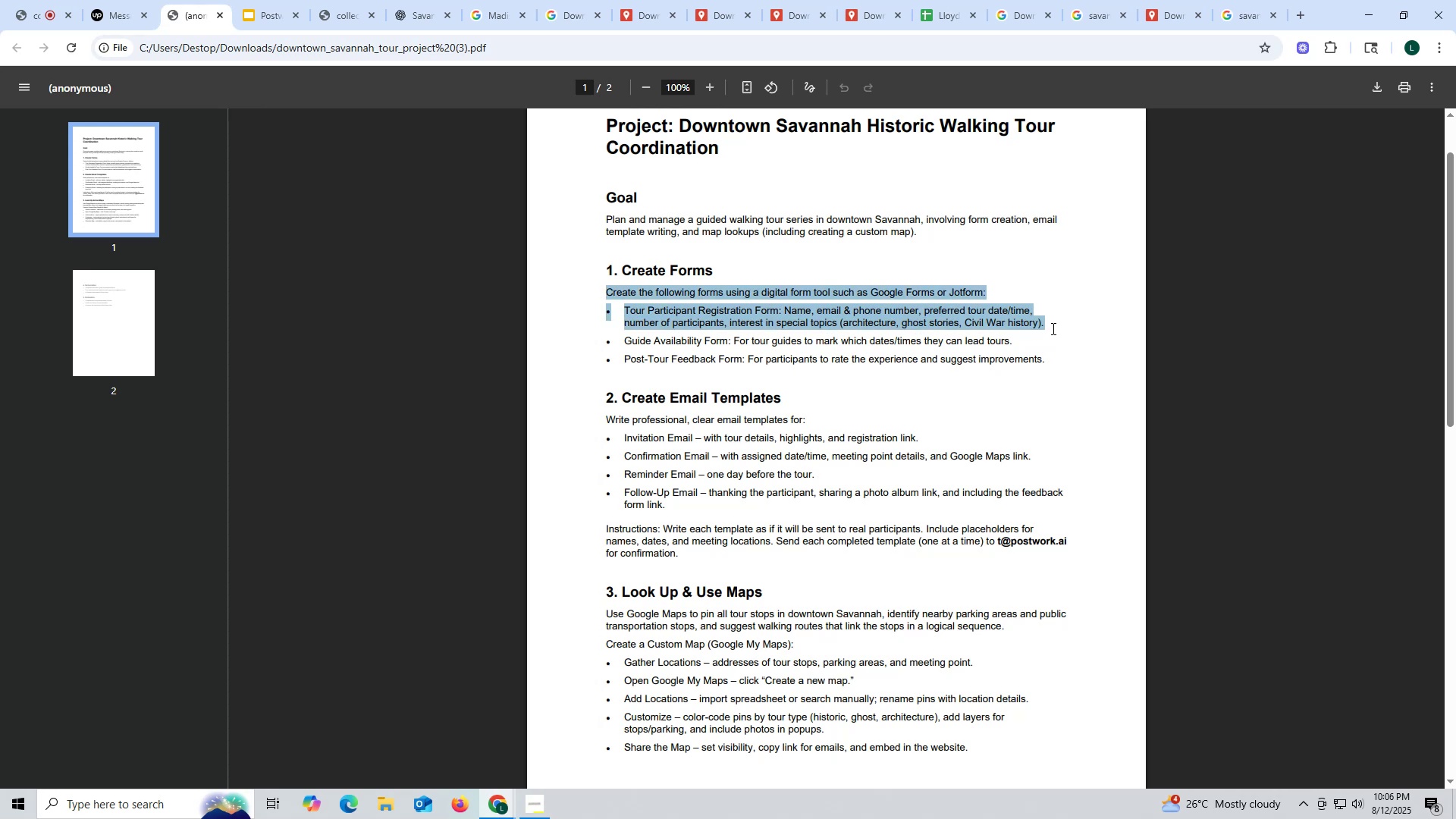 
key(Control+C)
 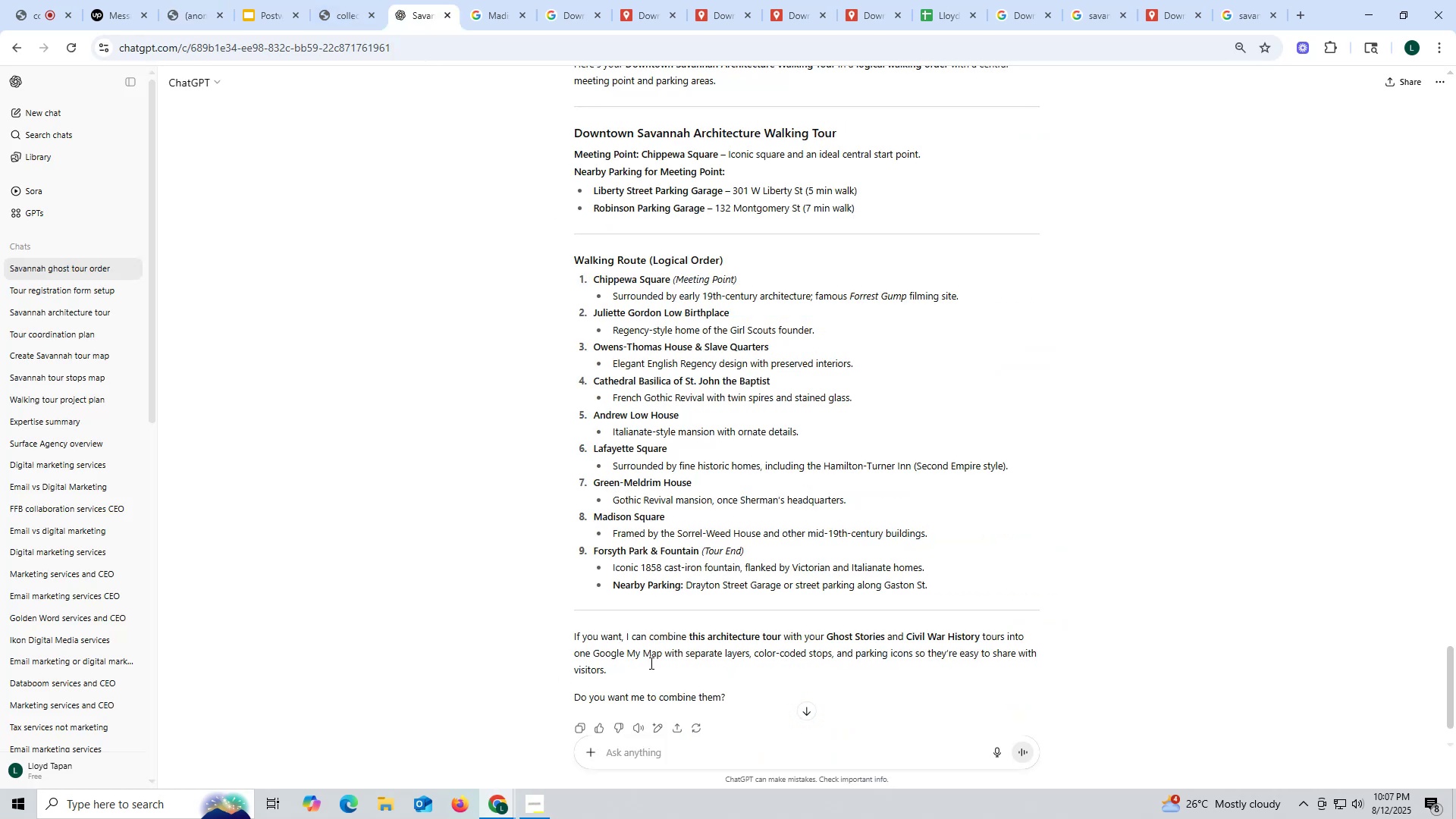 
key(Control+ControlLeft)
 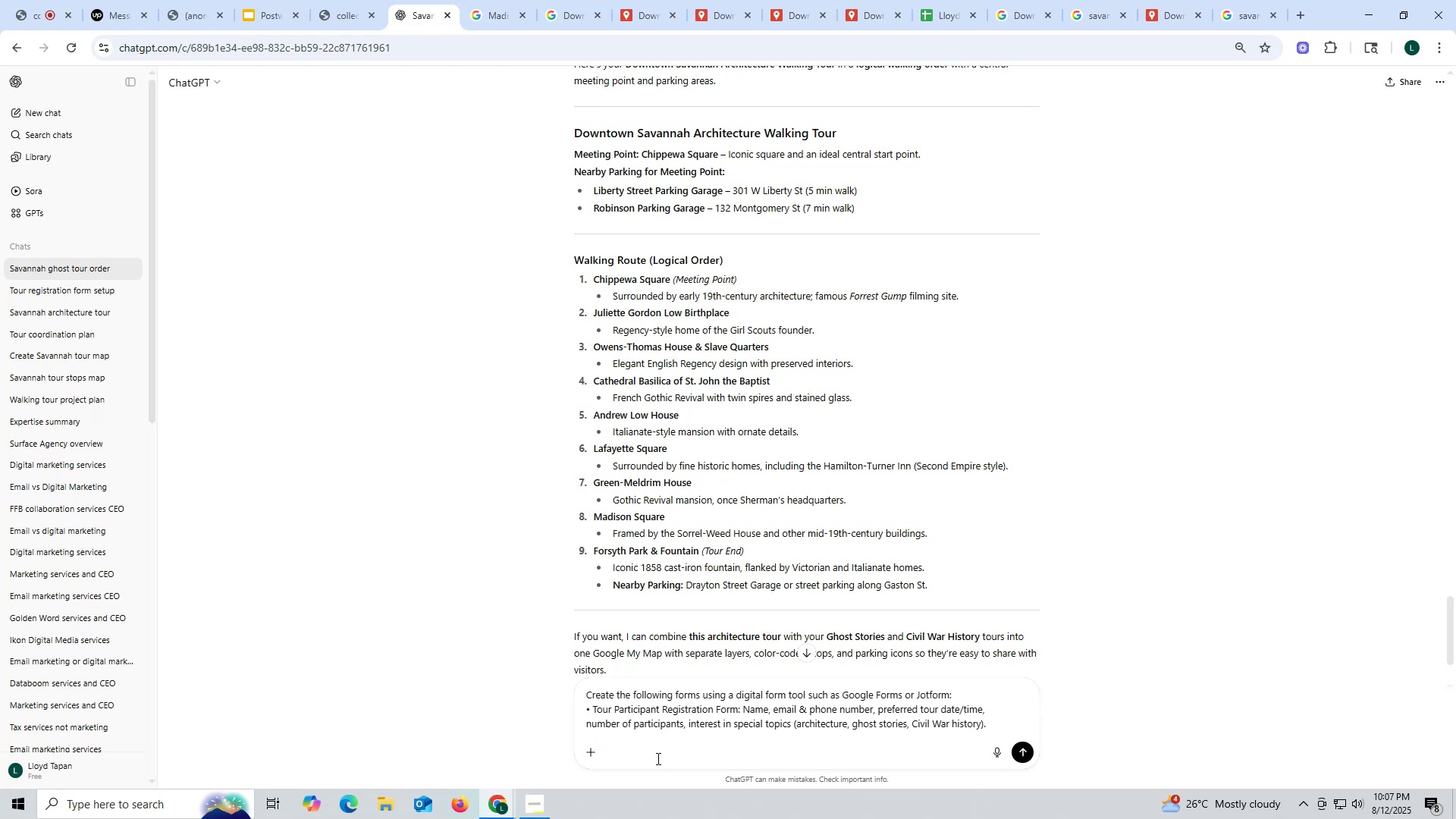 
left_click([657, 758])
 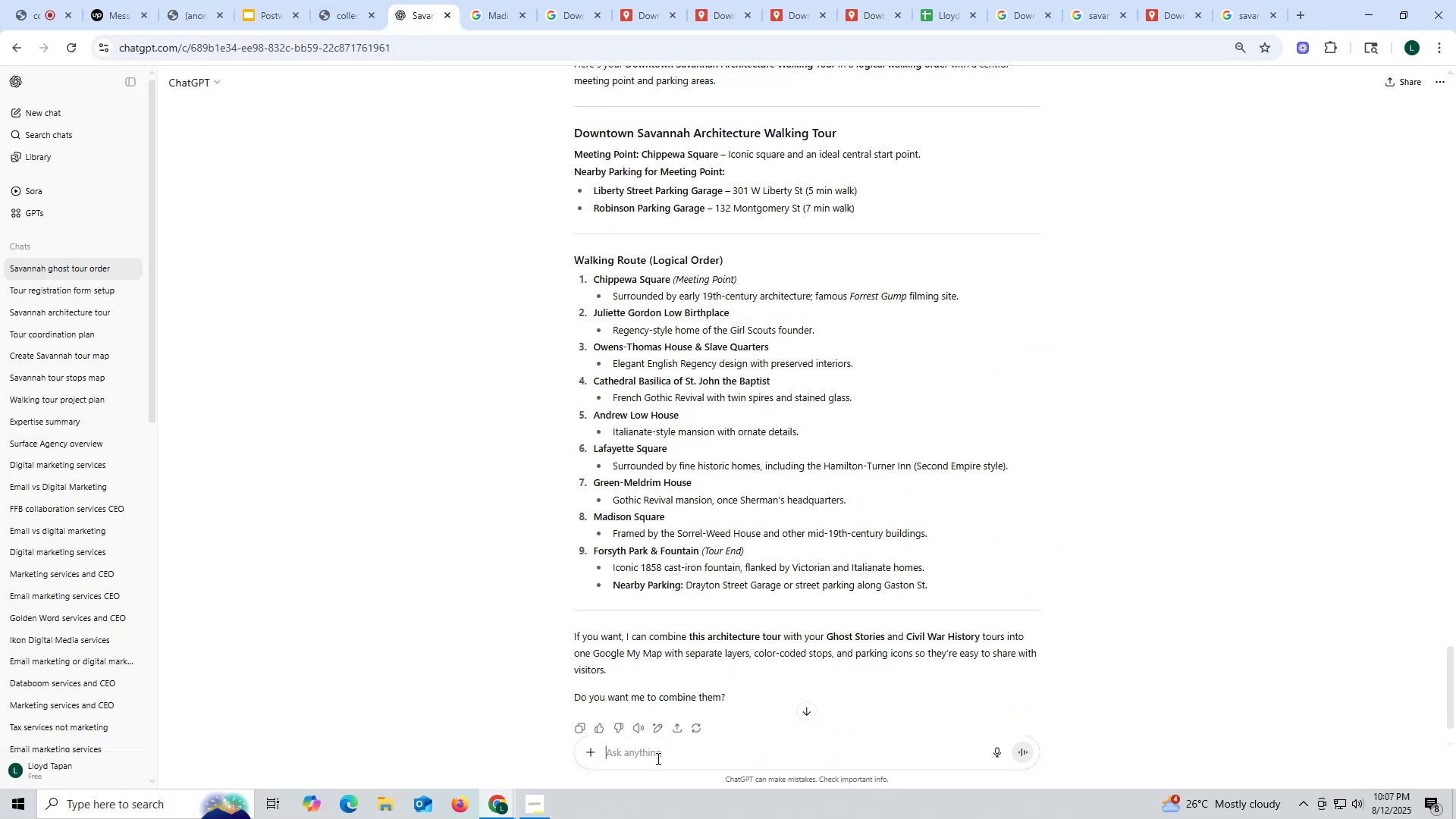 
key(Control+V)
 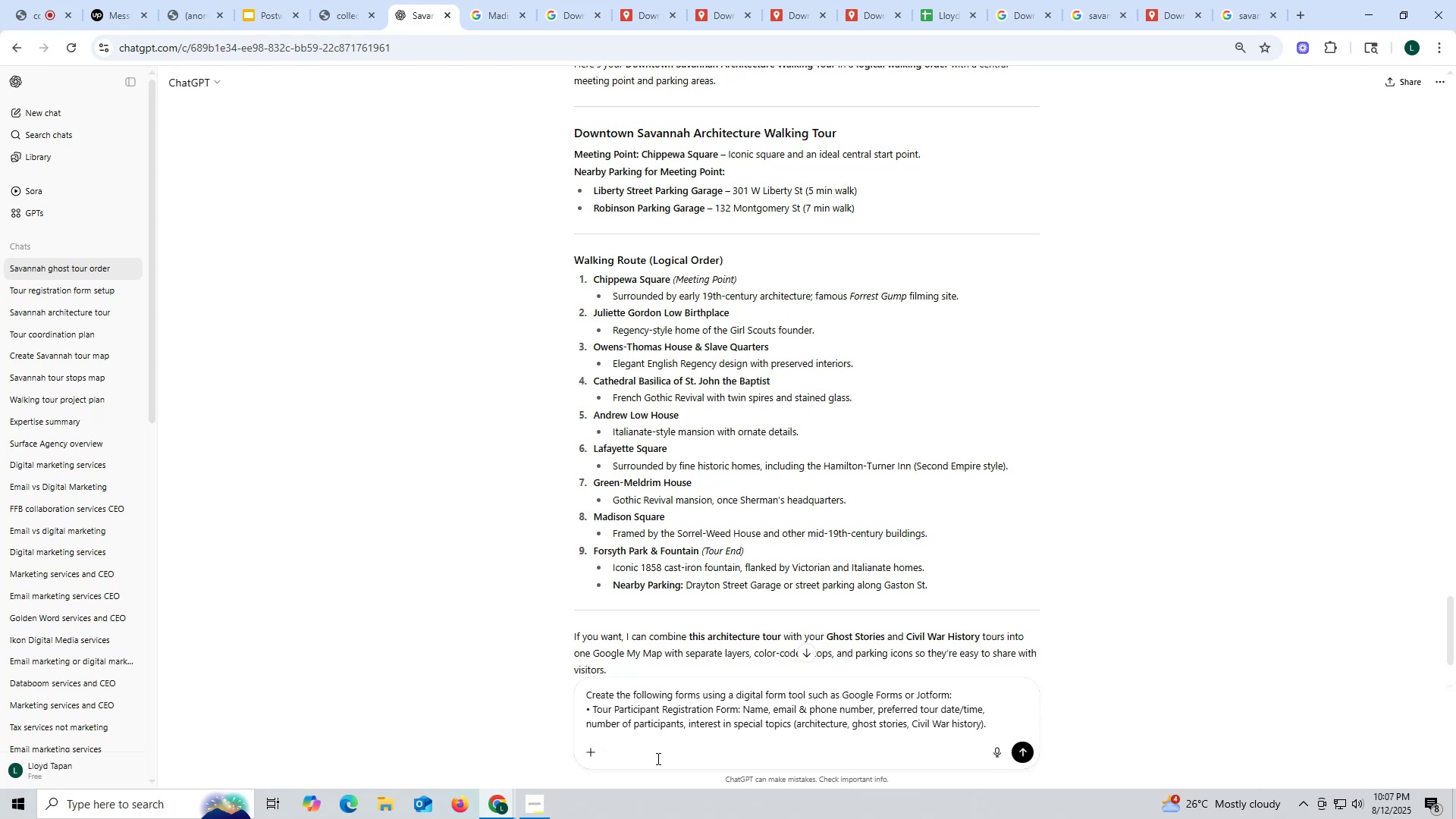 
key(Enter)
 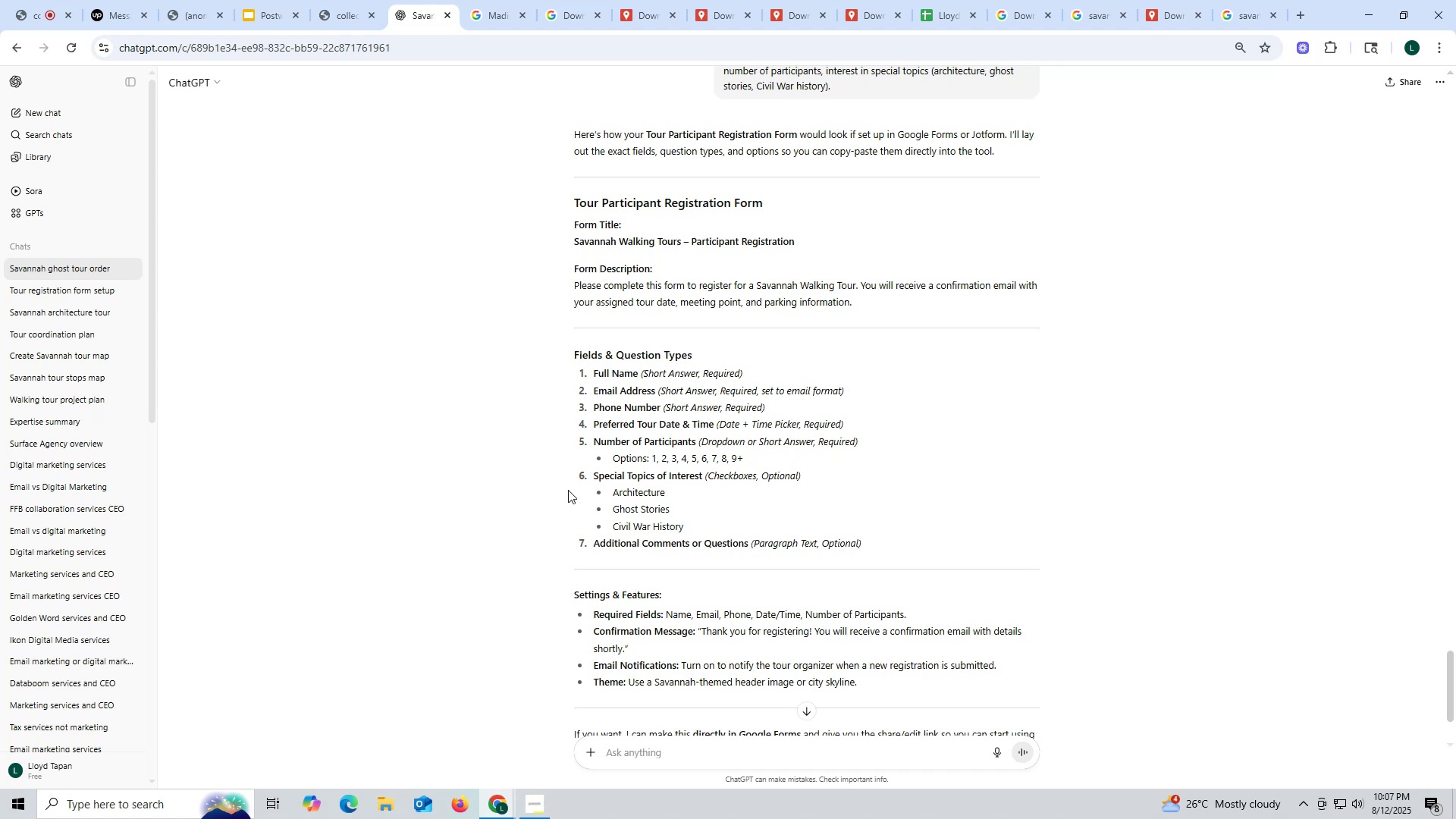 
wait(28.96)
 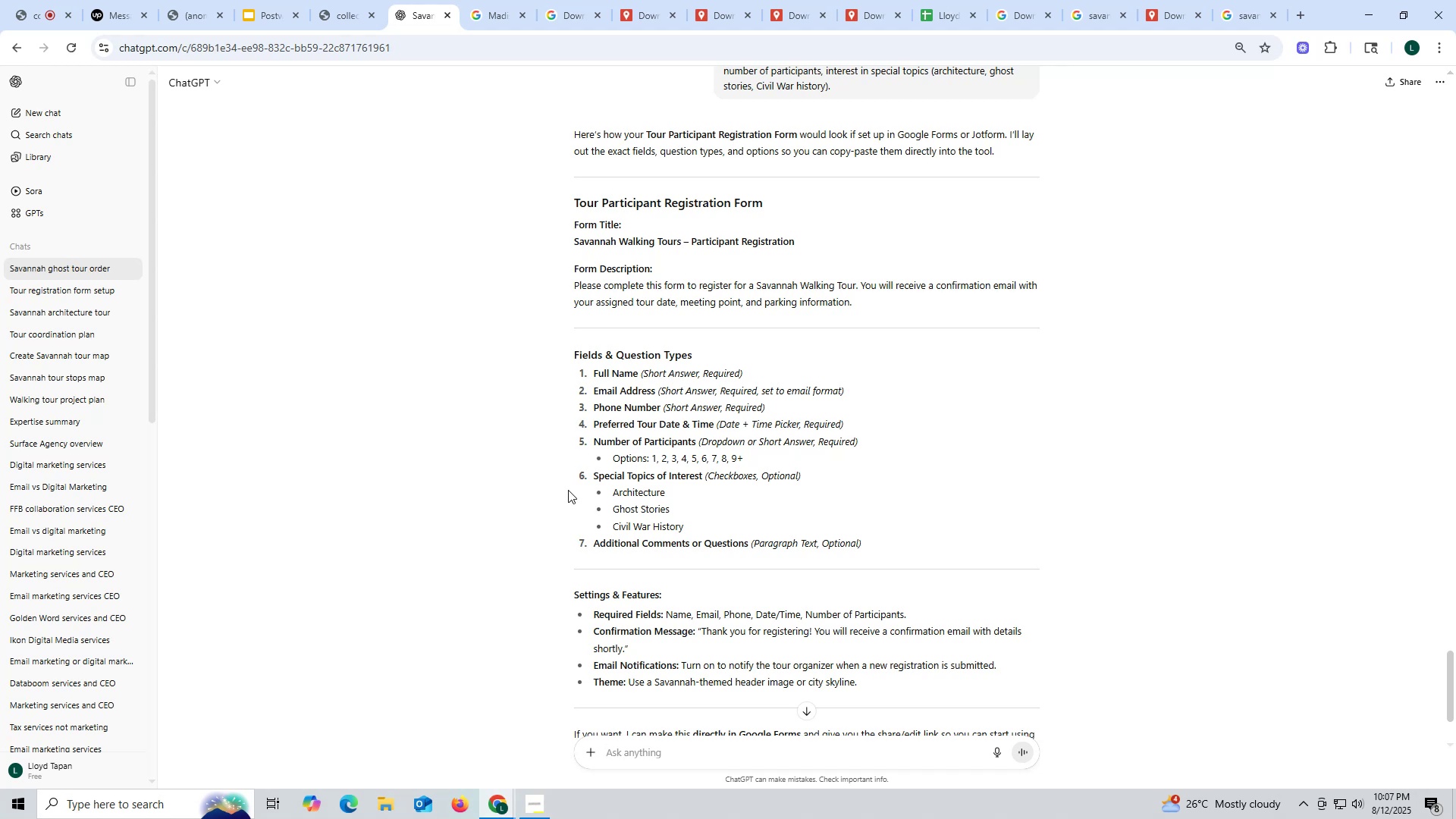 
scroll: coordinate [617, 585], scroll_direction: down, amount: 3.0
 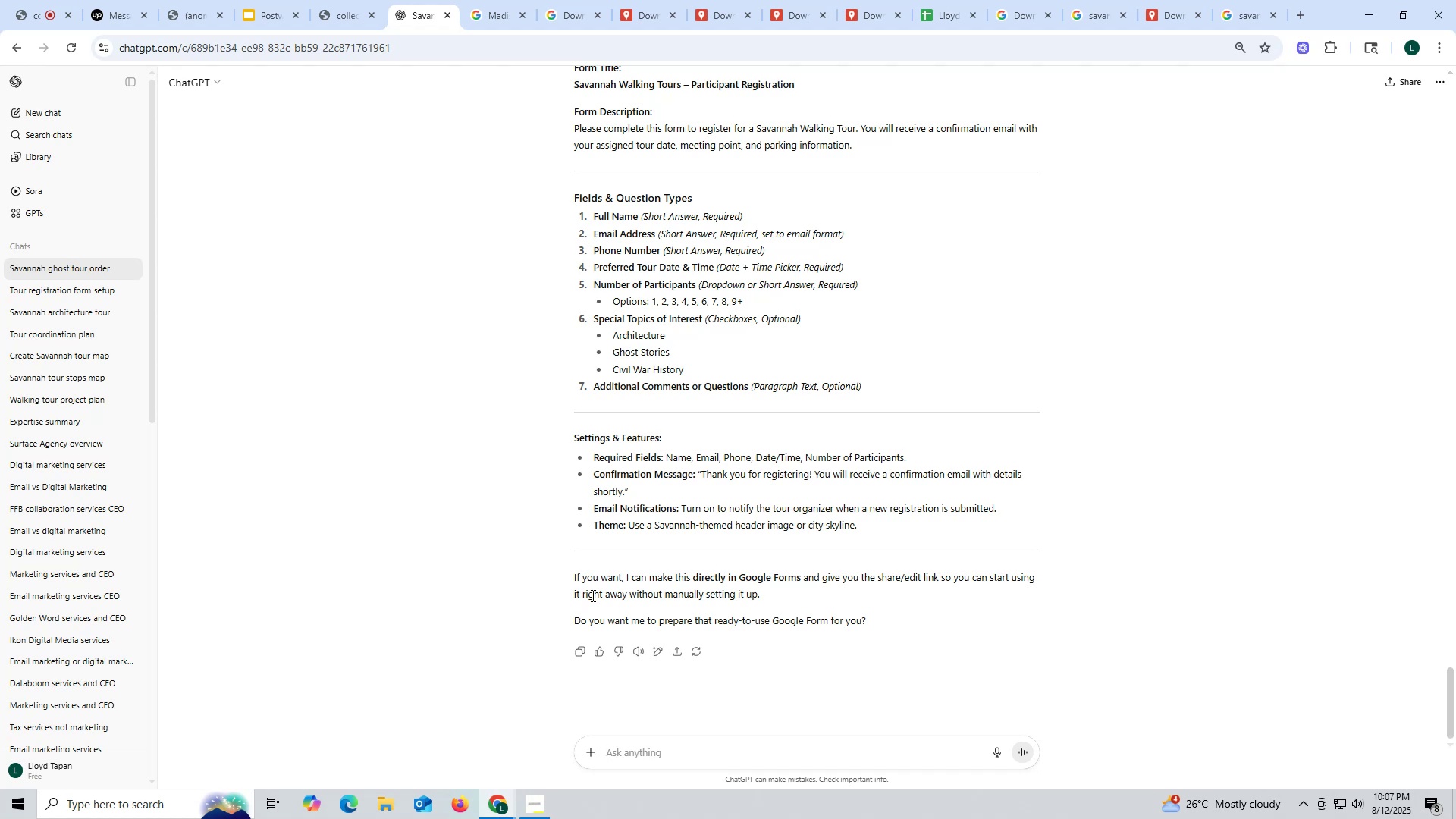 
wait(21.62)
 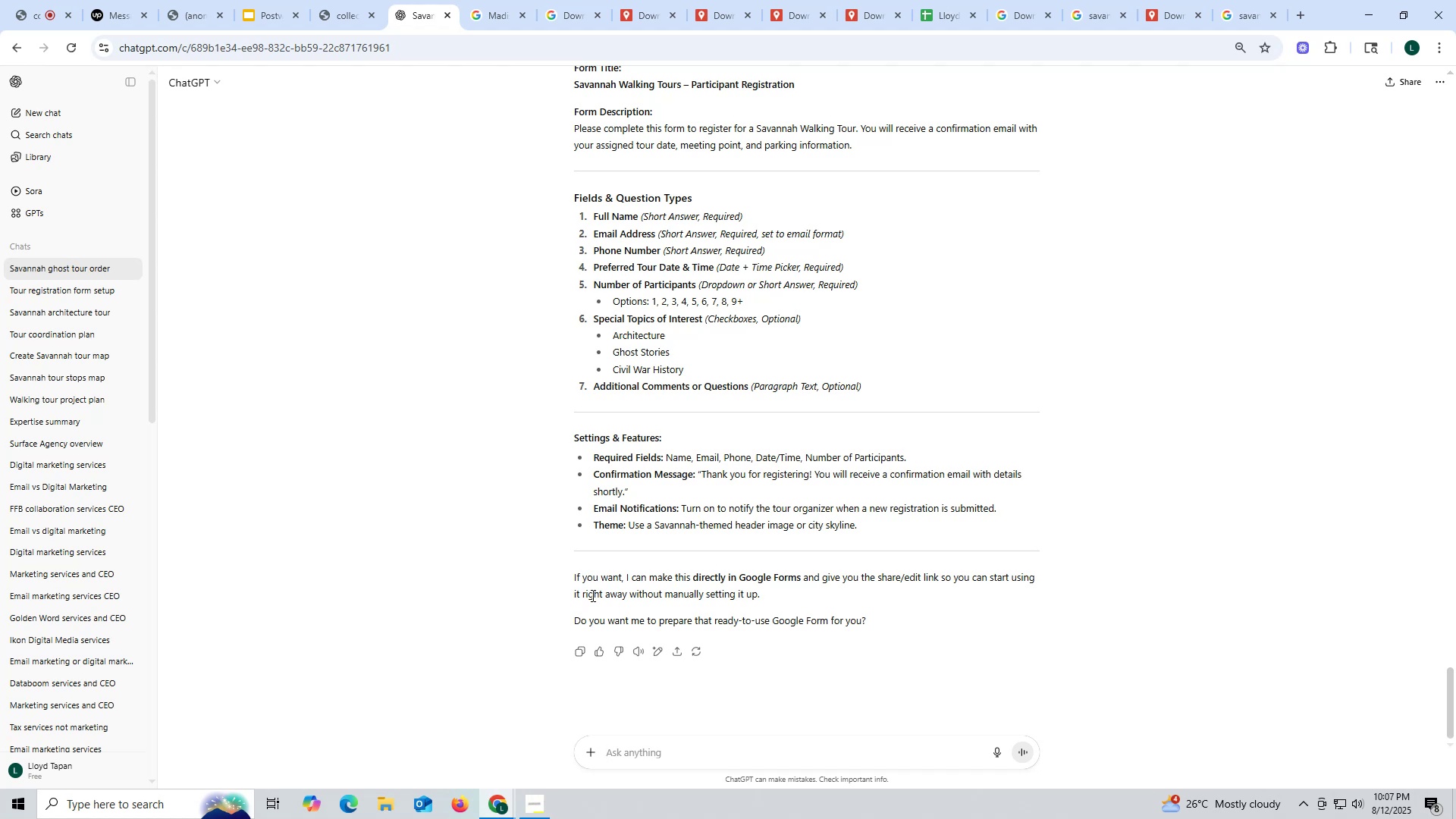 
type(yes please)
 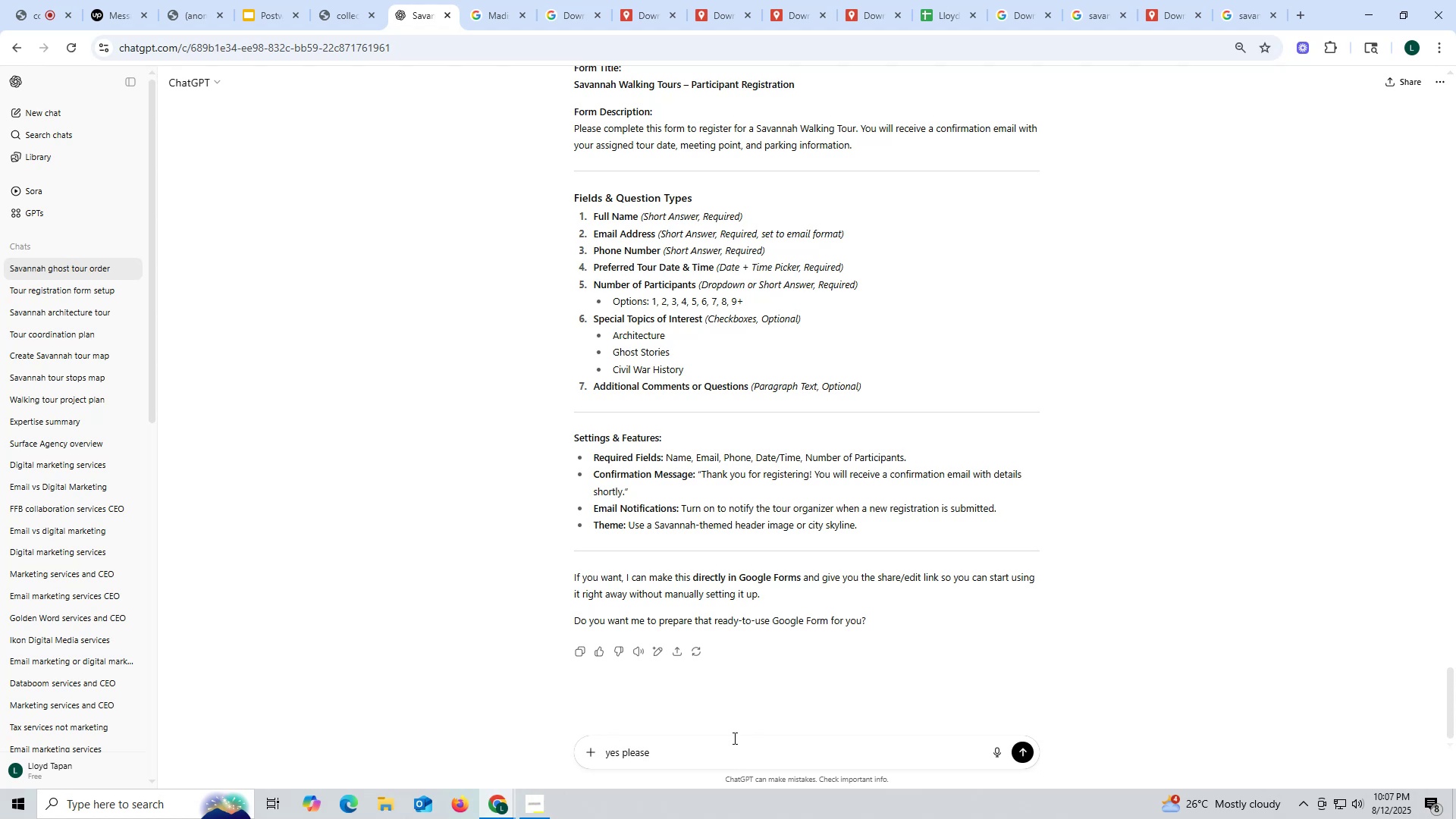 
key(Enter)
 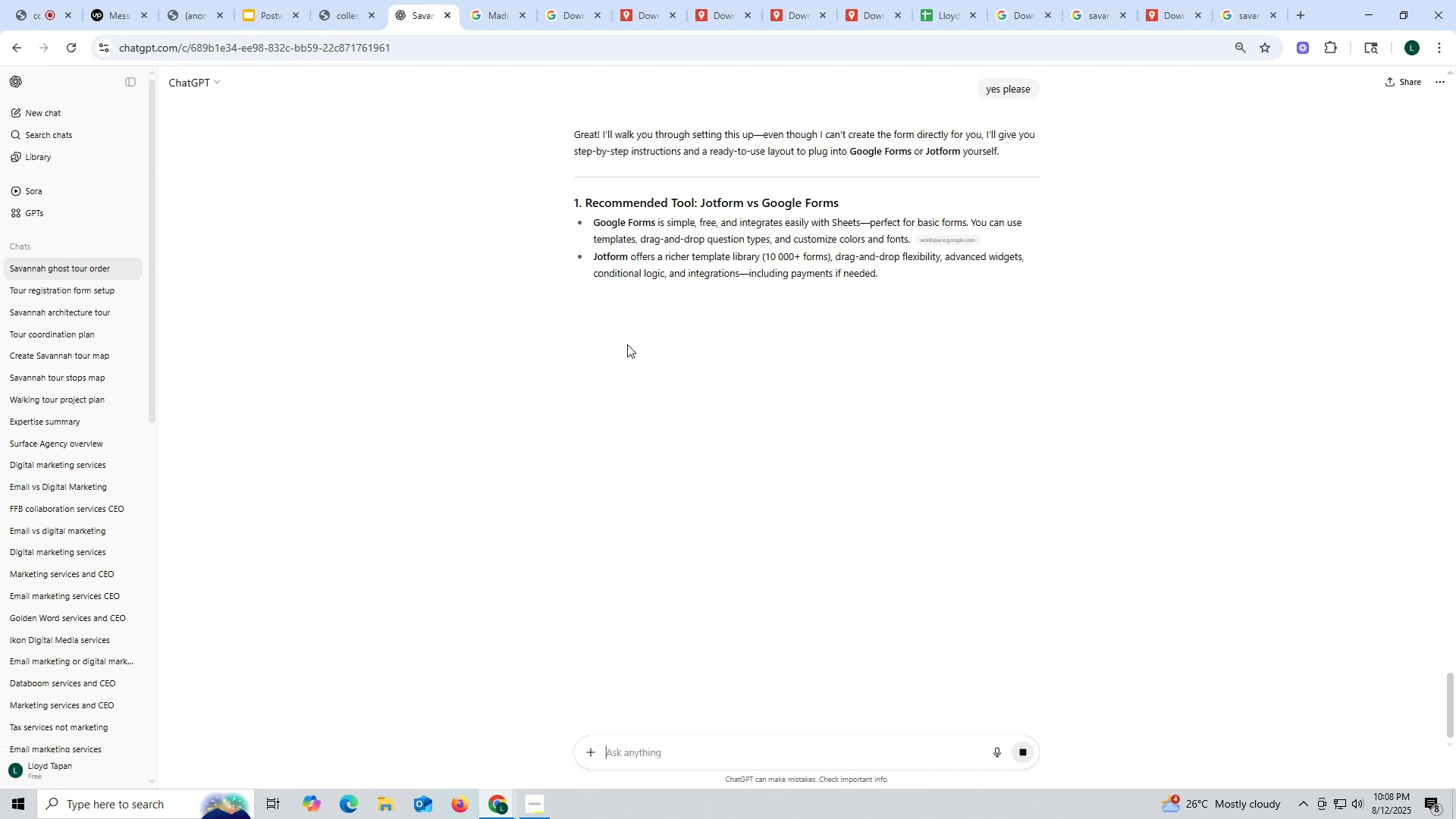 
wait(10.66)
 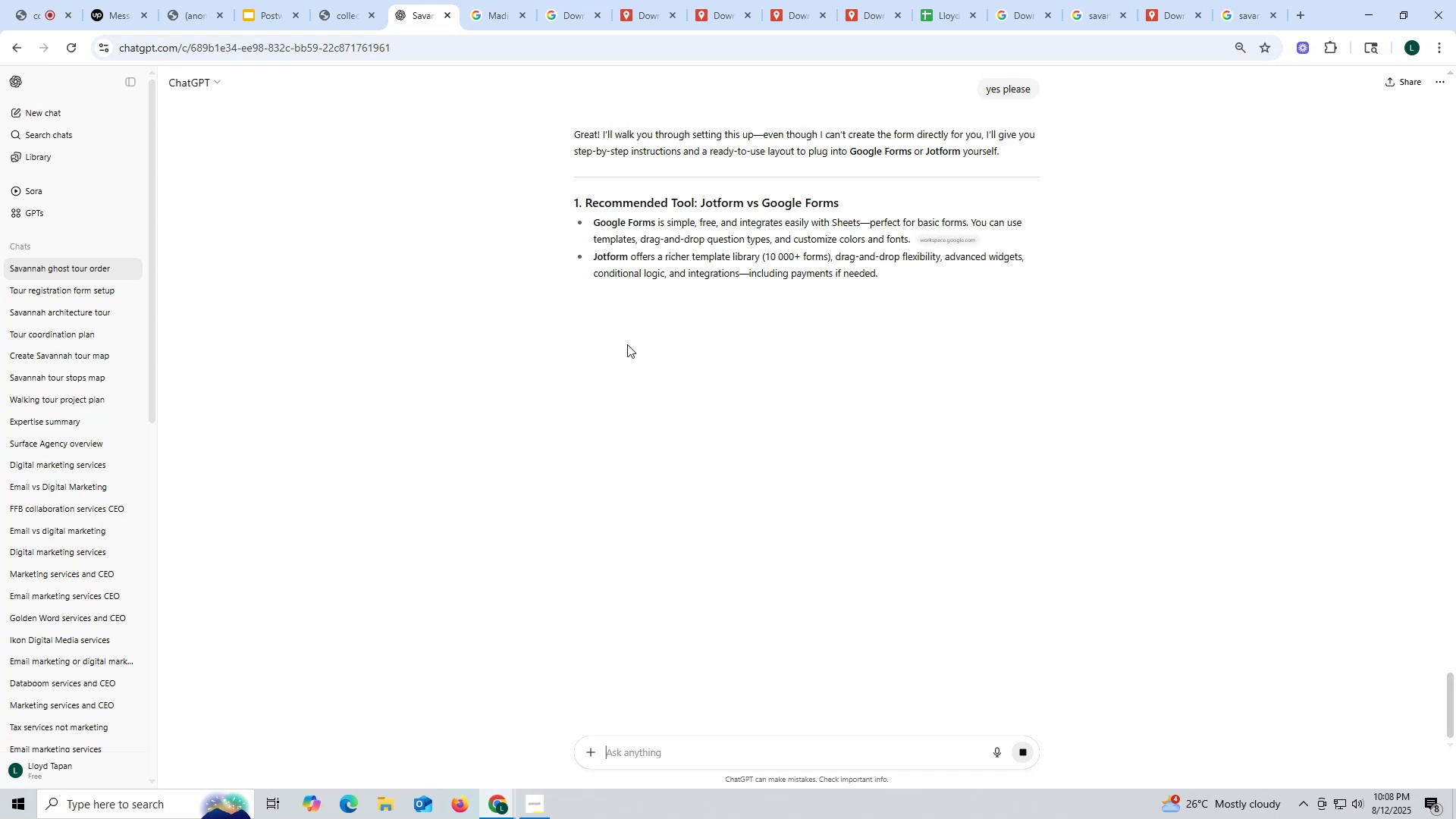 
scroll: coordinate [799, 475], scroll_direction: down, amount: 4.0
 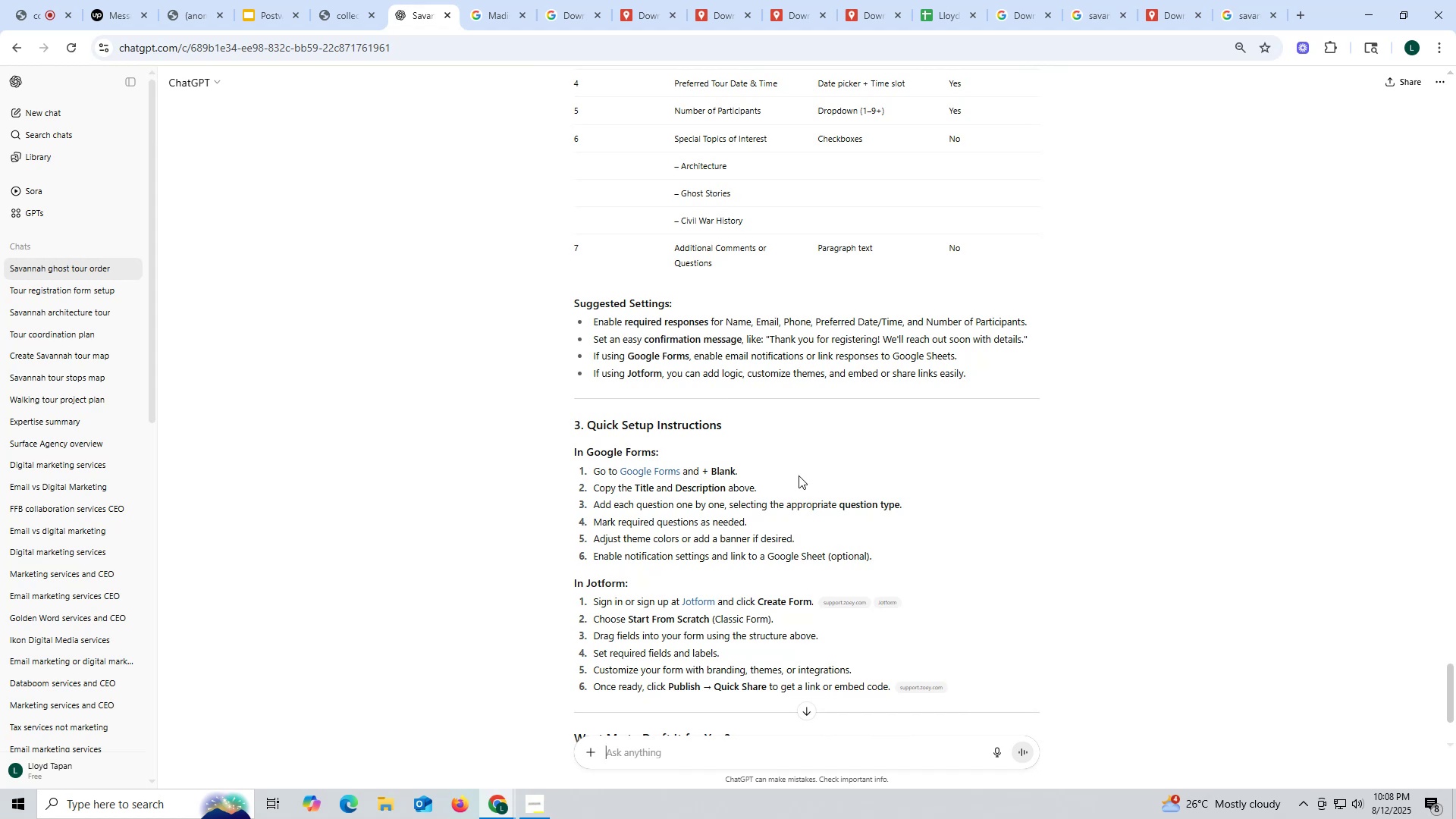 
wait(7.63)
 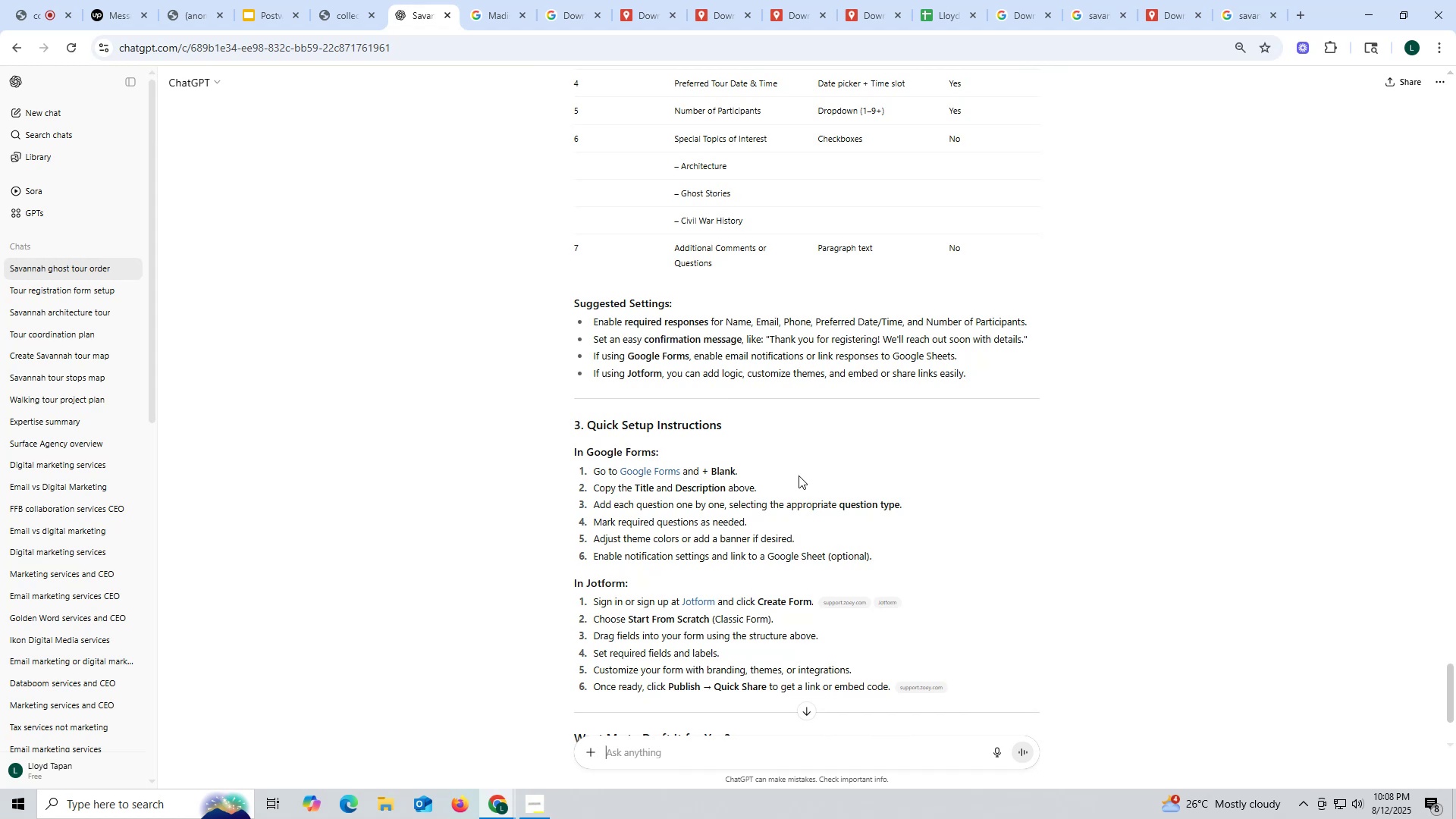 
scroll: coordinate [799, 475], scroll_direction: down, amount: 3.0
 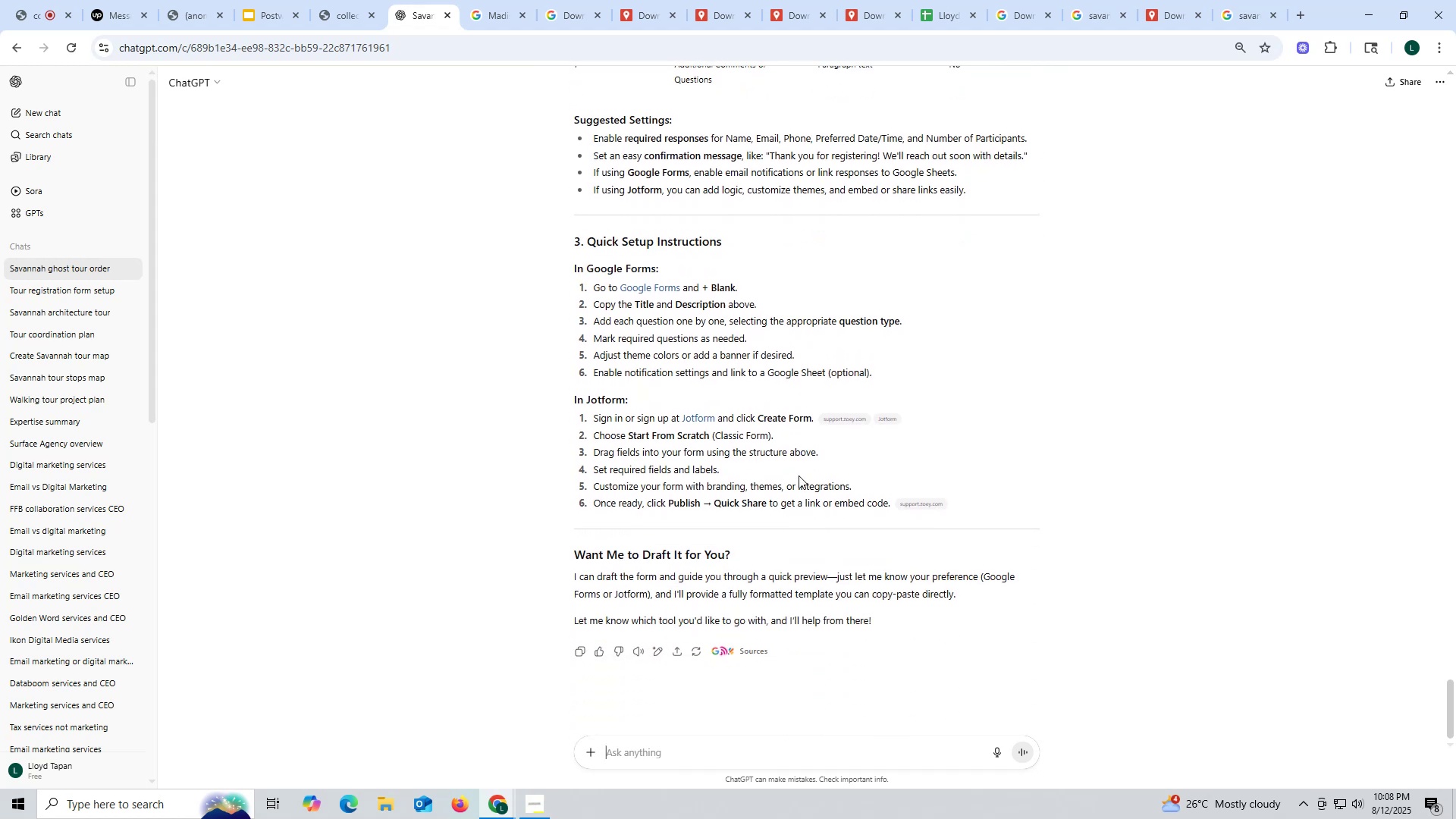 
scroll: coordinate [799, 475], scroll_direction: up, amount: 6.0
 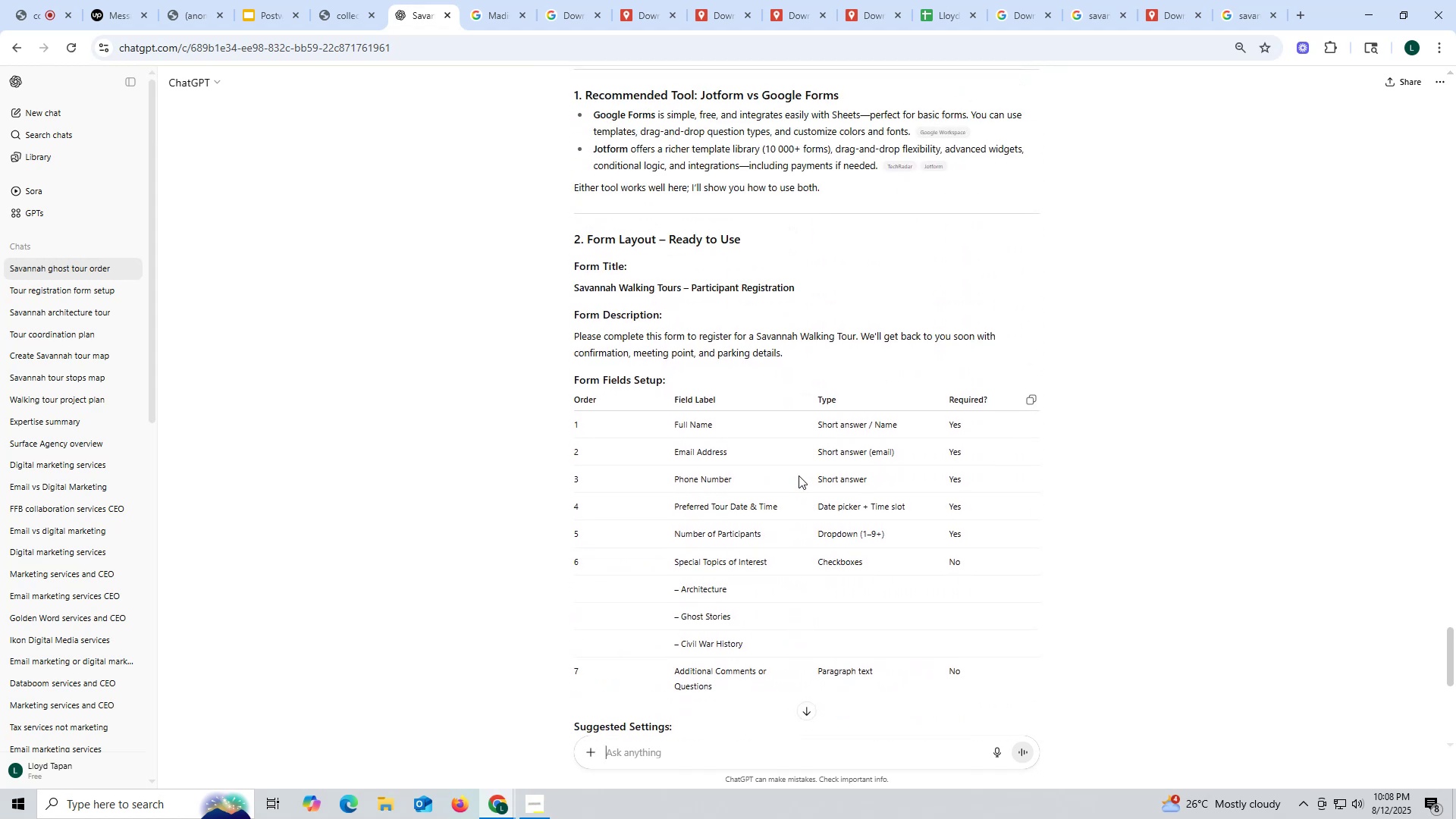 
scroll: coordinate [799, 475], scroll_direction: down, amount: 1.0
 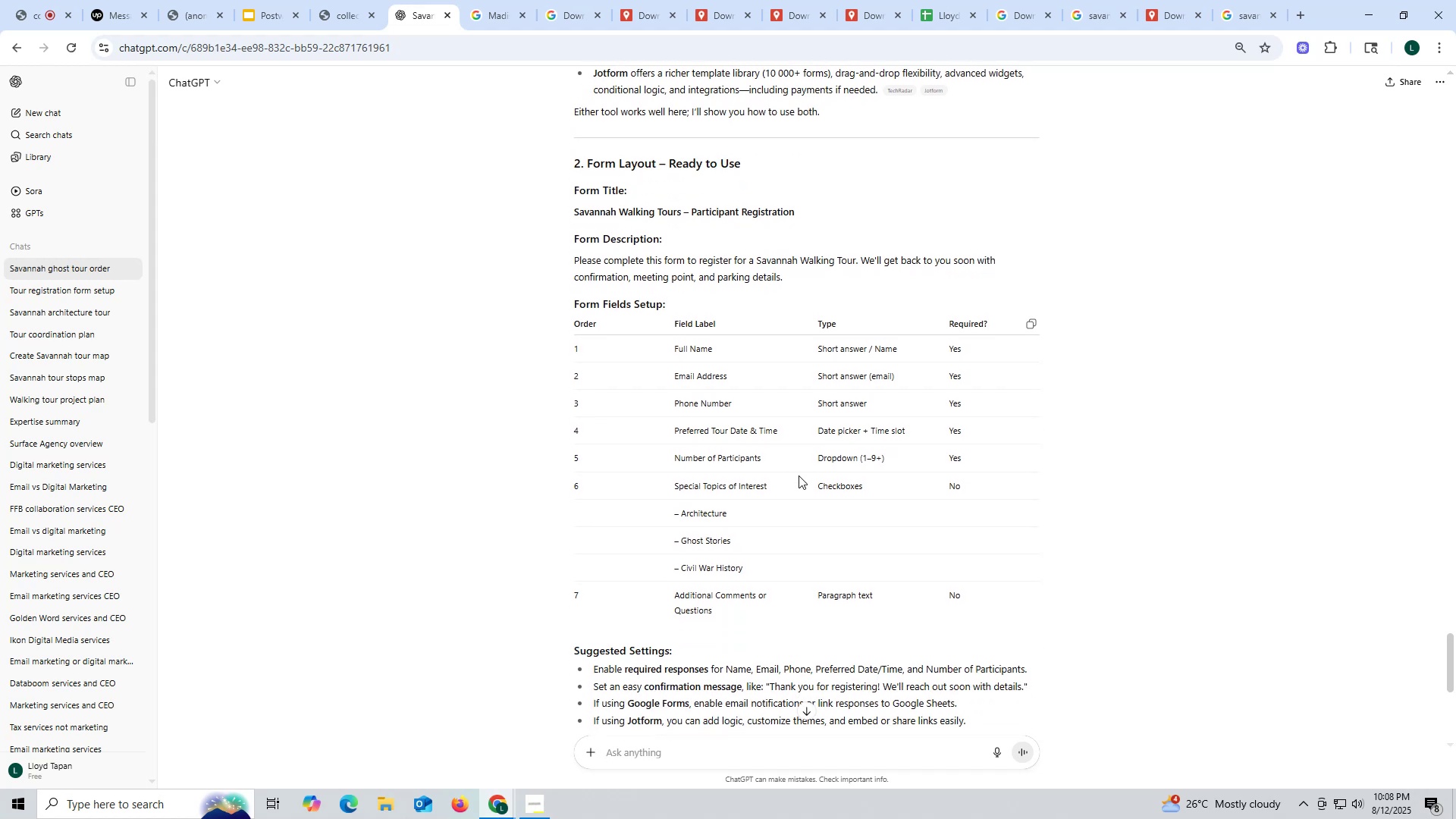 
wait(7.32)
 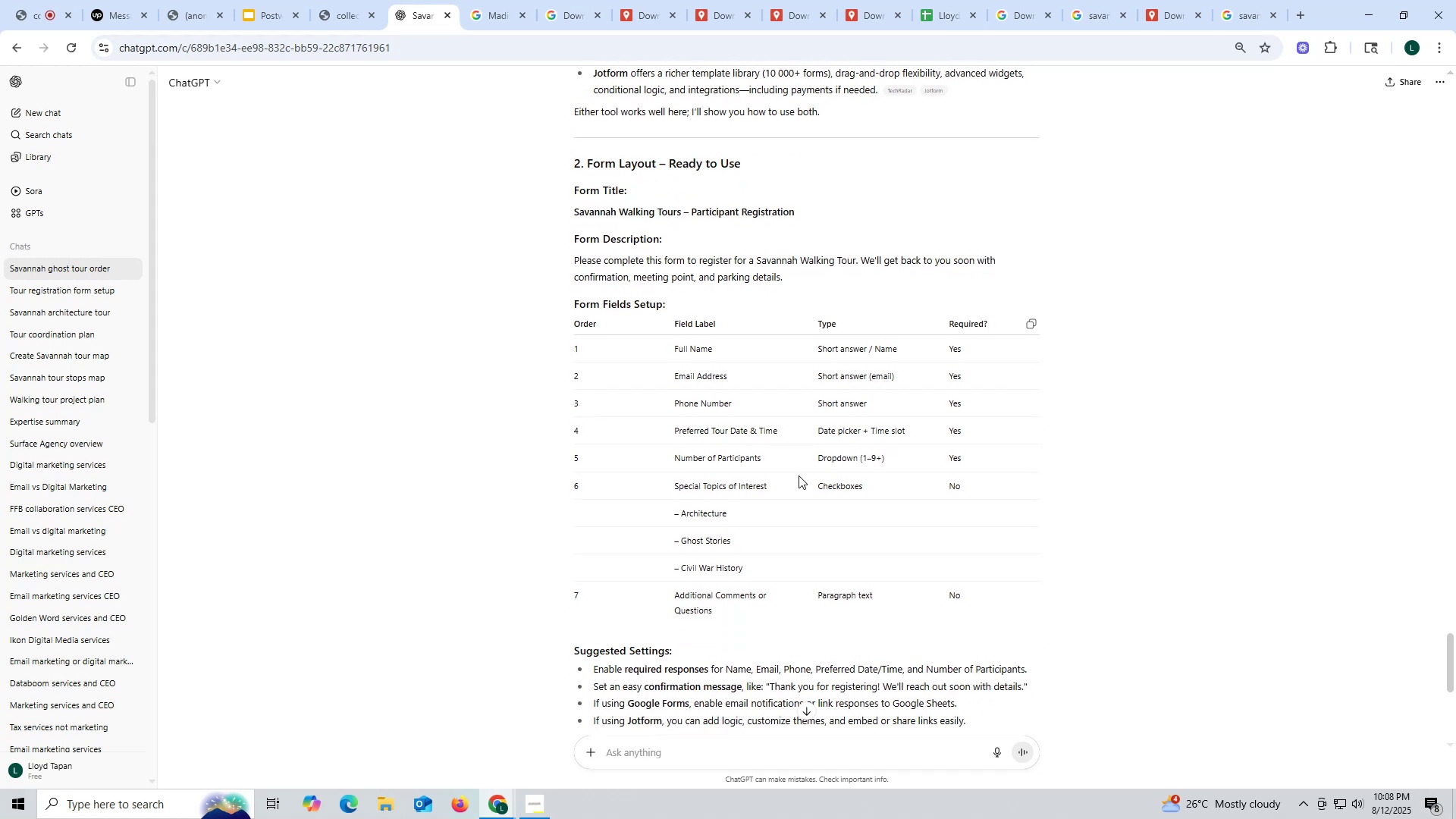 
scroll: coordinate [795, 486], scroll_direction: down, amount: 3.0
 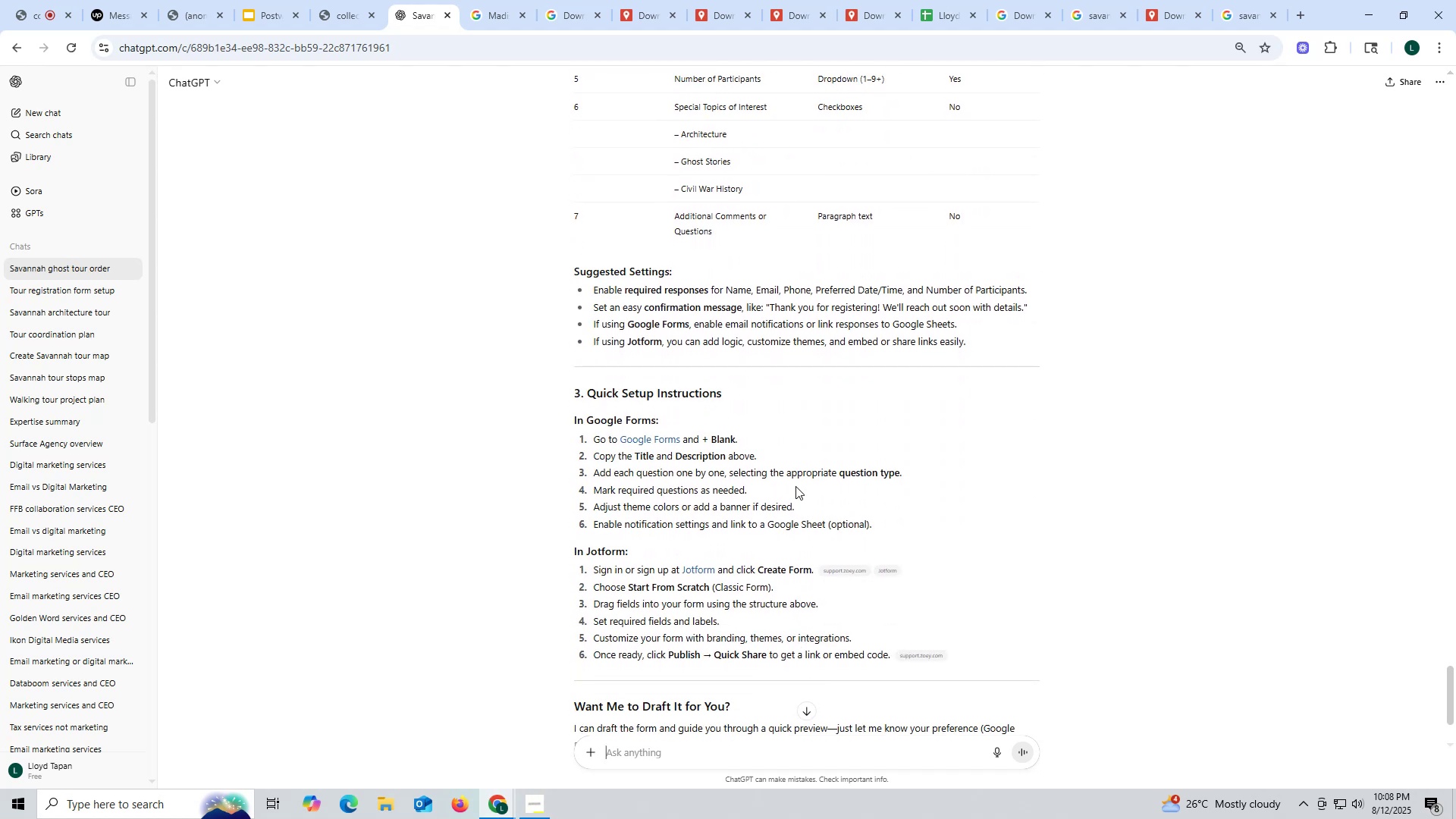 
wait(5.89)
 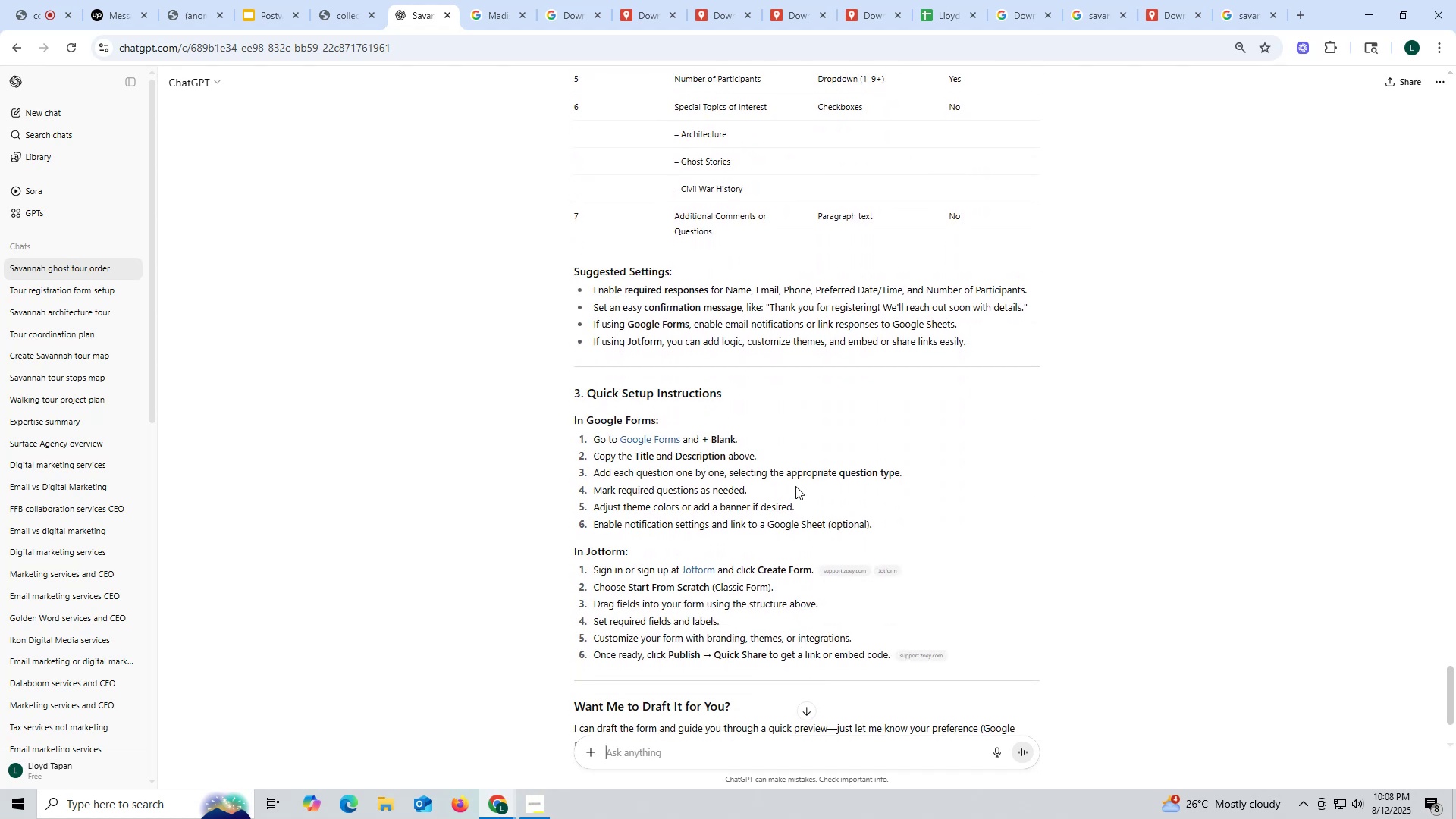 
scroll: coordinate [795, 486], scroll_direction: down, amount: 1.0
 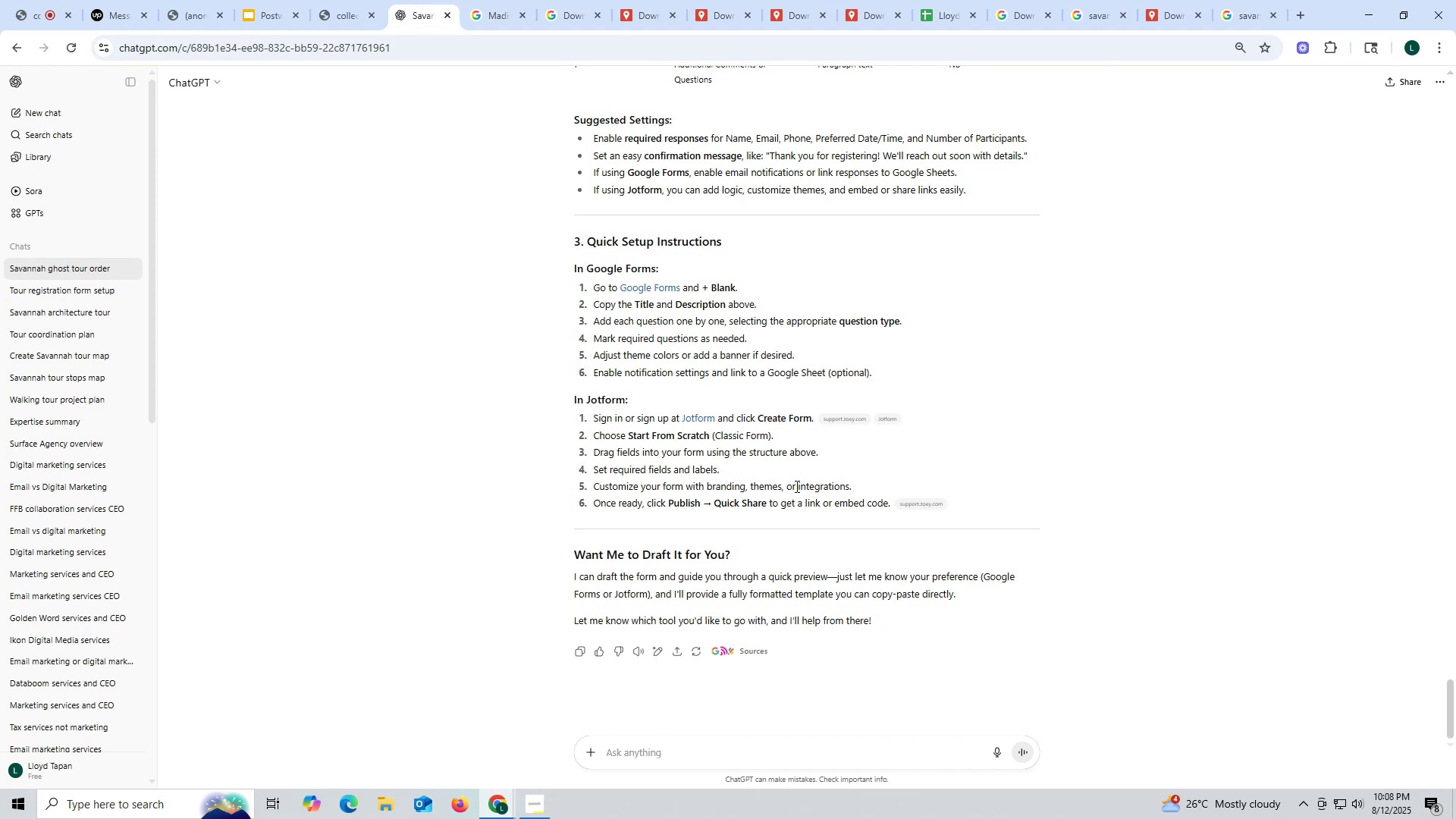 
wait(8.64)
 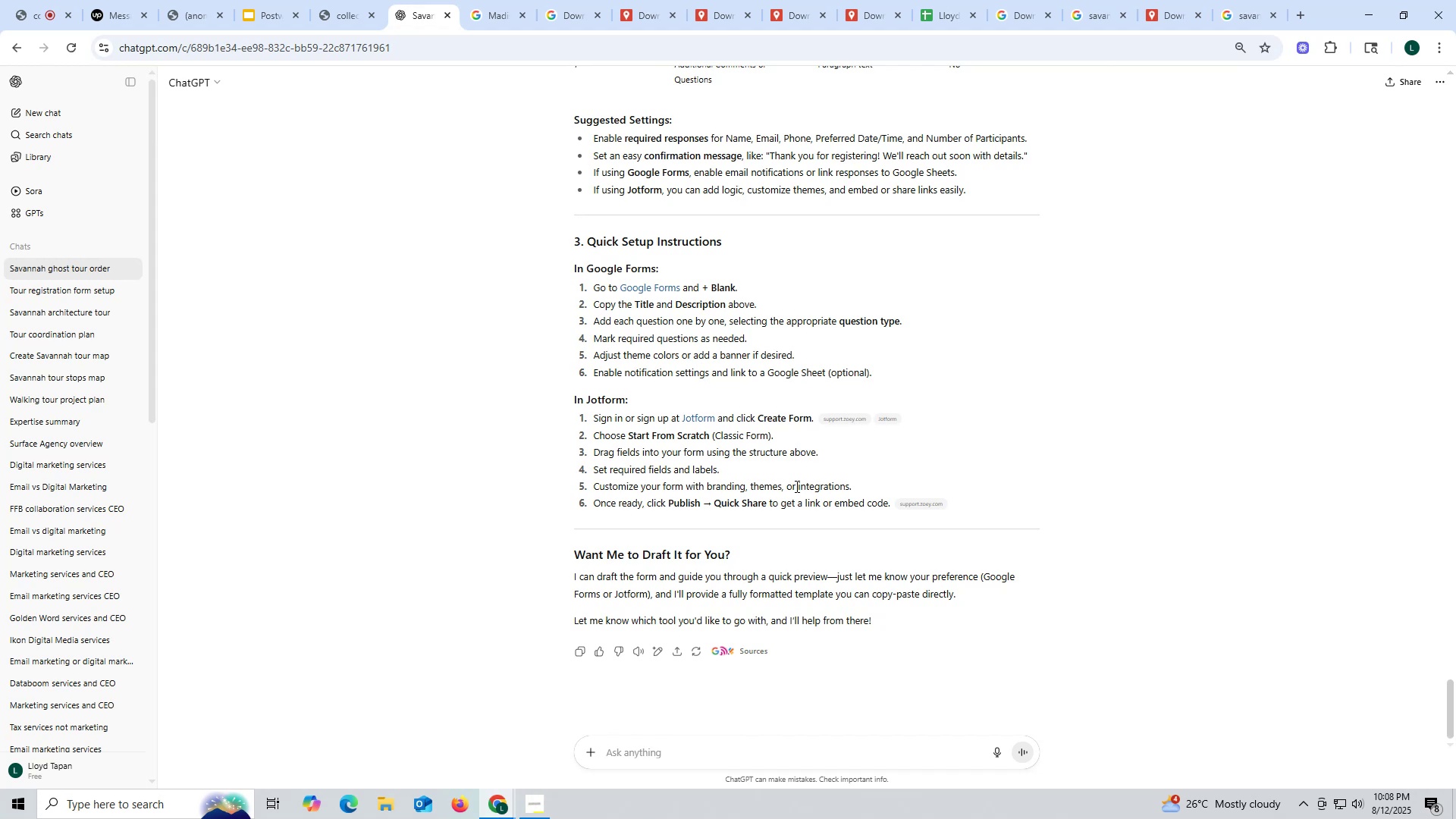 
scroll: coordinate [795, 486], scroll_direction: up, amount: 9.0
 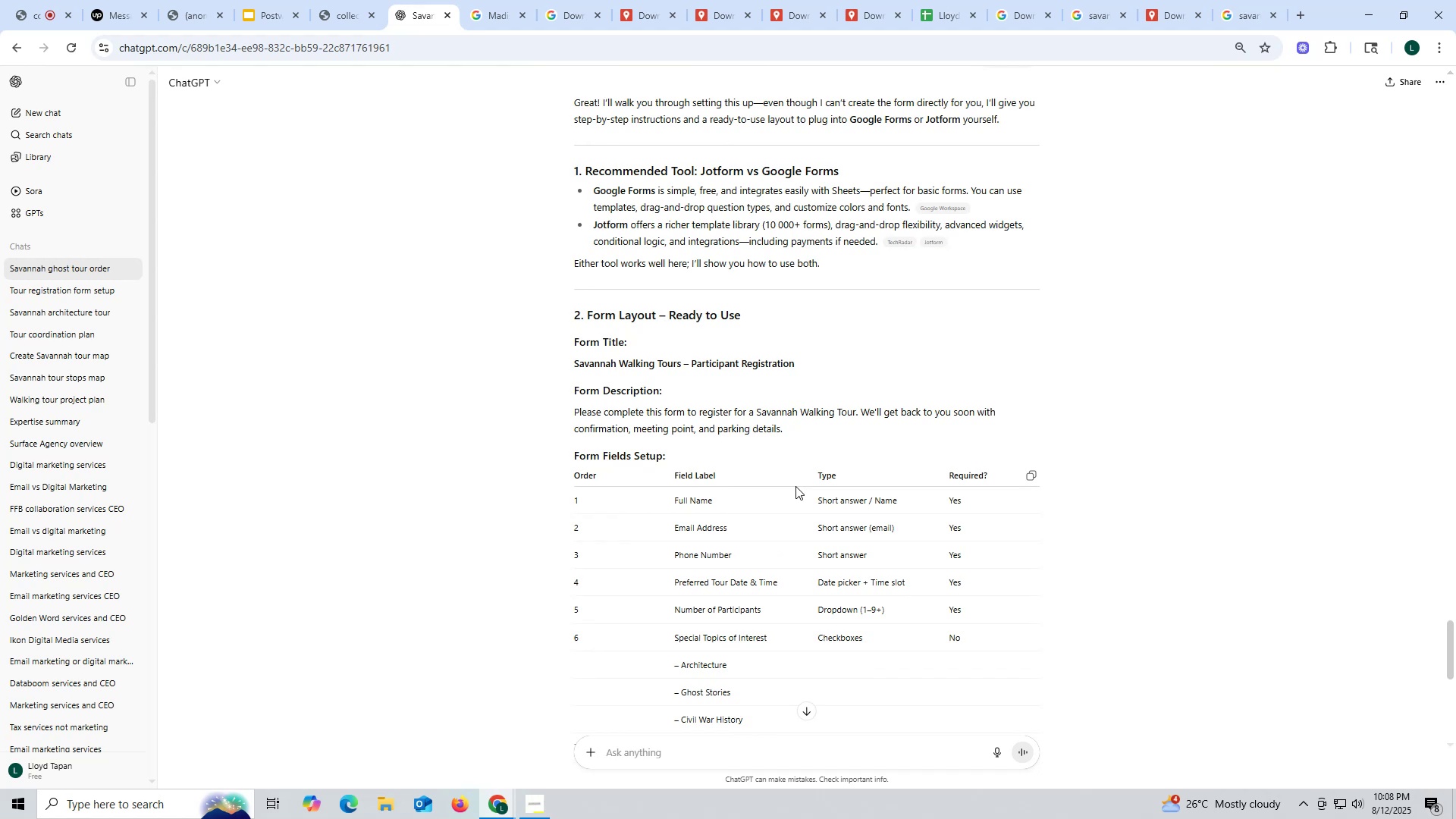 
scroll: coordinate [795, 486], scroll_direction: down, amount: 10.0
 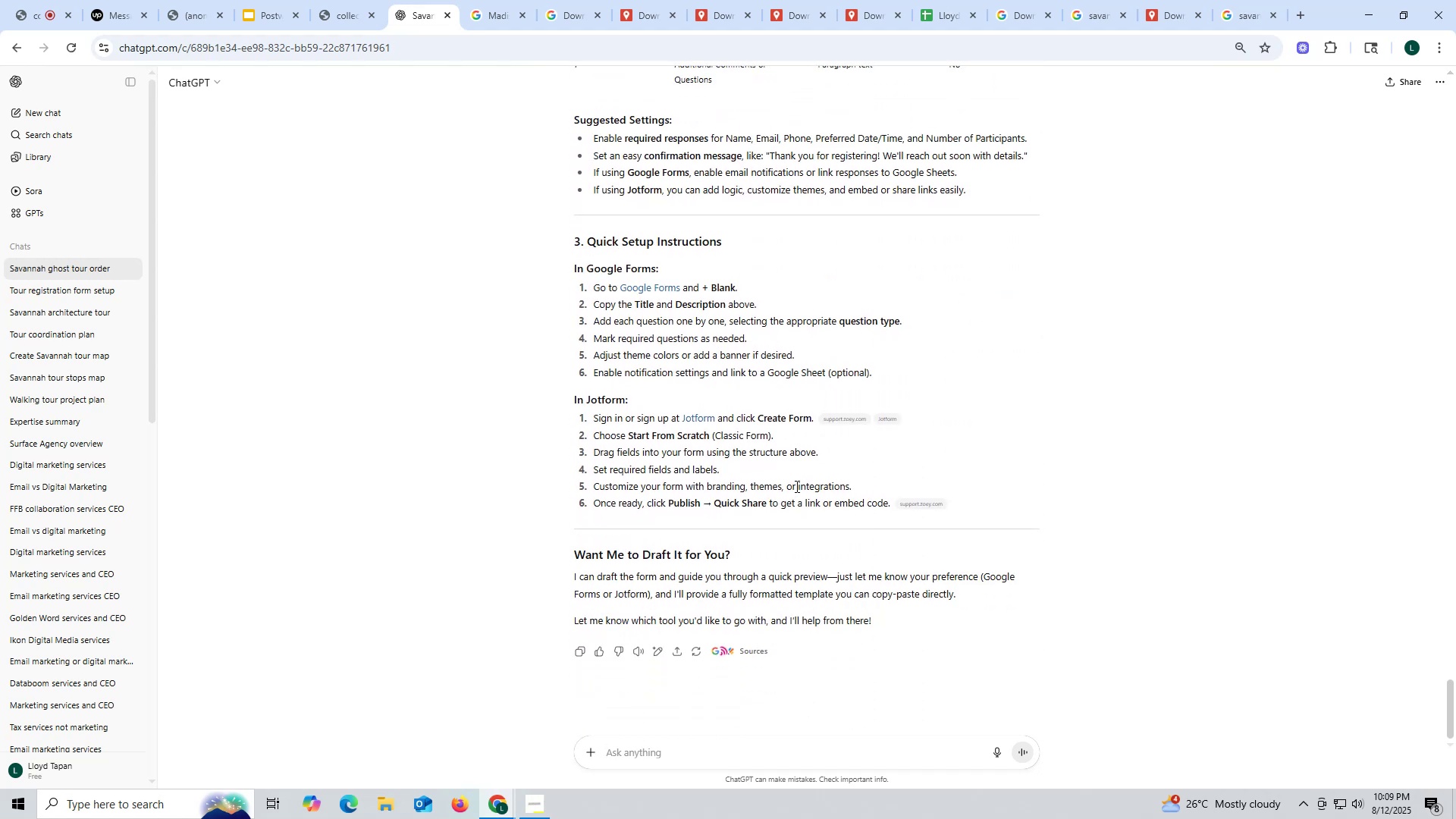 
wait(6.14)
 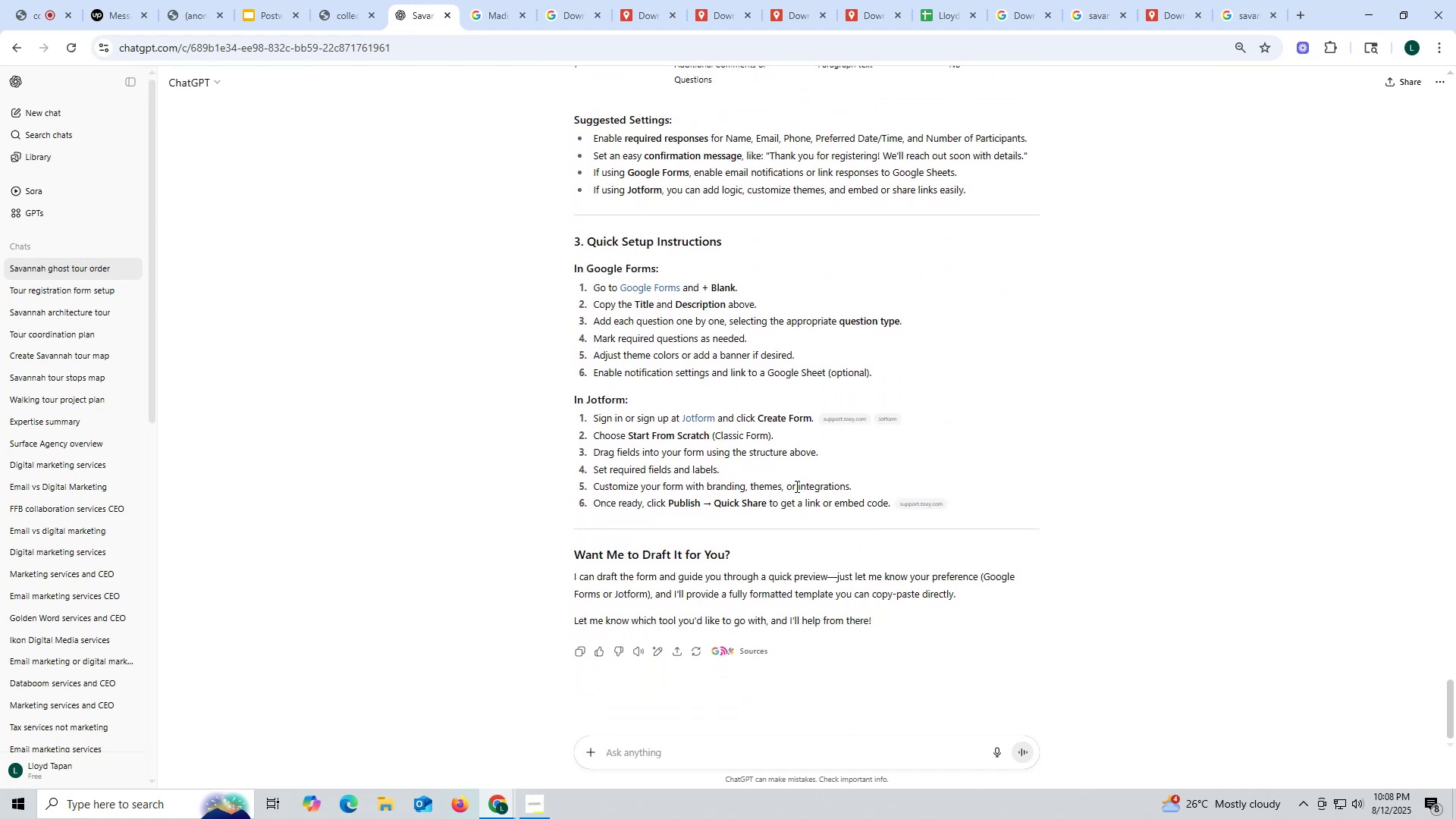 
scroll: coordinate [795, 486], scroll_direction: down, amount: 3.0
 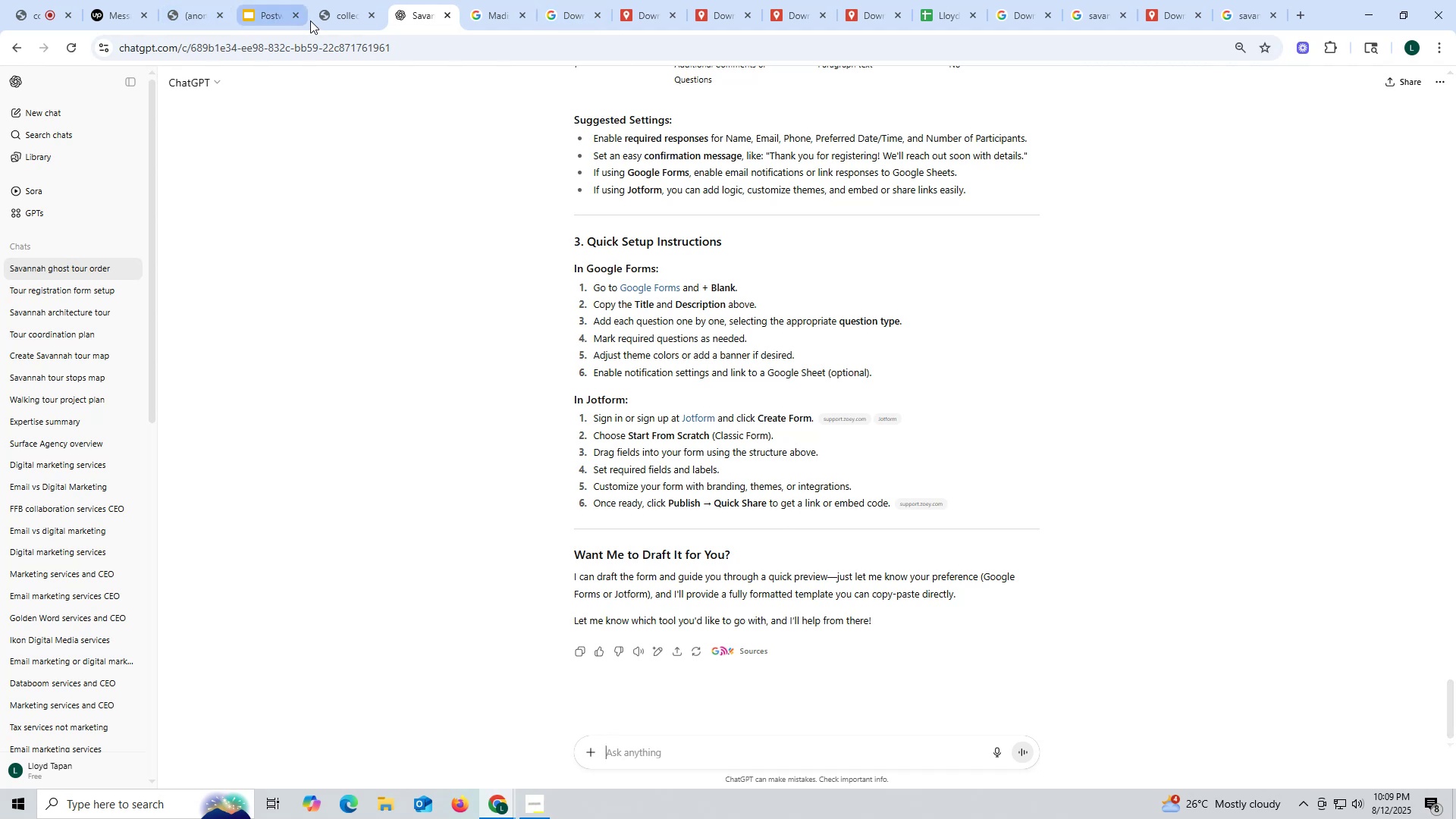 
left_click([328, 17])
 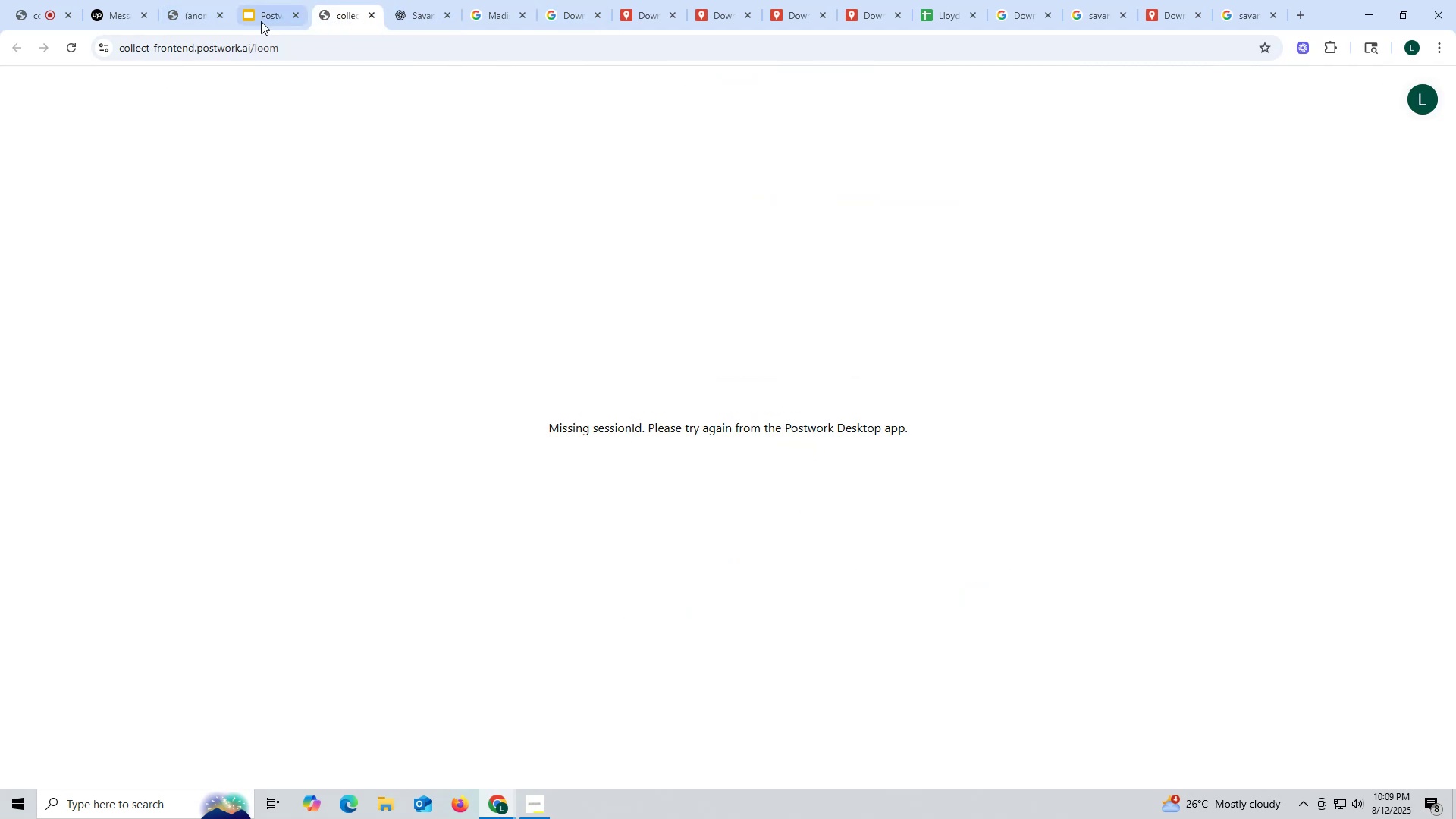 
left_click([190, 15])
 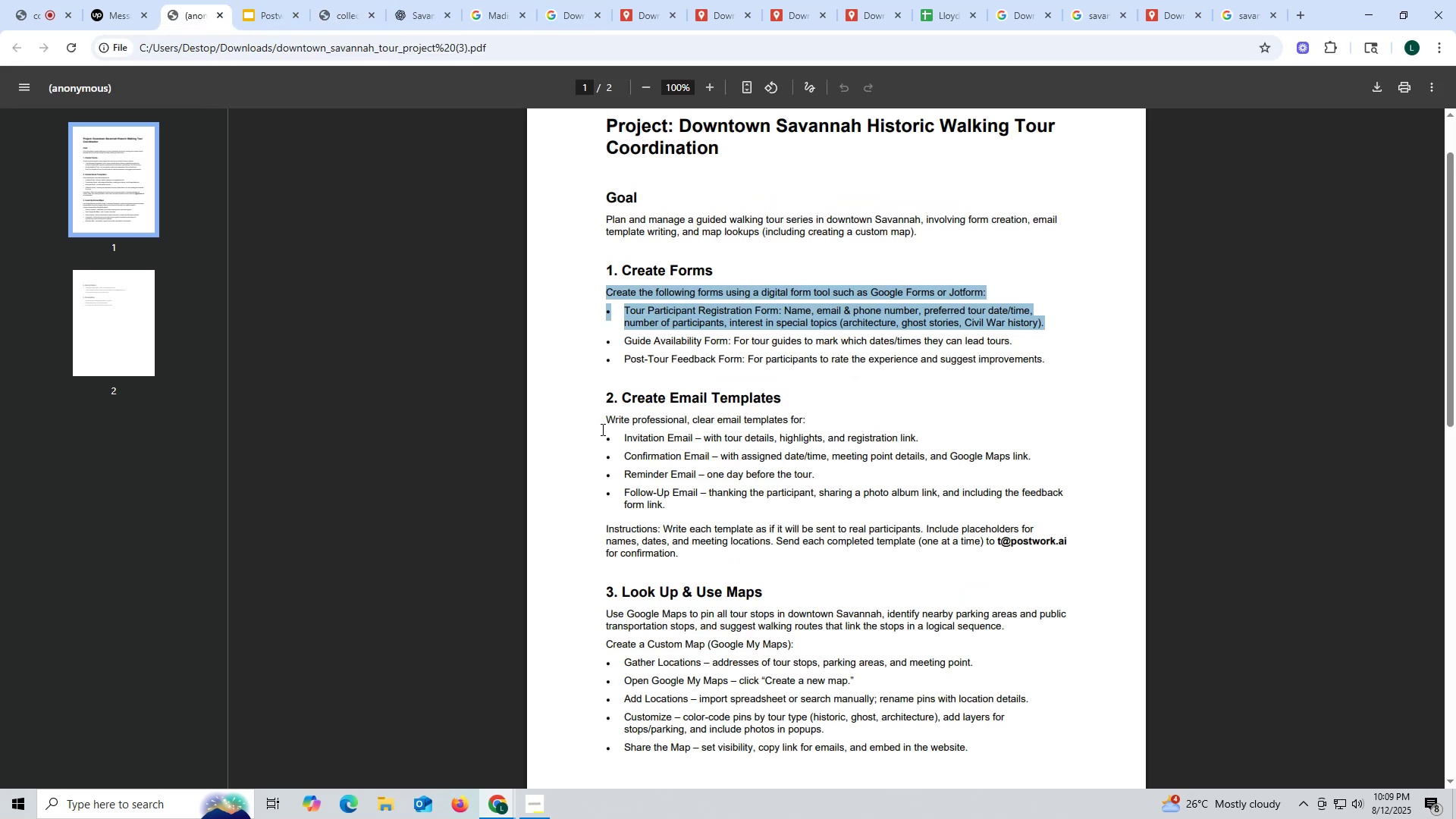 
left_click([601, 429])
 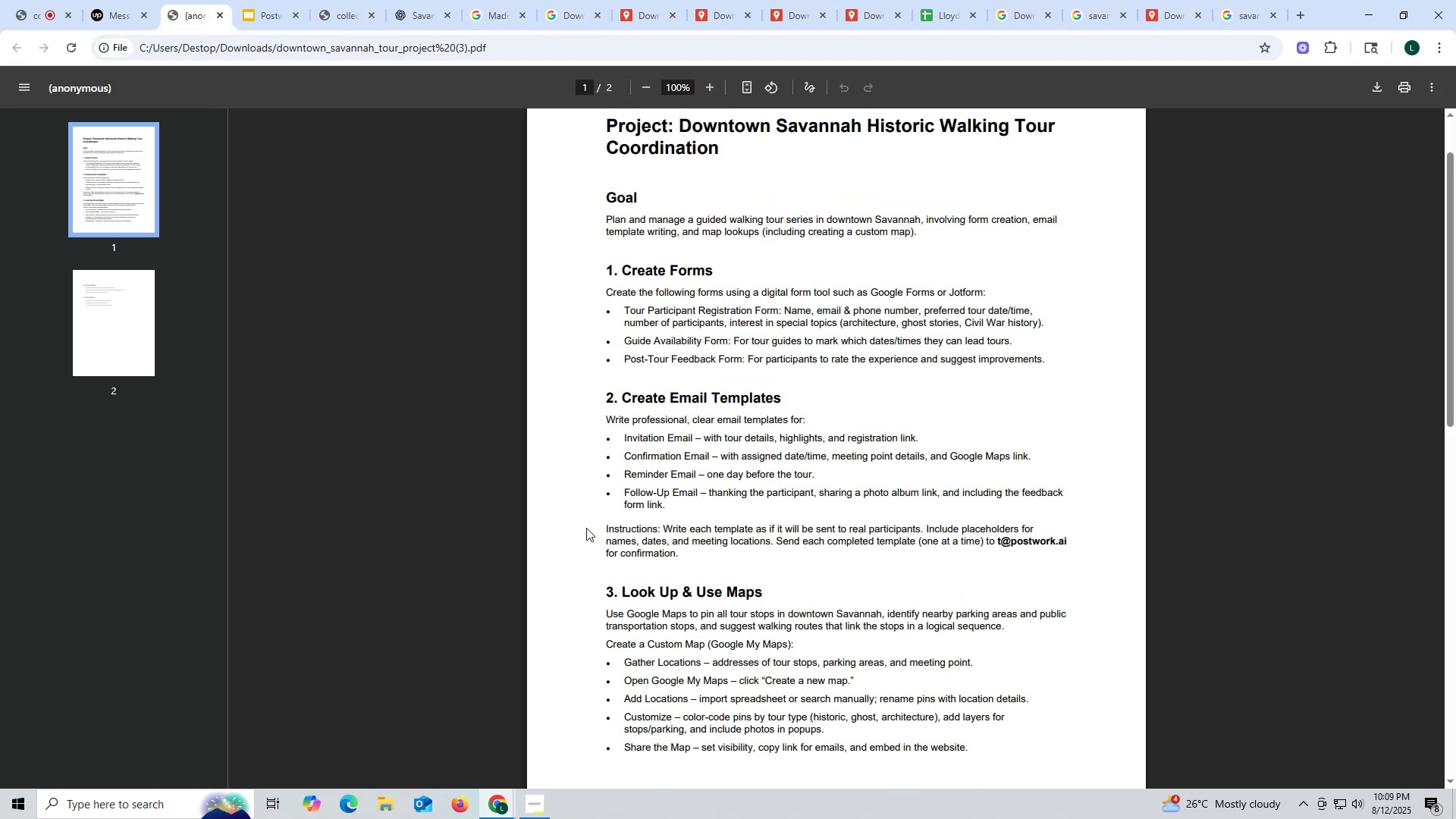 
scroll: coordinate [586, 527], scroll_direction: down, amount: 1.0
 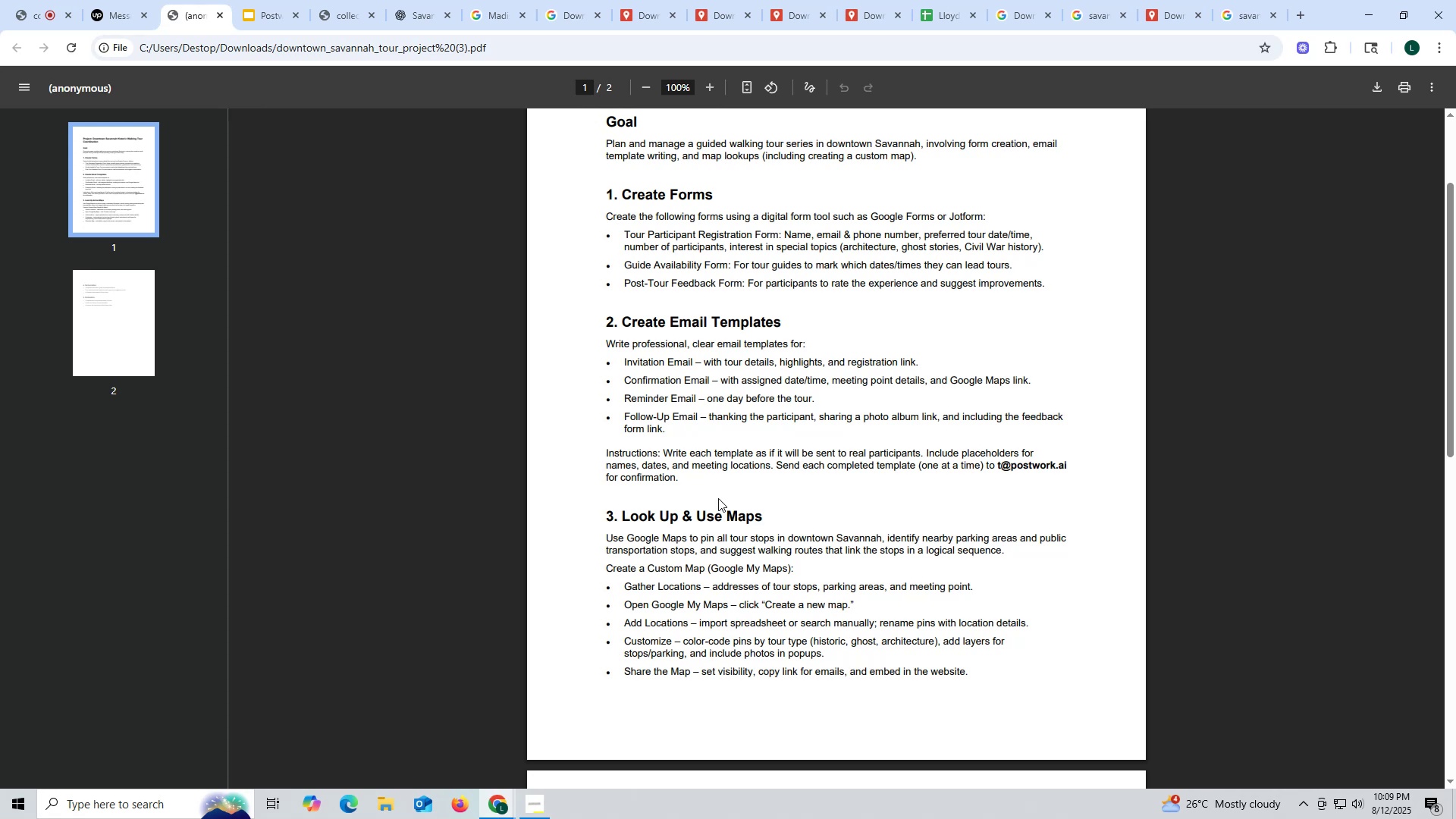 
wait(28.2)
 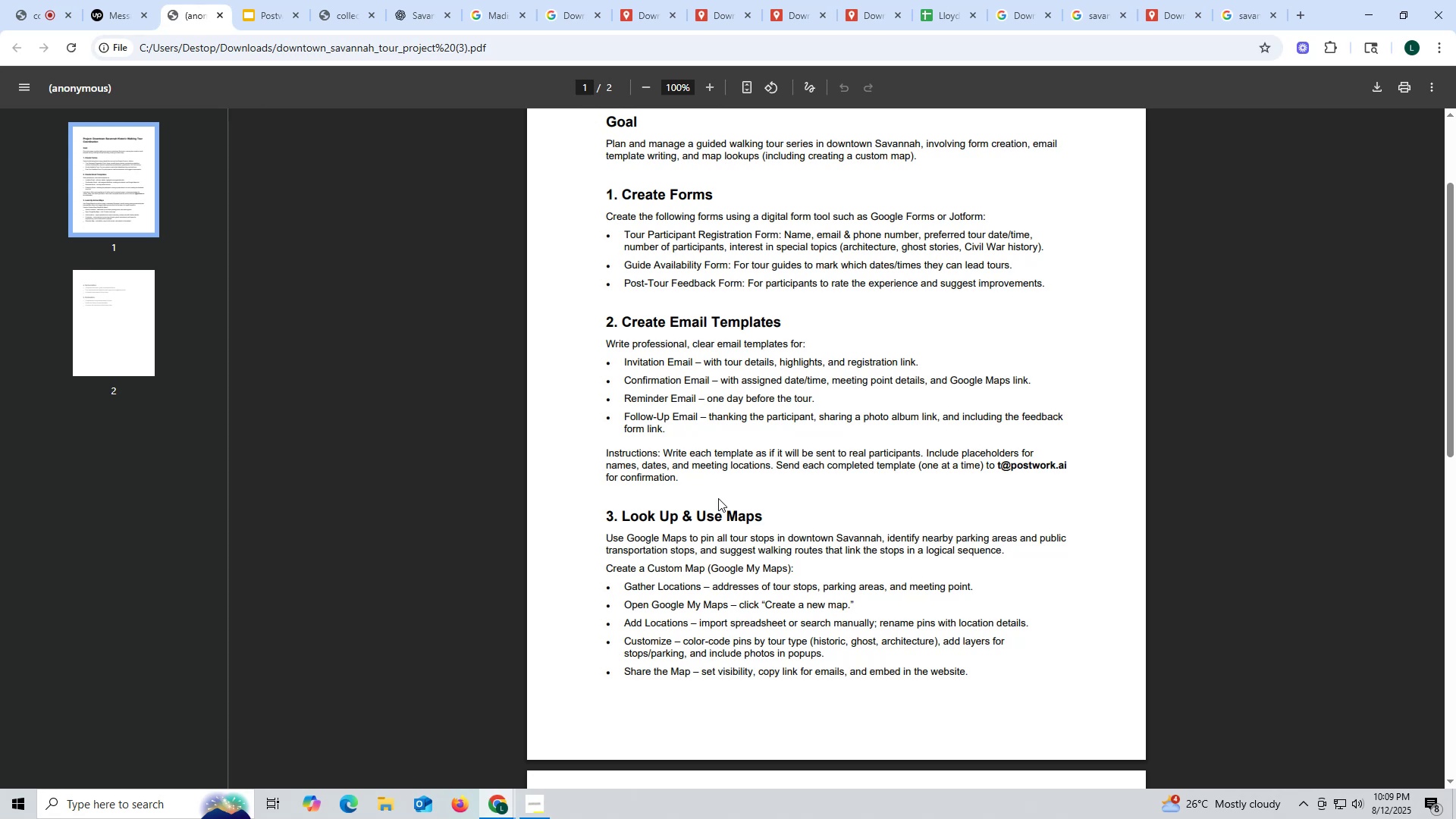 
left_click_drag(start_coordinate=[592, 533], to_coordinate=[932, 557])
 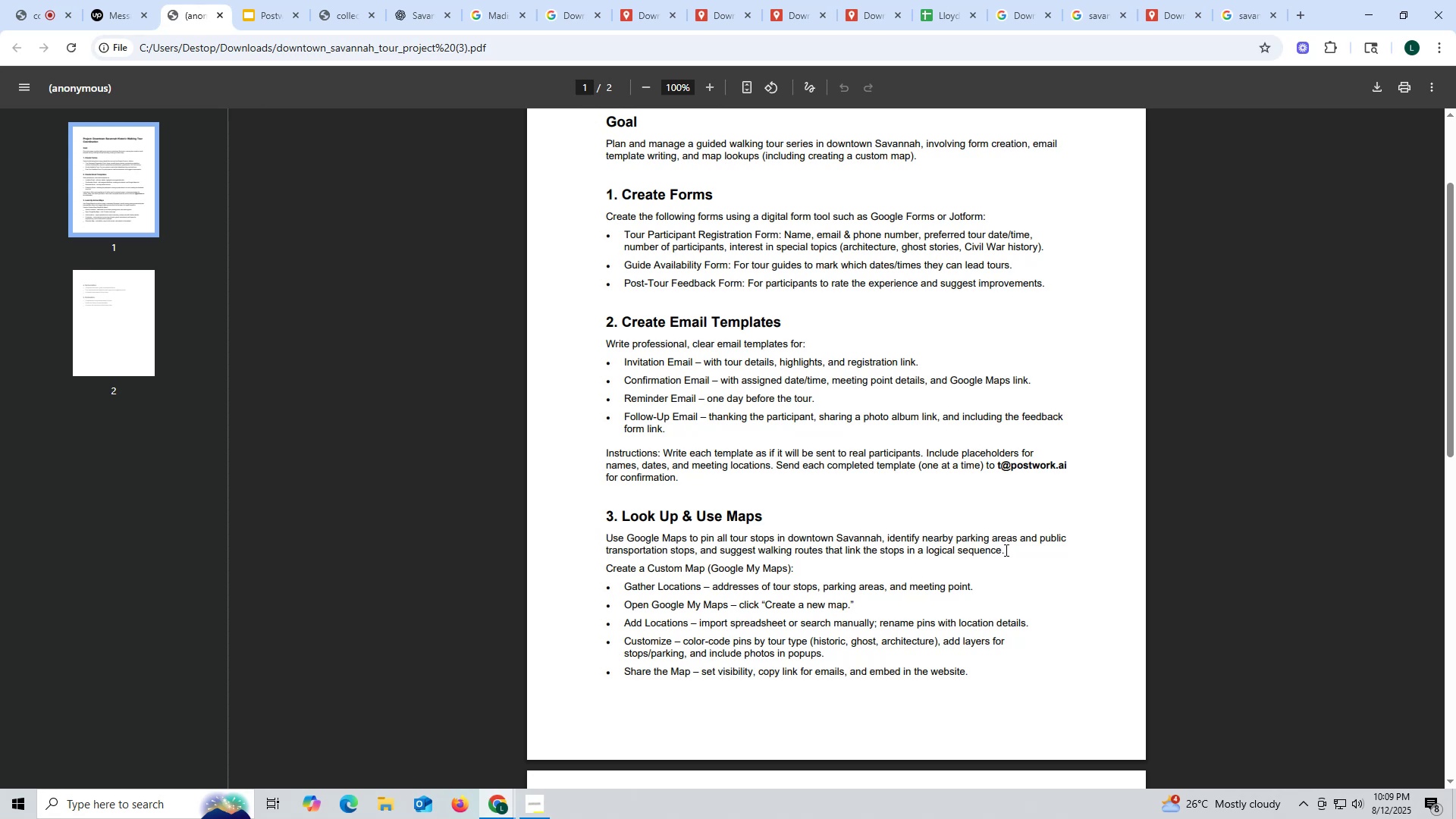 
left_click_drag(start_coordinate=[1015, 549], to_coordinate=[904, 548])
 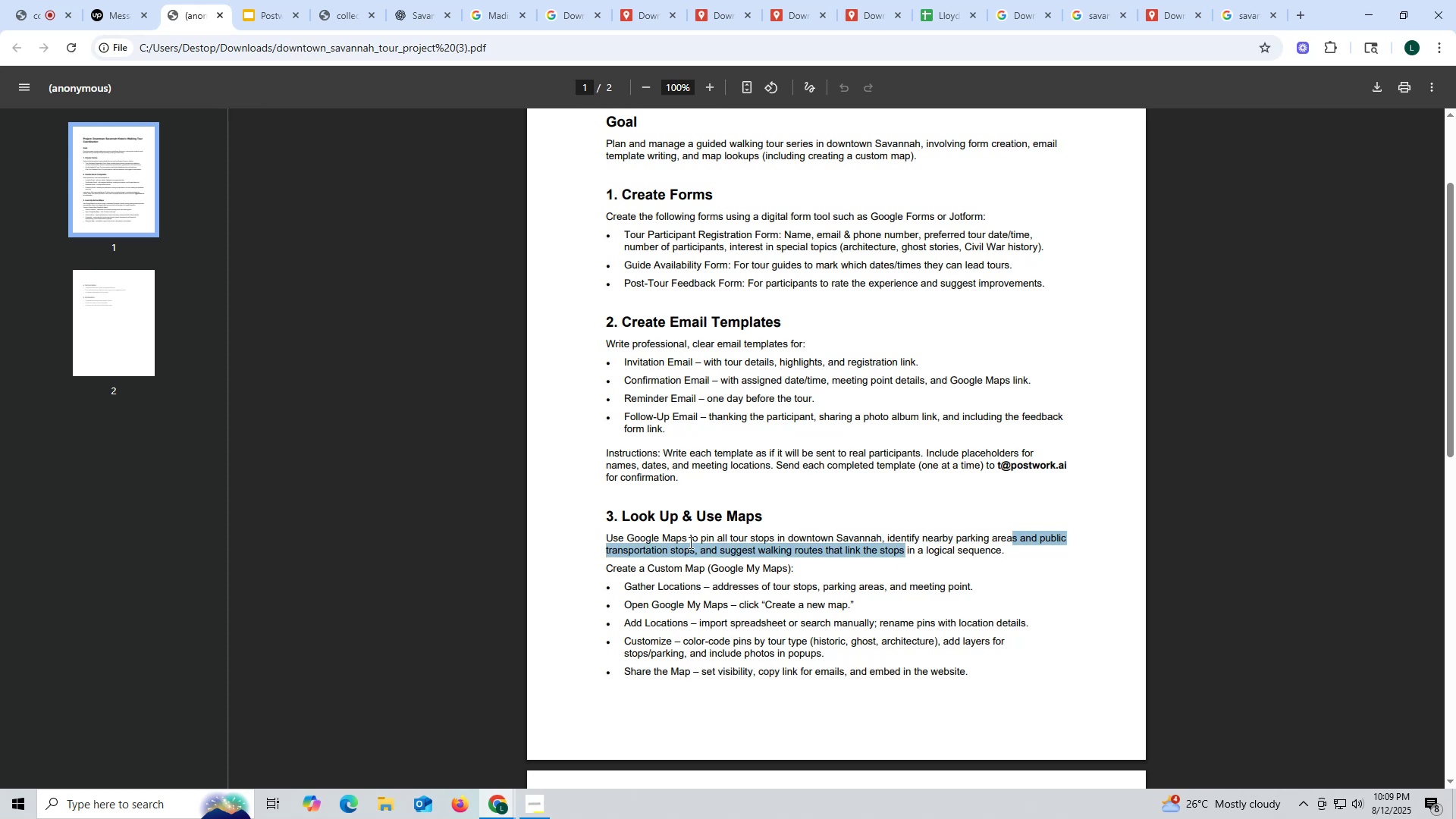 
left_click([687, 542])
 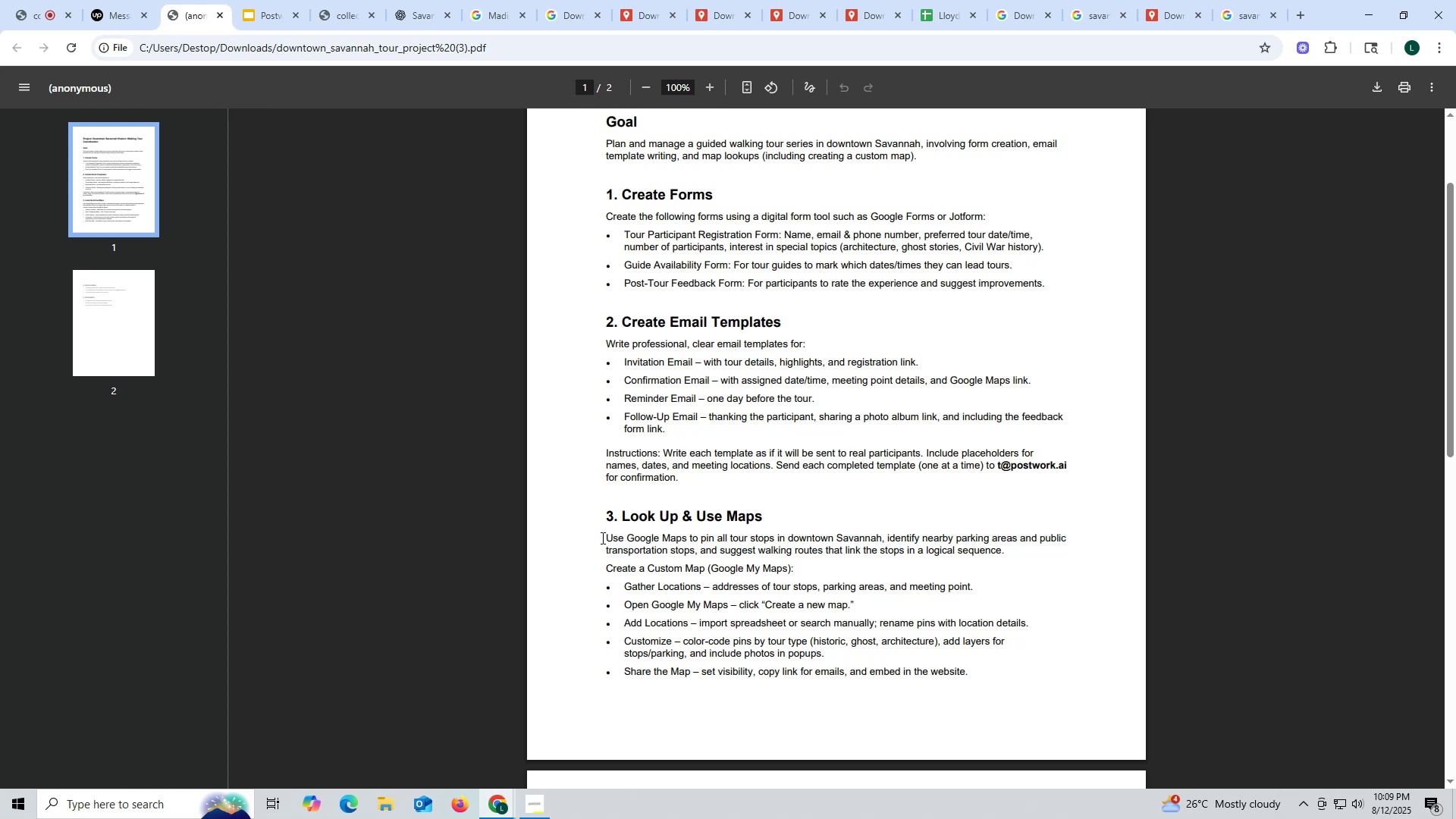 
left_click_drag(start_coordinate=[601, 535], to_coordinate=[1022, 554])
 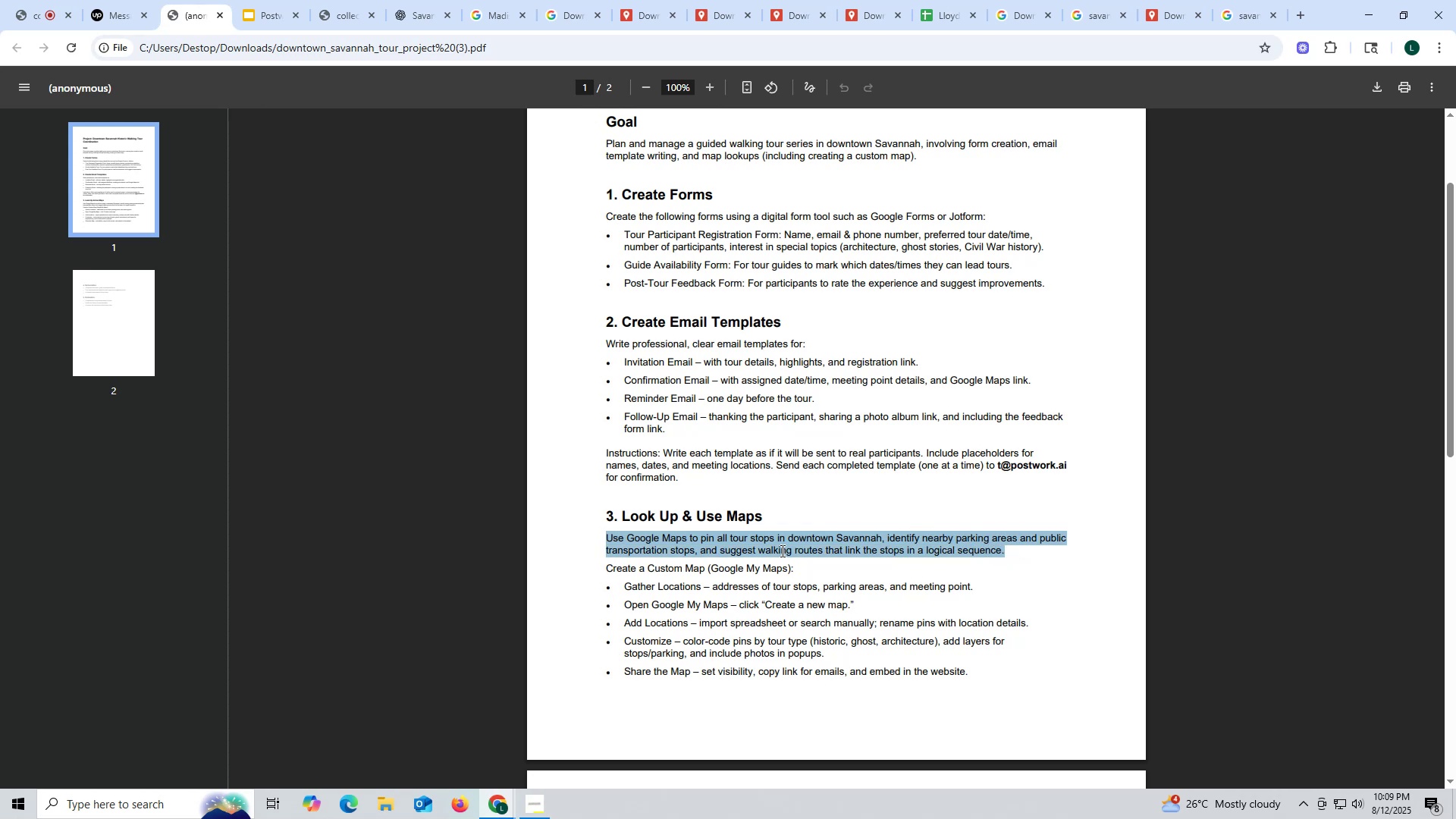 
right_click([784, 549])
 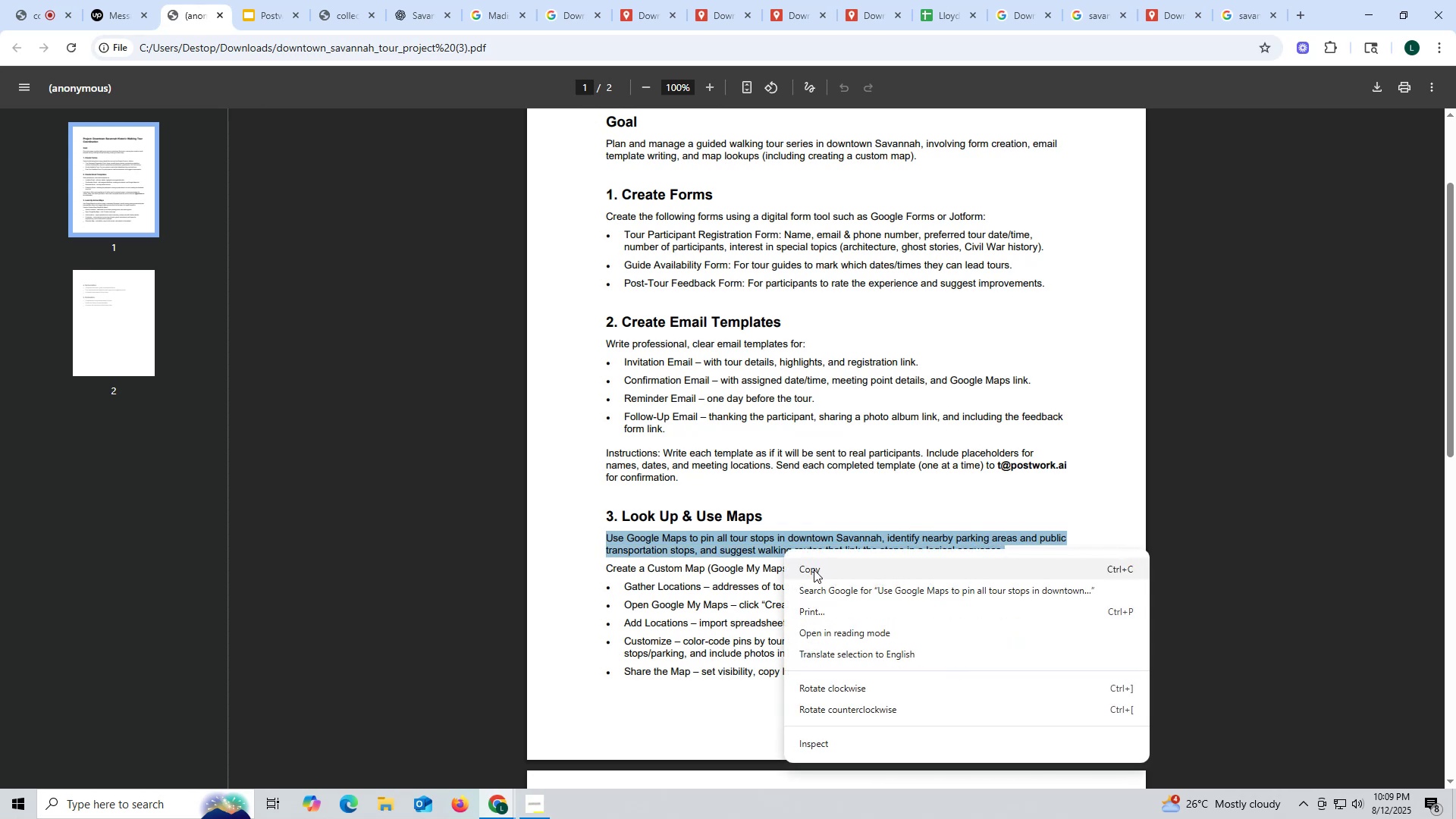 
left_click([814, 570])
 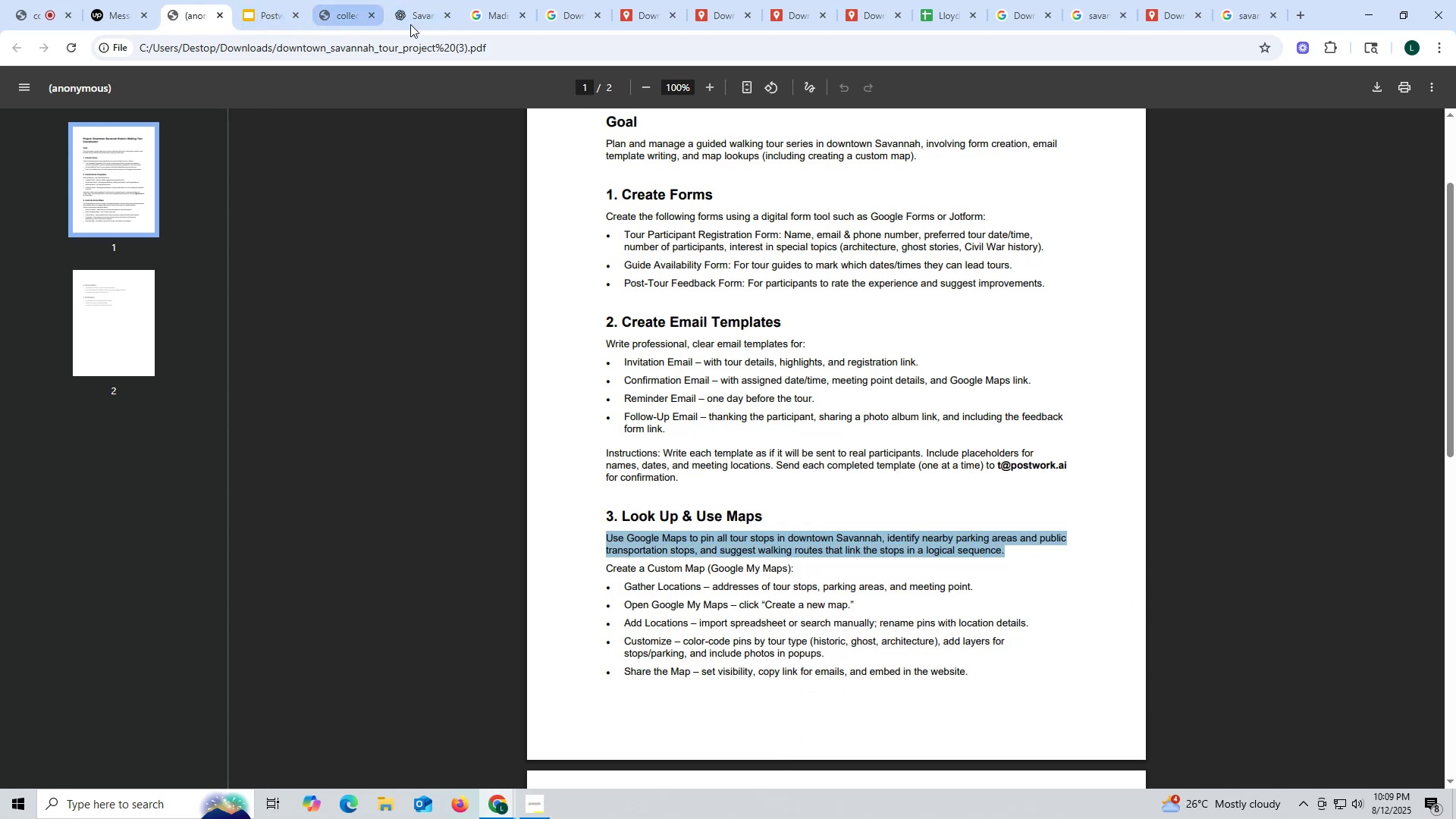 
left_click([417, 20])
 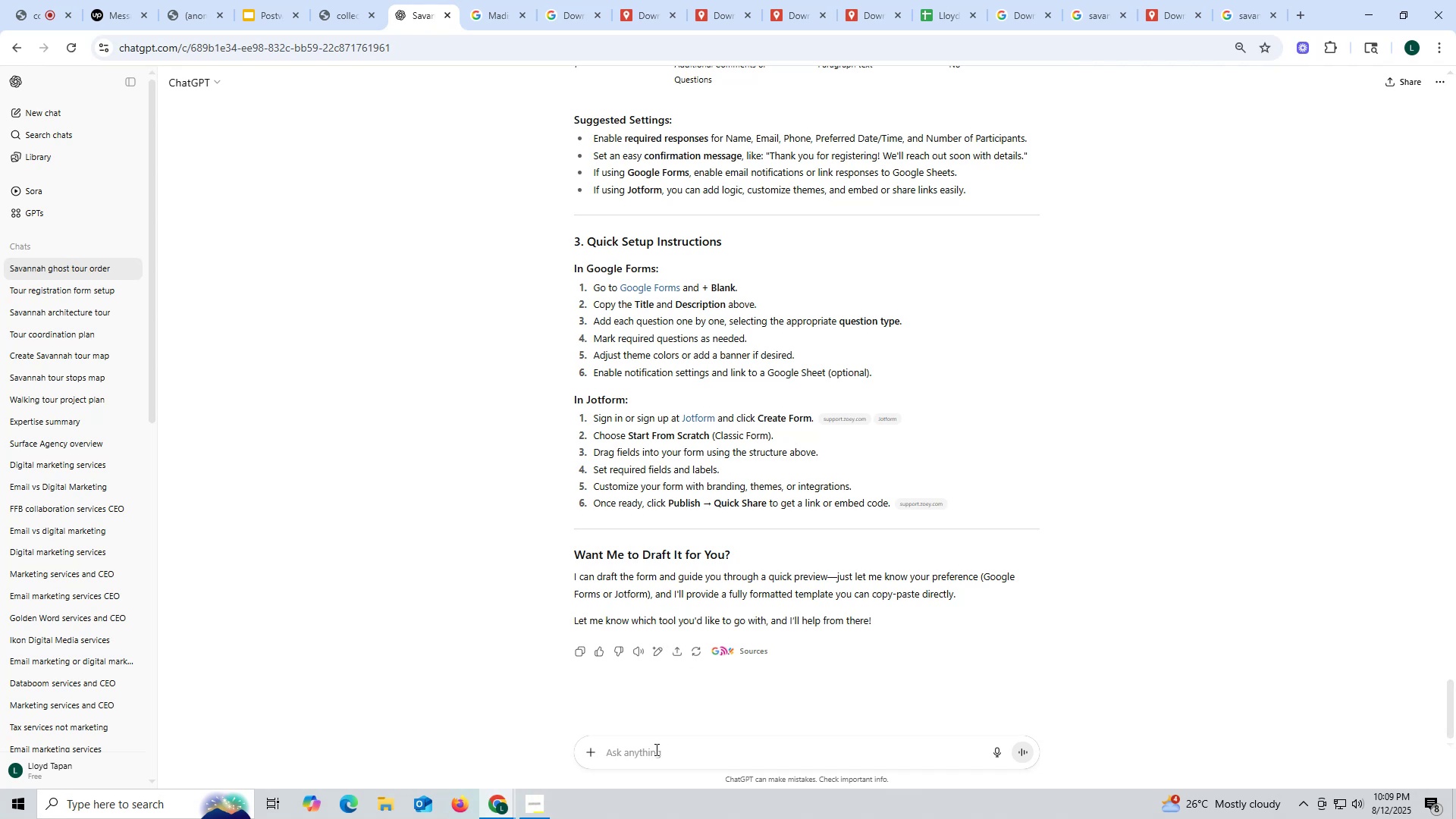 
left_click([656, 751])
 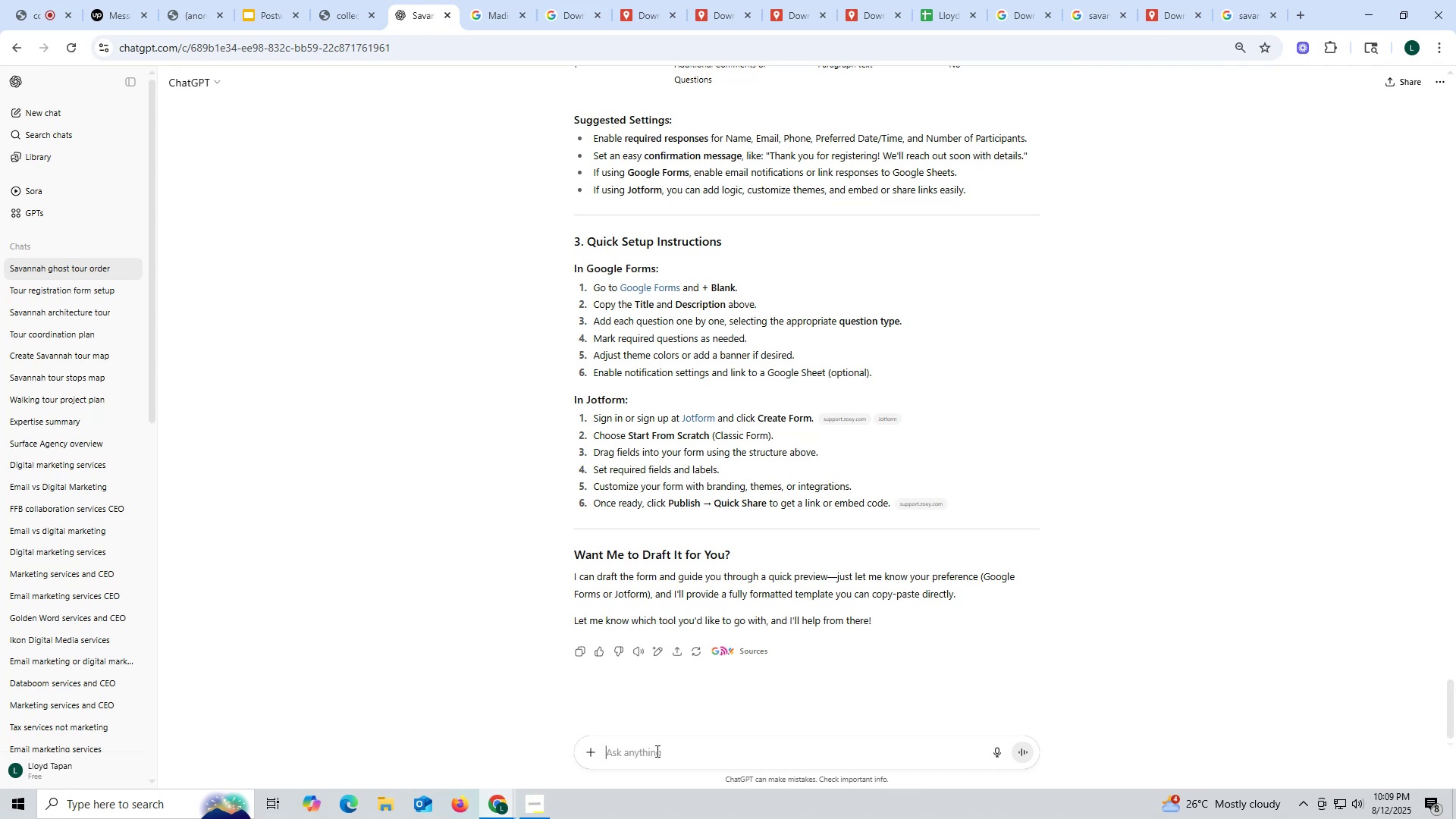 
right_click([656, 751])
 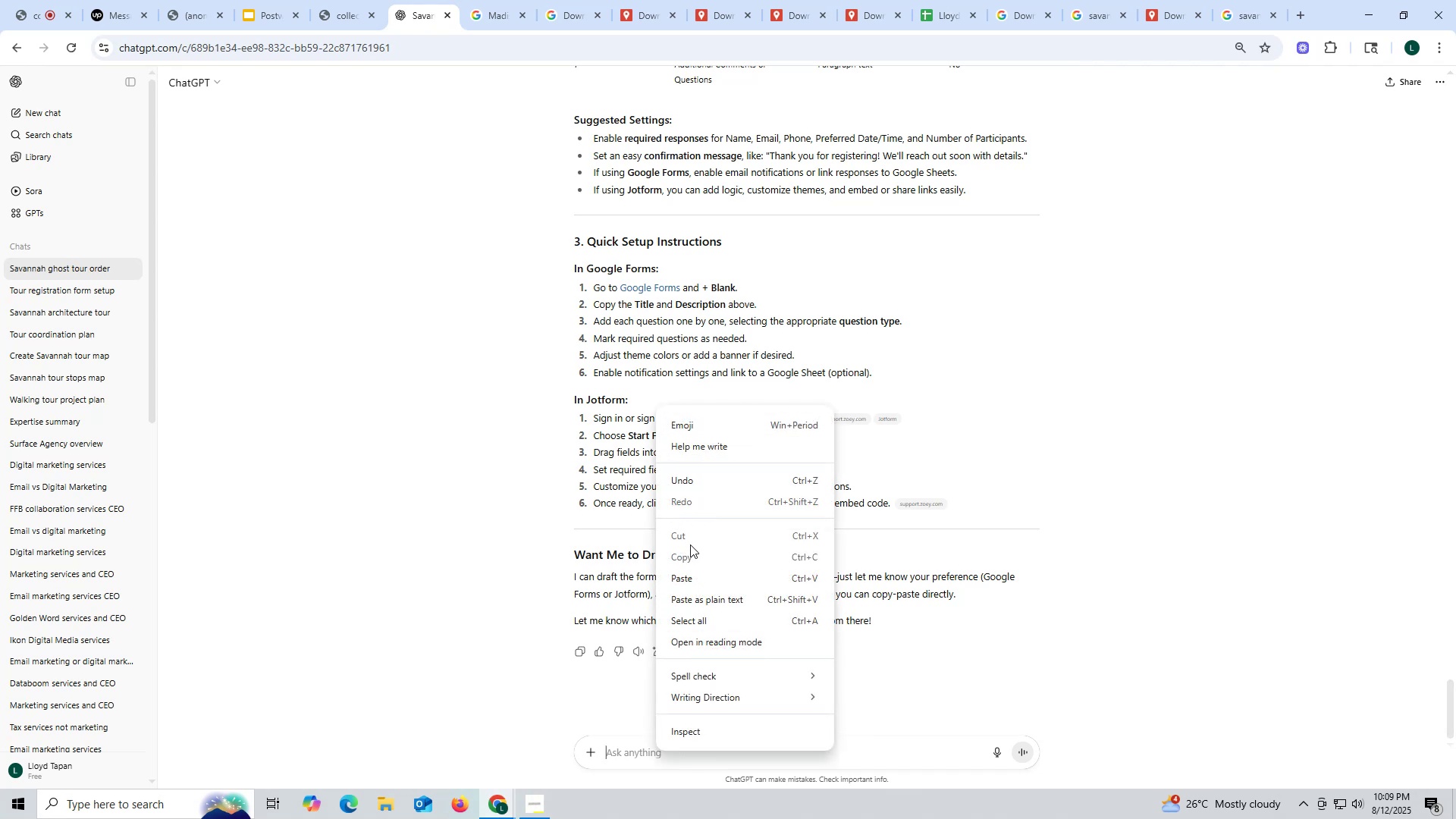 
left_click([701, 584])
 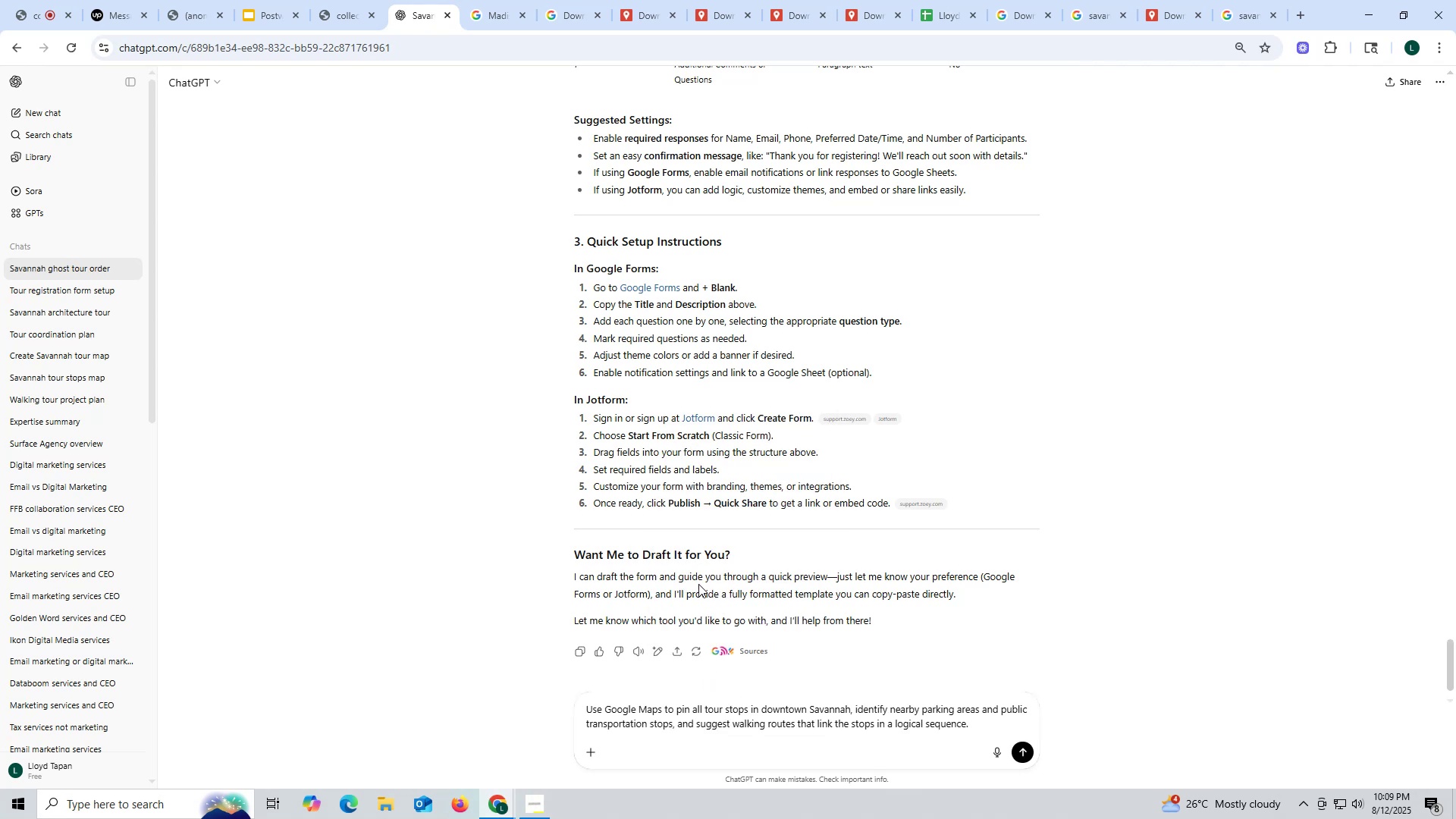 
key(Enter)
 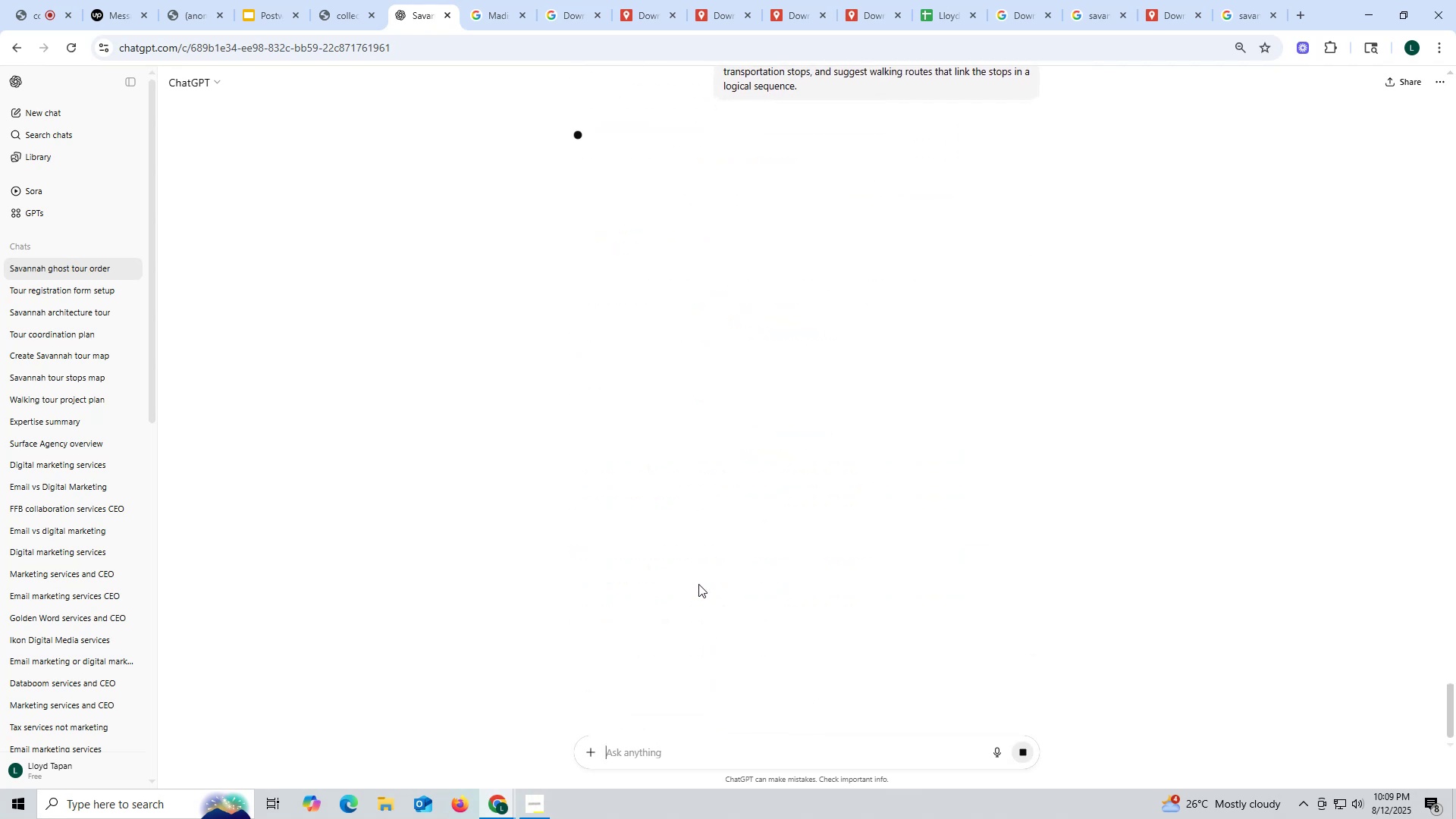 
scroll: coordinate [724, 567], scroll_direction: up, amount: 2.0
 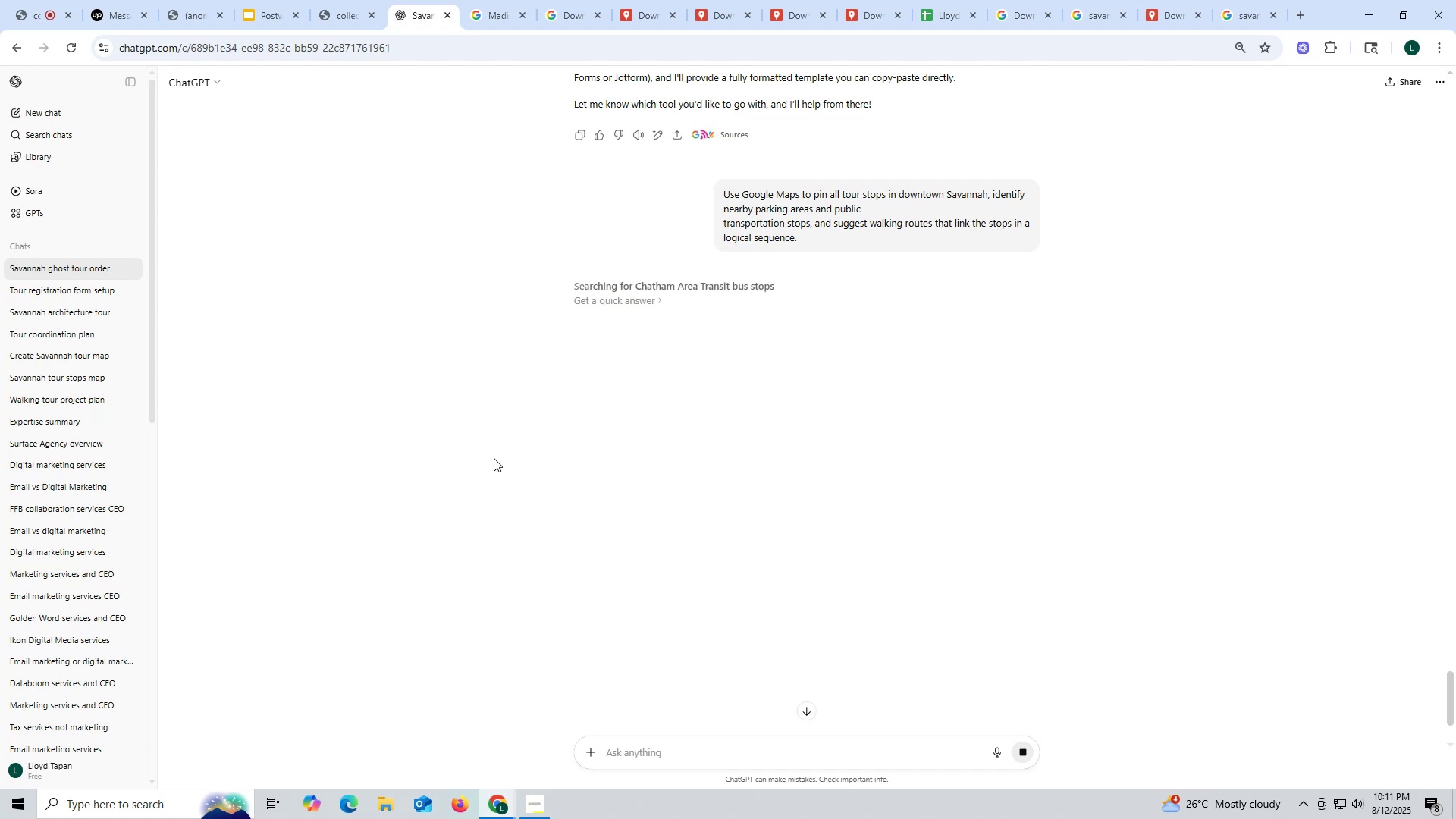 
wait(104.26)
 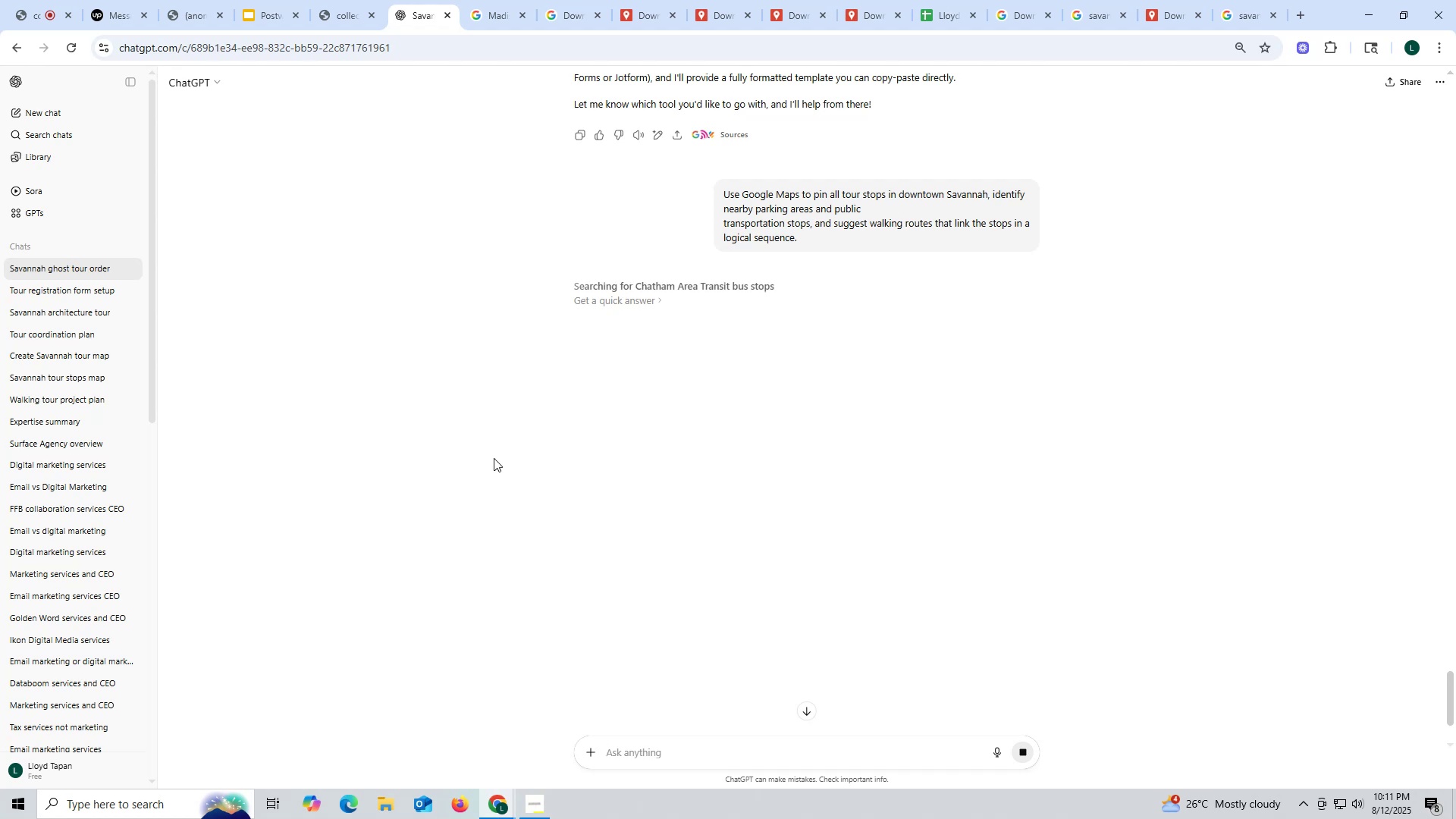 
scroll: coordinate [757, 394], scroll_direction: up, amount: 2.0
 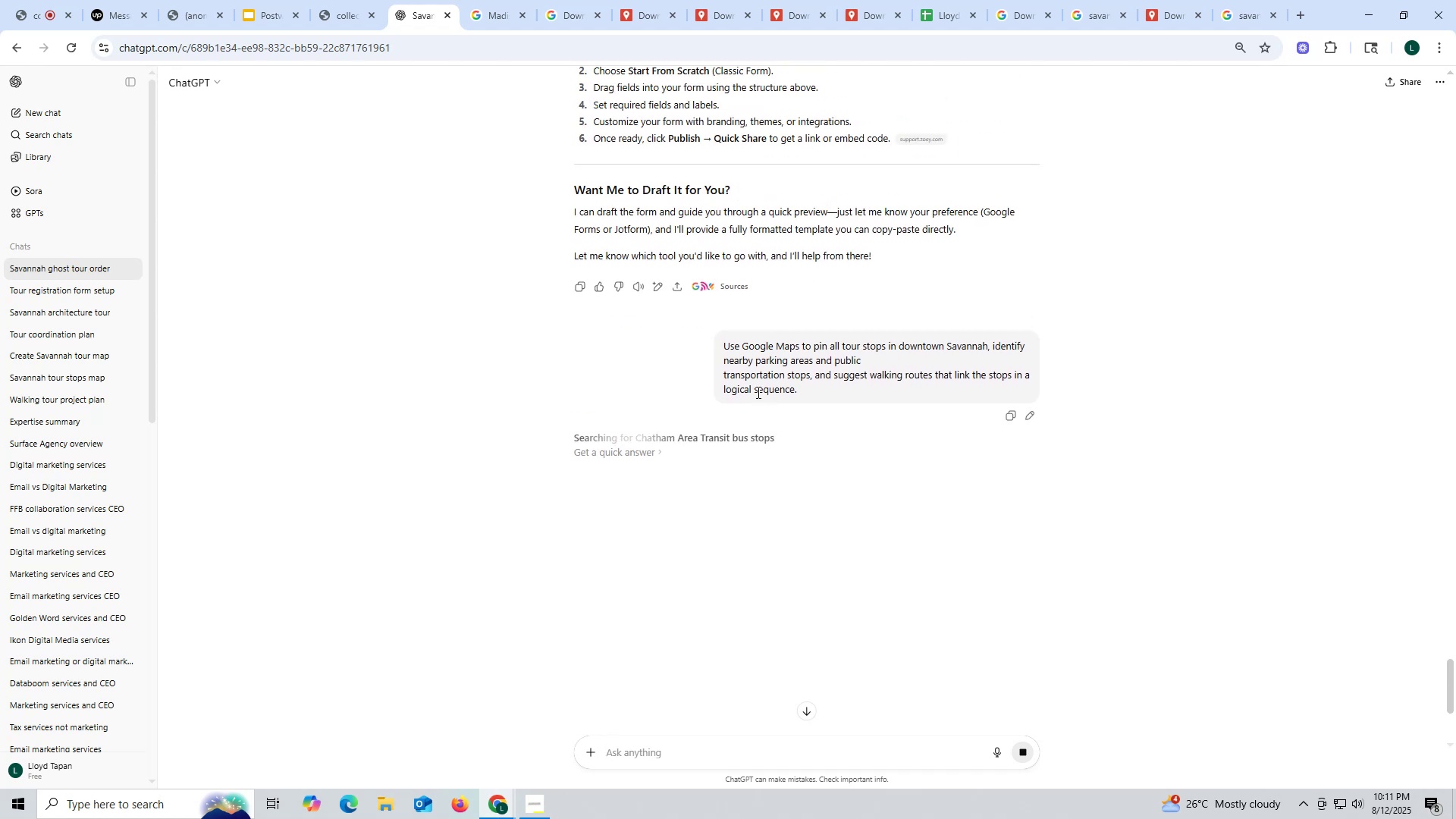 
scroll: coordinate [758, 392], scroll_direction: down, amount: 3.0
 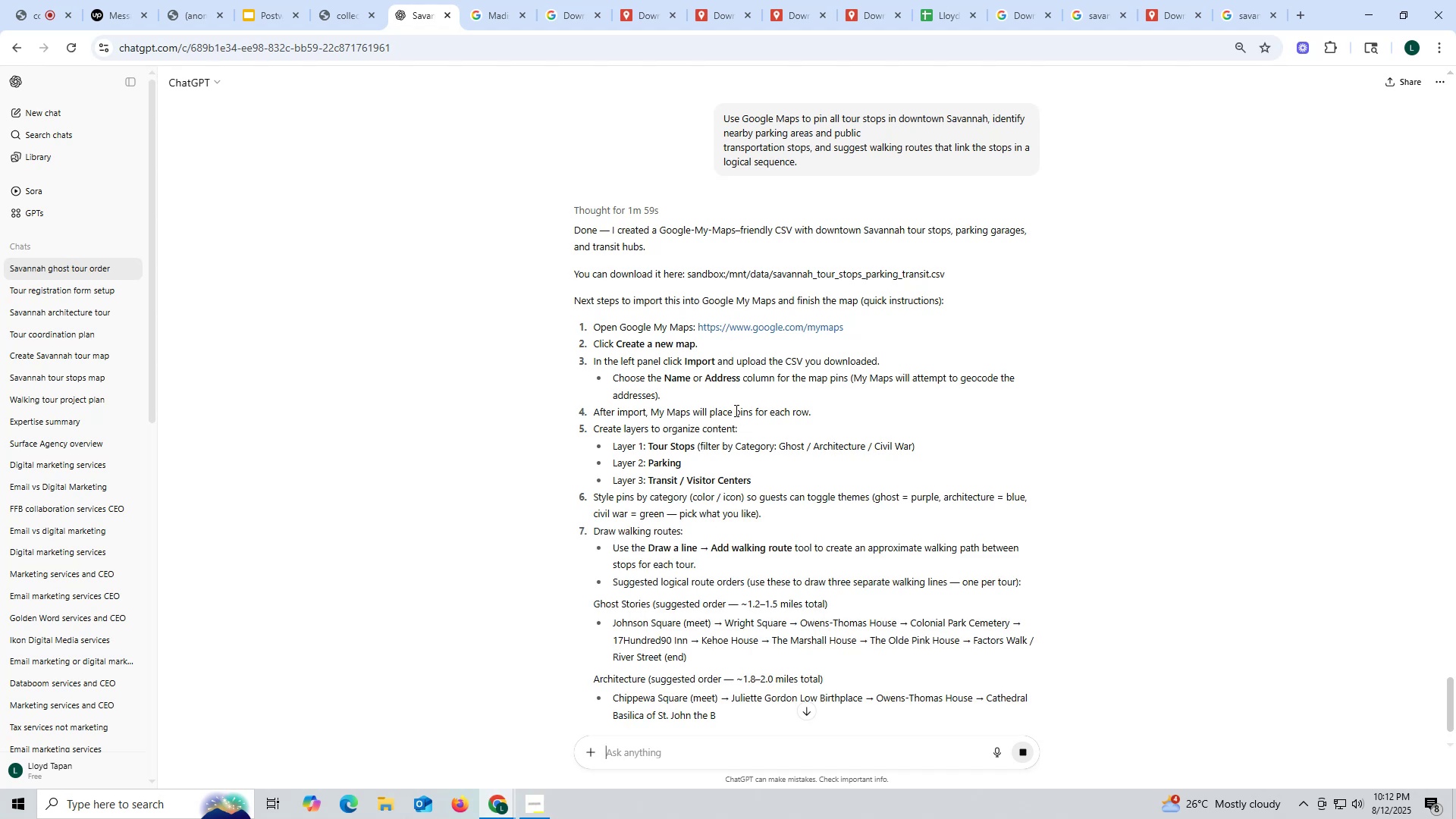 
wait(78.44)
 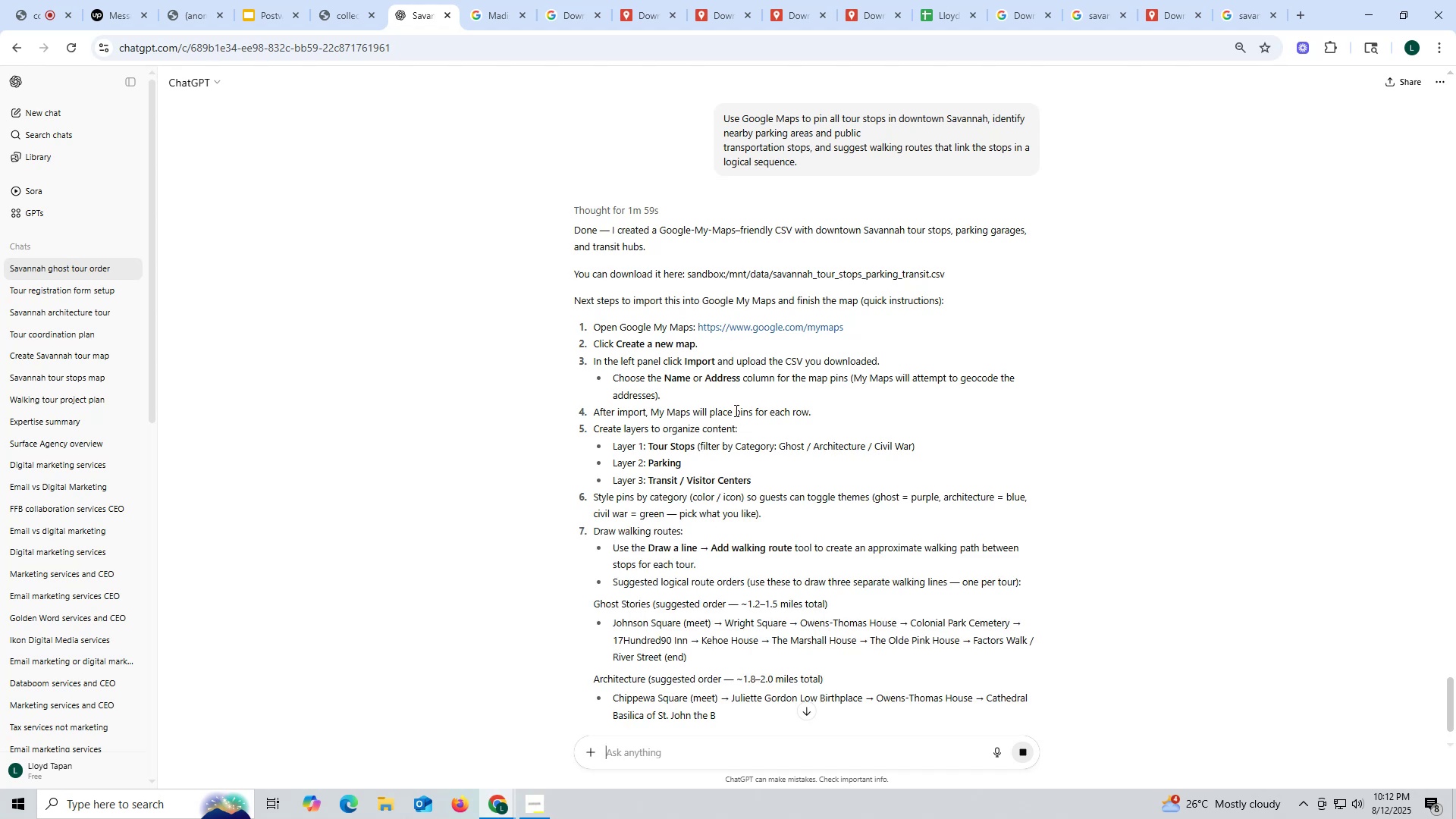 
scroll: coordinate [735, 410], scroll_direction: down, amount: 2.0
 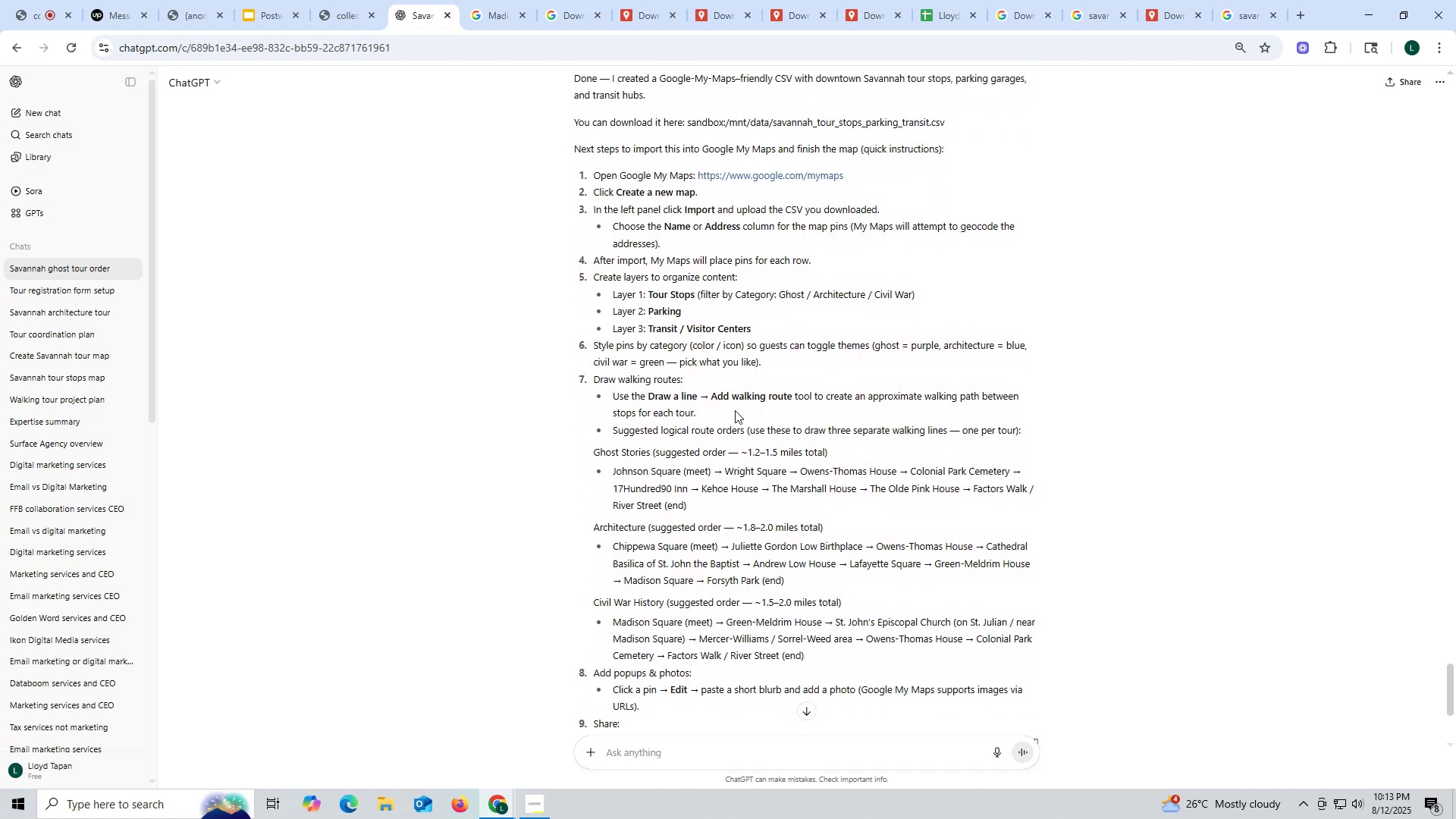 
wait(10.95)
 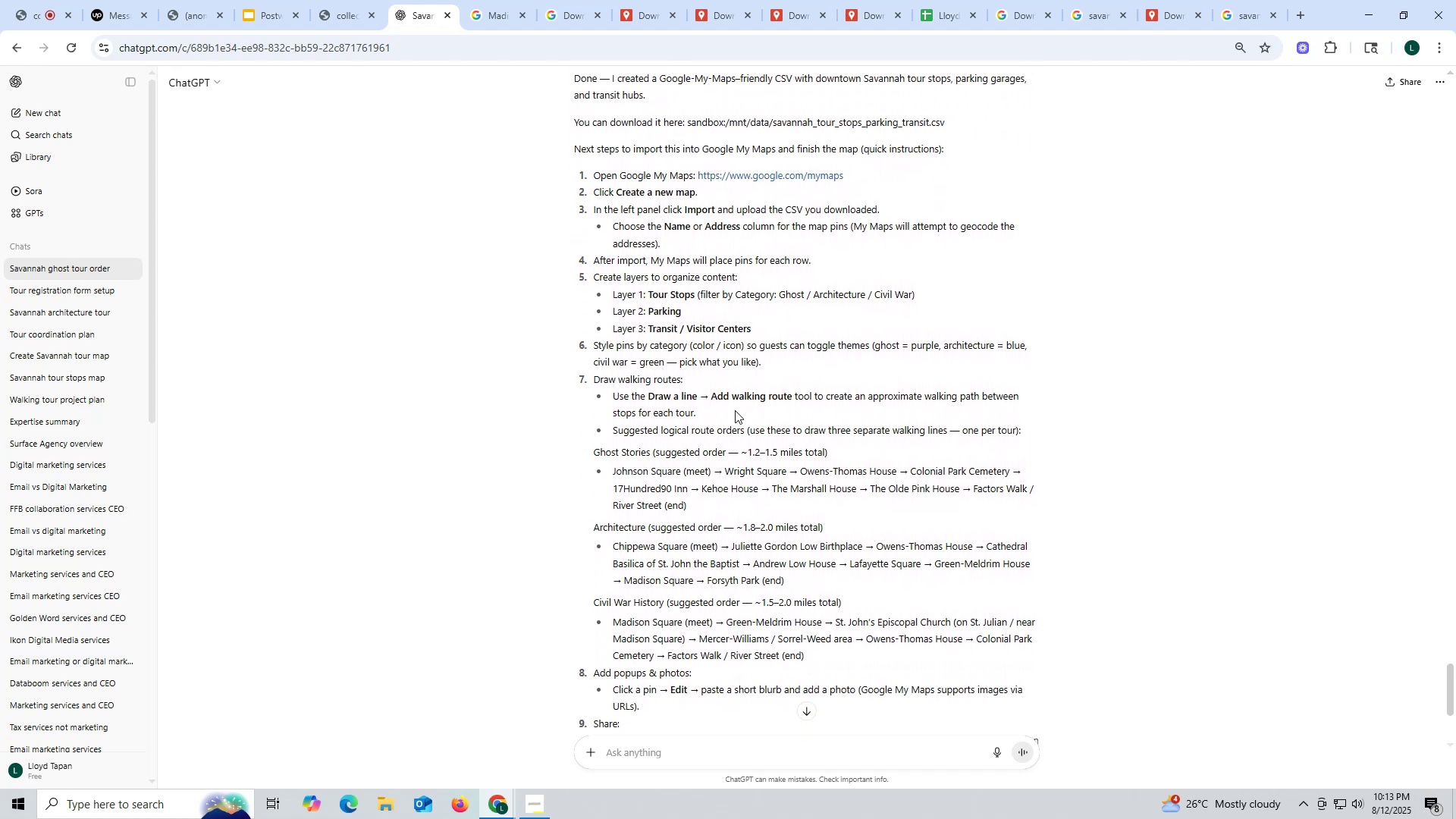 
scroll: coordinate [735, 410], scroll_direction: down, amount: 2.0
 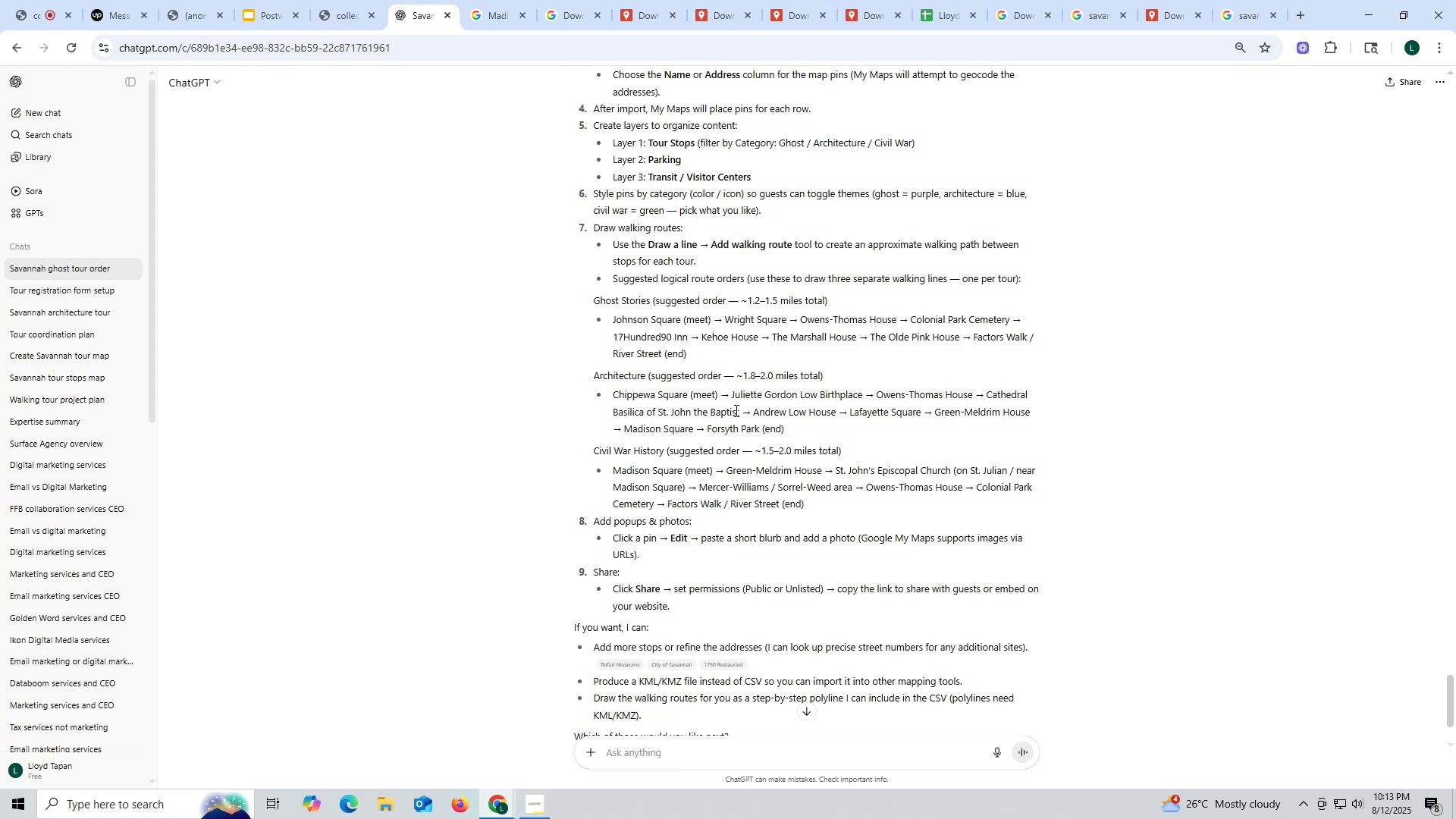 
scroll: coordinate [735, 410], scroll_direction: up, amount: 5.0
 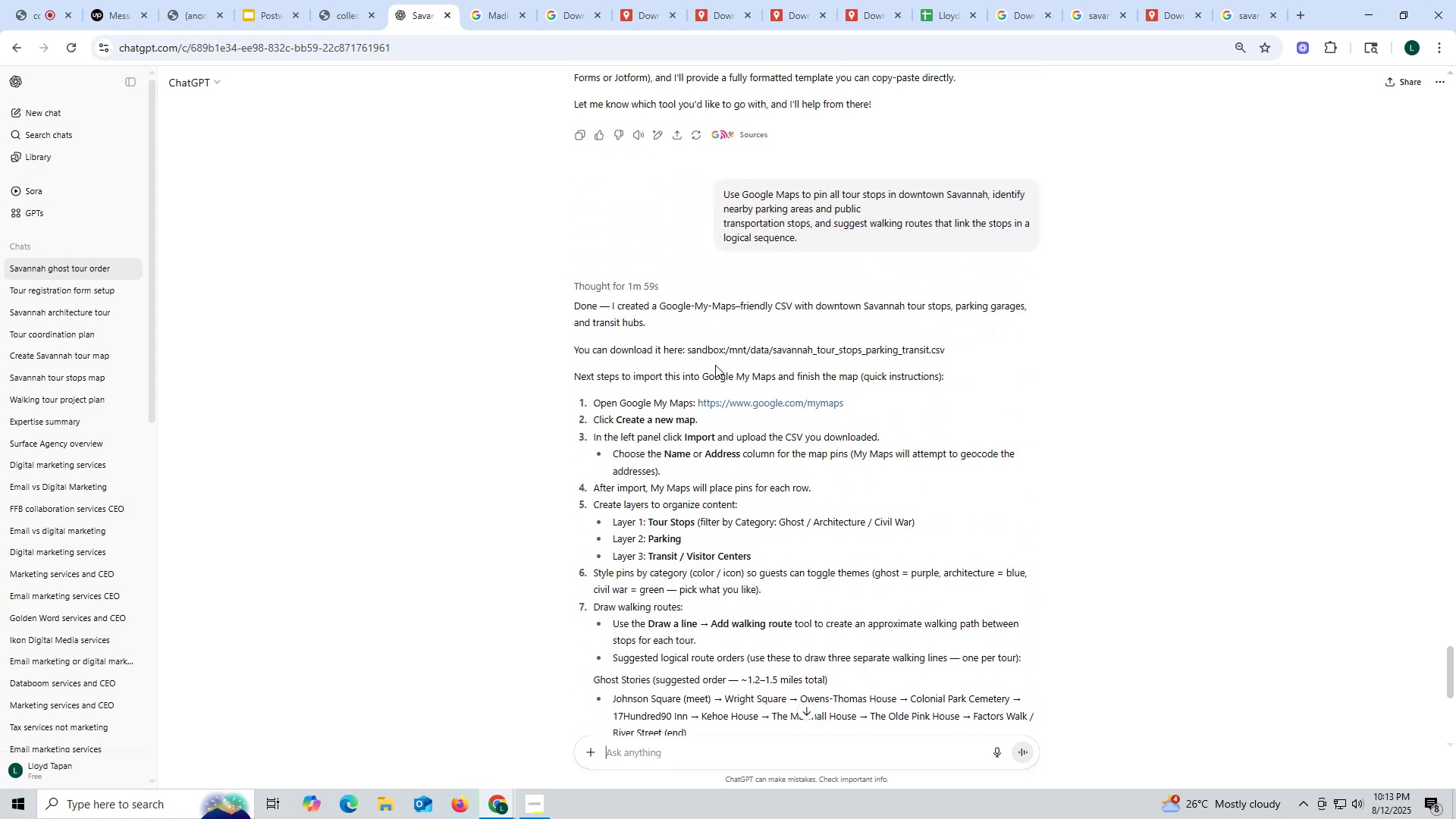 
wait(5.92)
 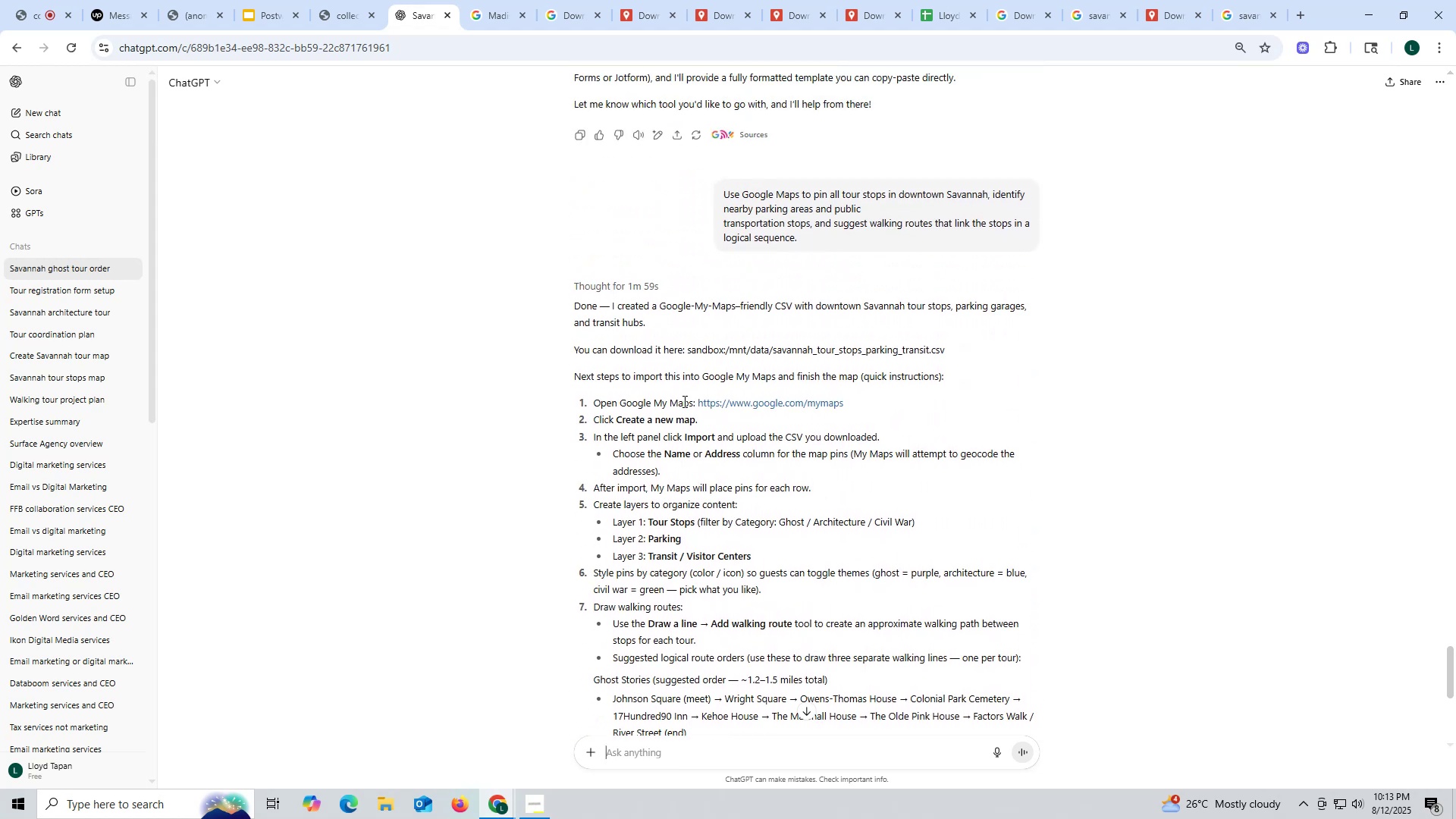 
left_click_drag(start_coordinate=[688, 350], to_coordinate=[987, 347])
 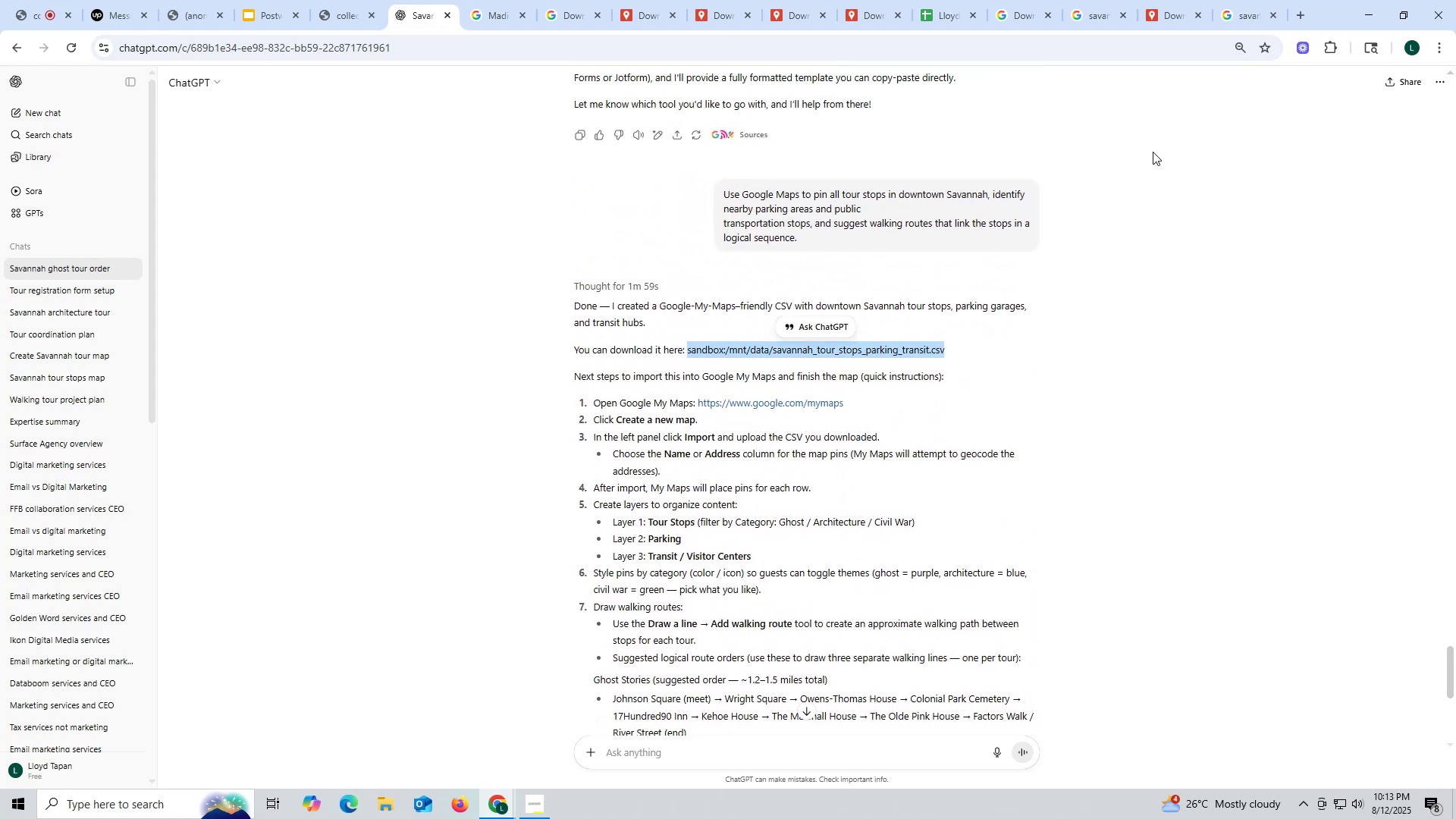 
key(Control+ControlLeft)
 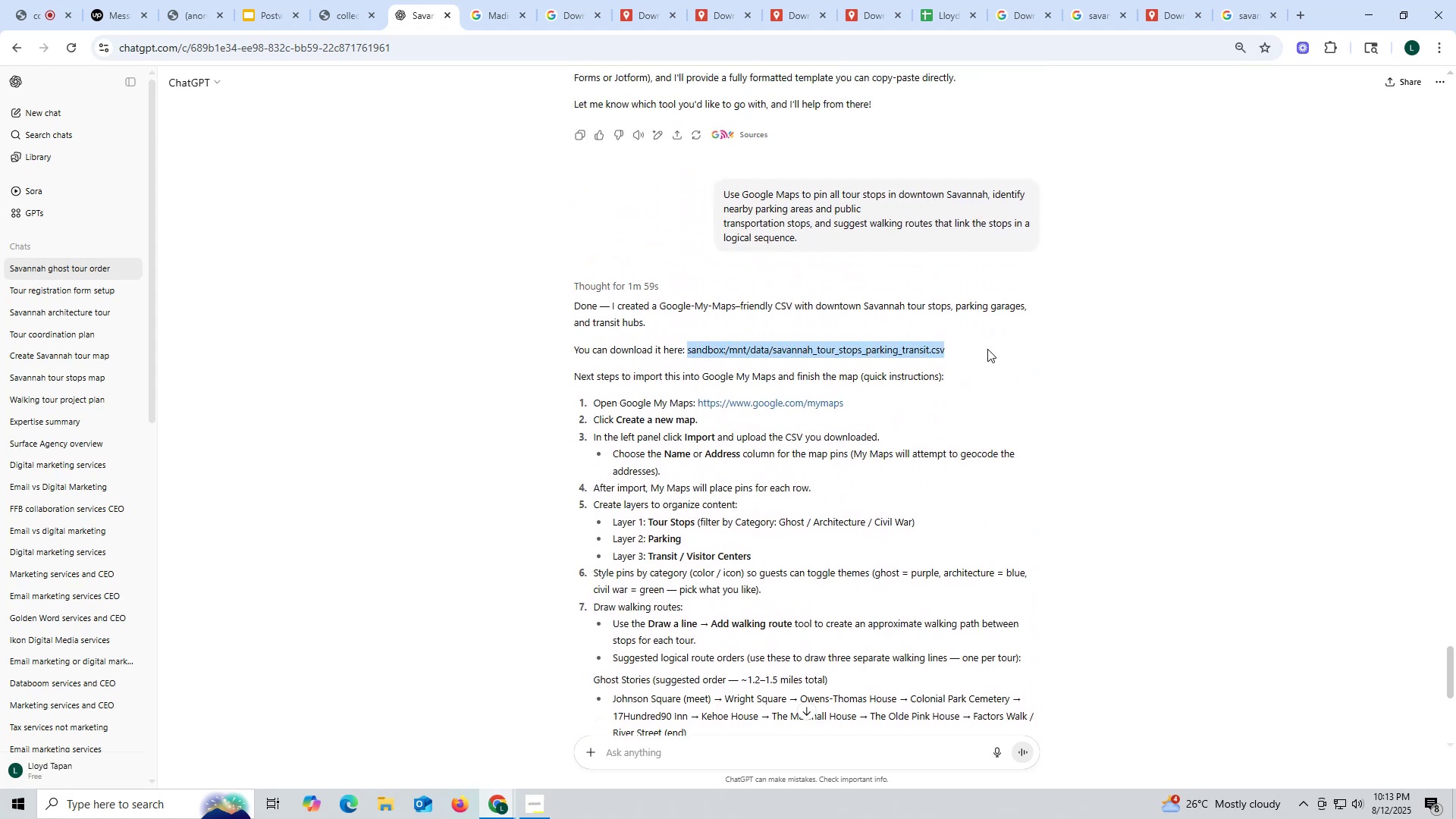 
key(Control+C)
 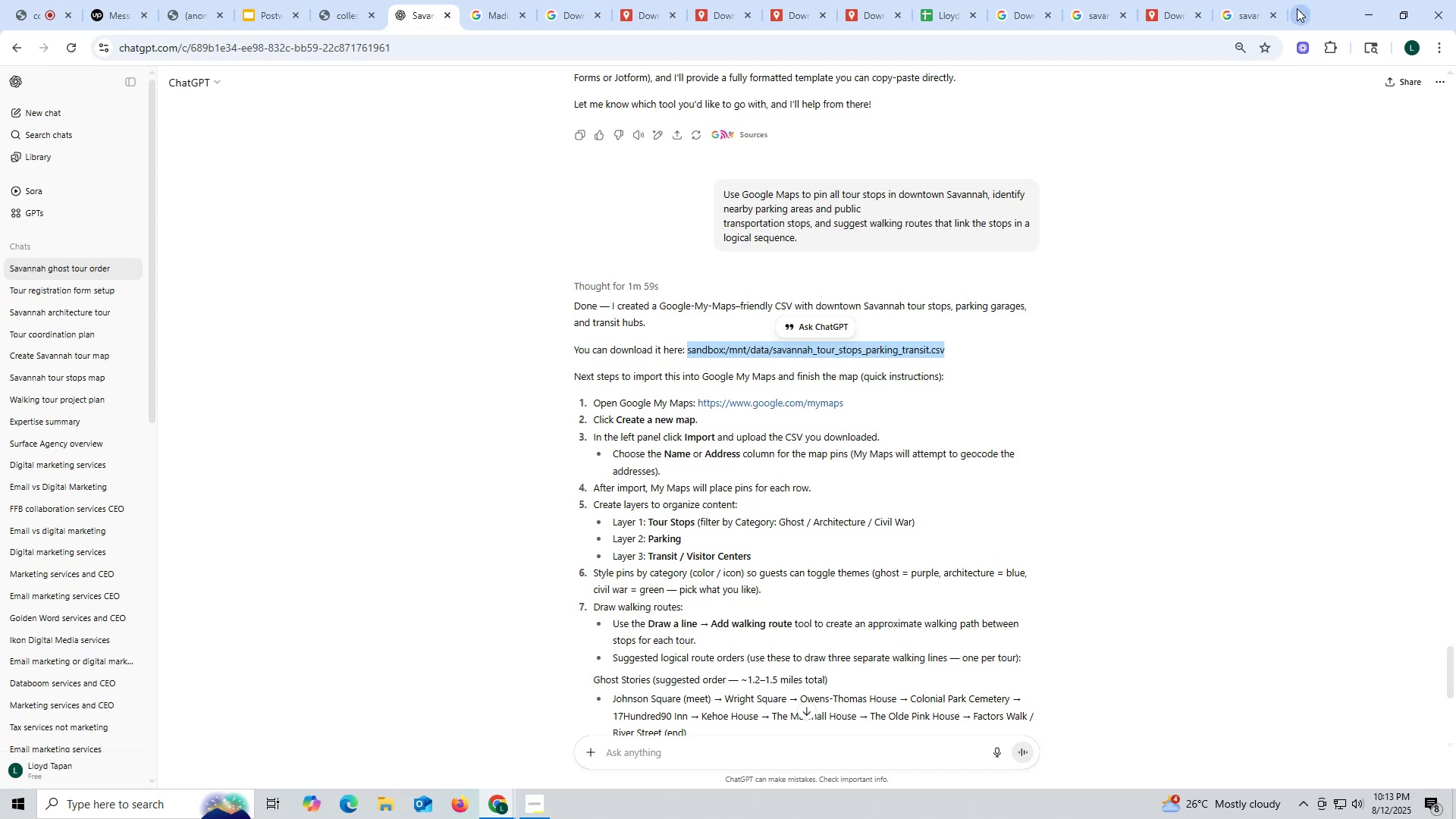 
left_click([1302, 13])
 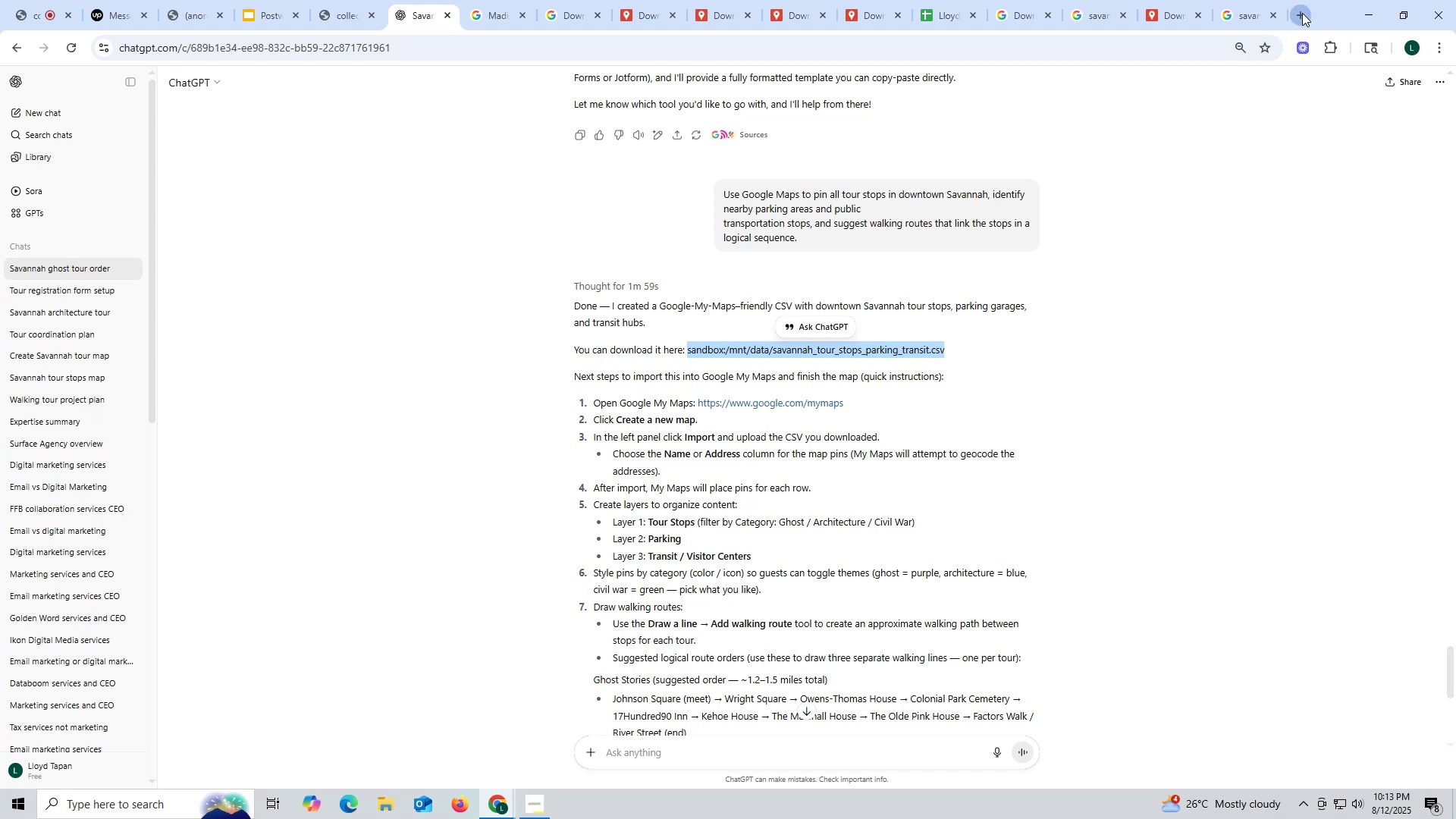 
key(Control+ControlLeft)
 